 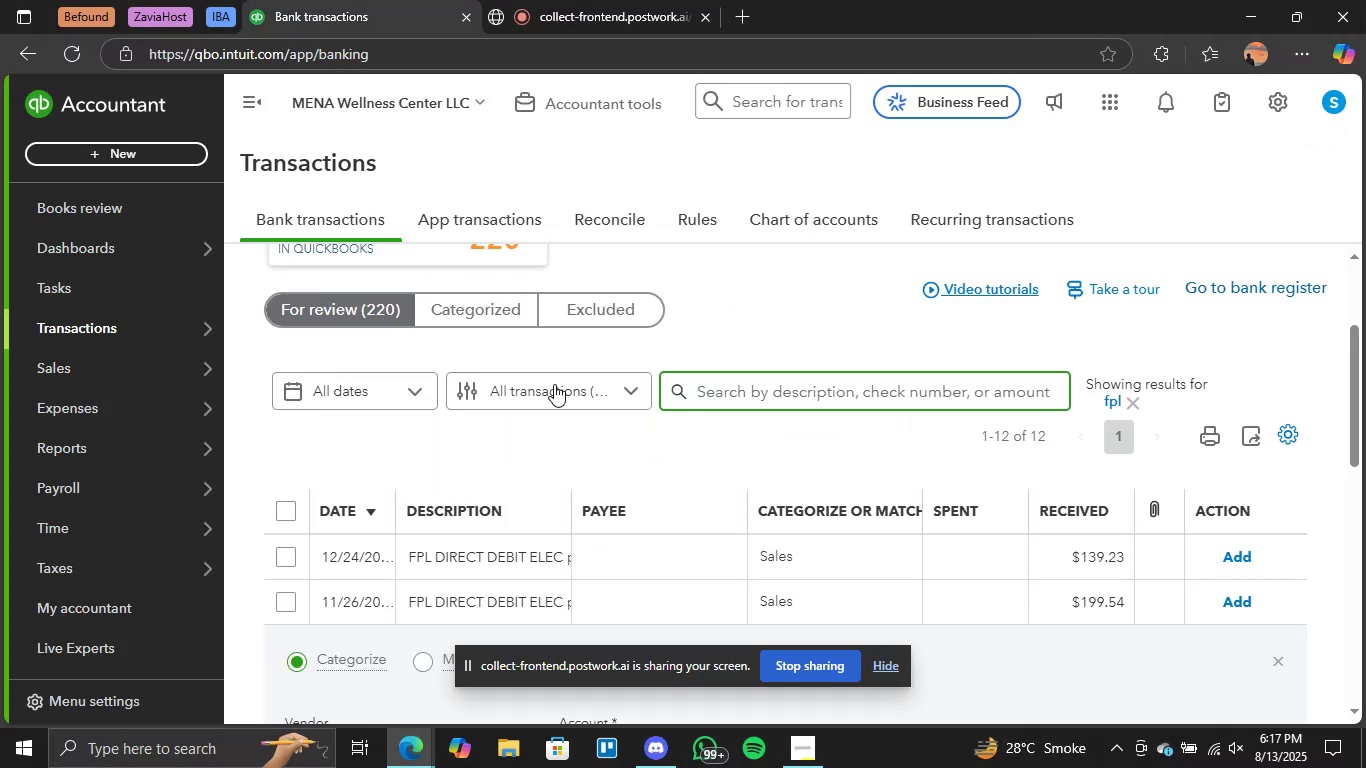 
left_click([394, 311])
 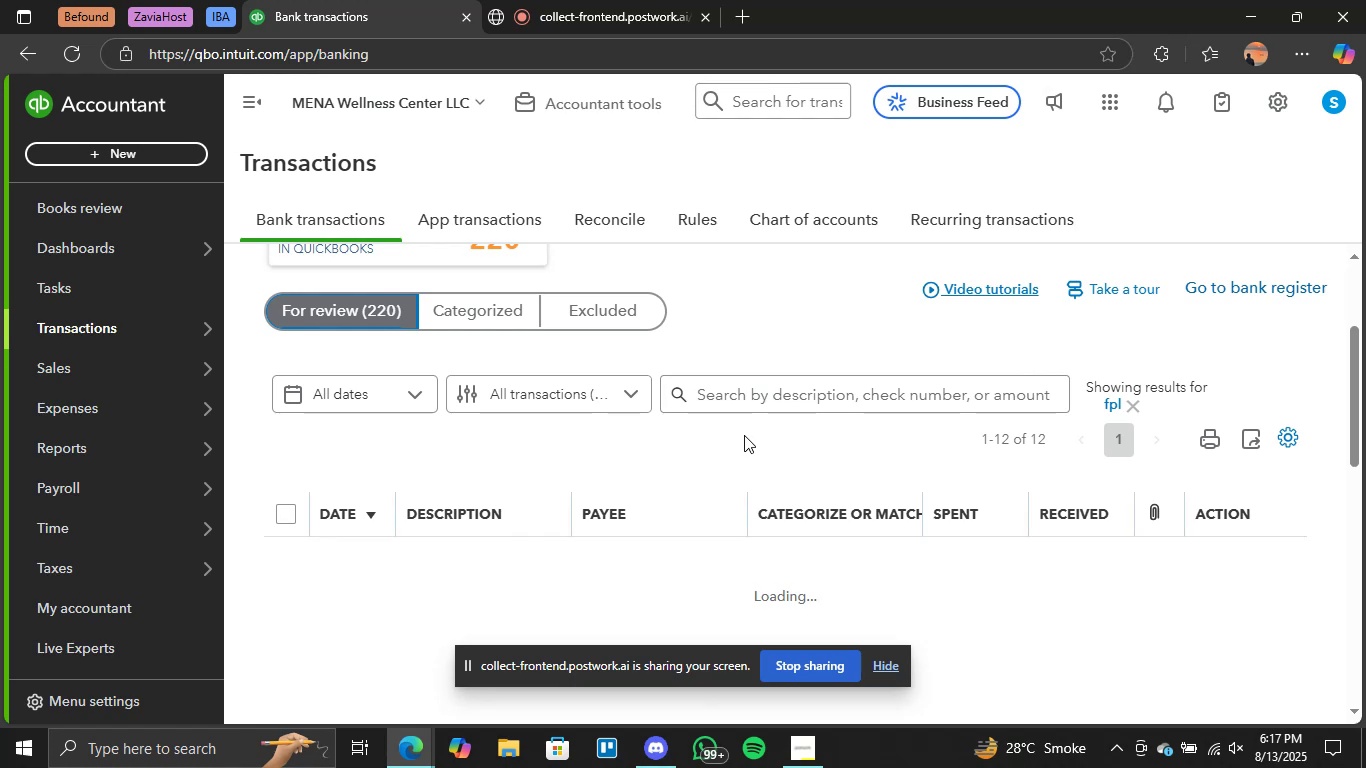 
scroll: coordinate [744, 438], scroll_direction: down, amount: 1.0
 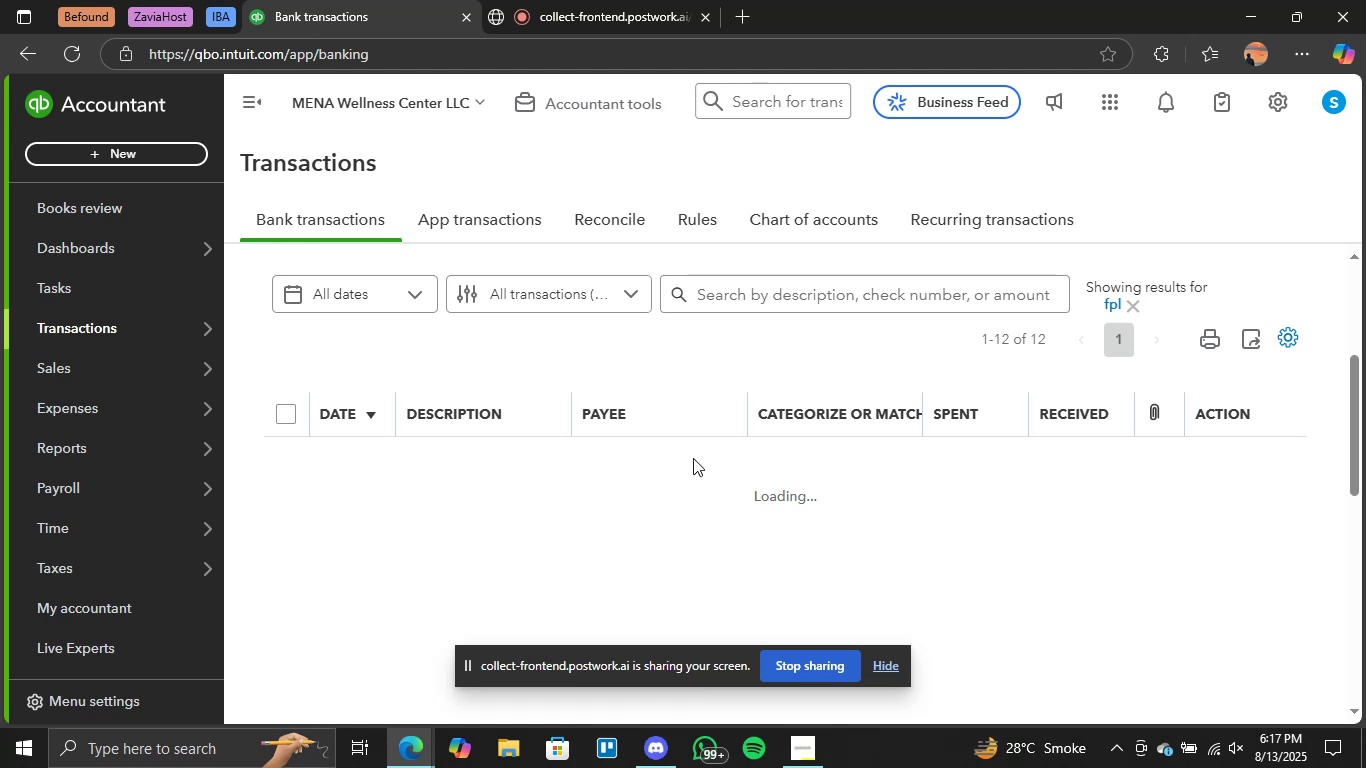 
wait(16.87)
 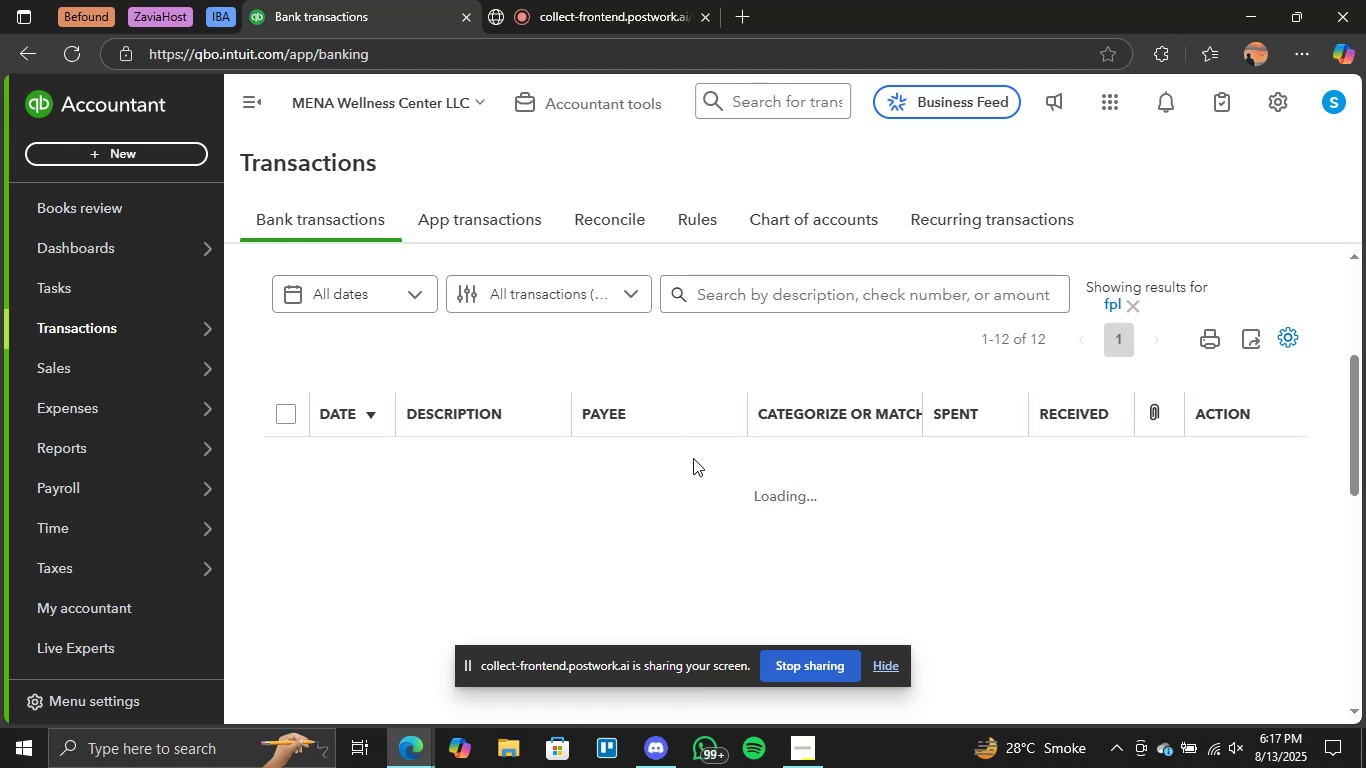 
scroll: coordinate [643, 559], scroll_direction: down, amount: 5.0
 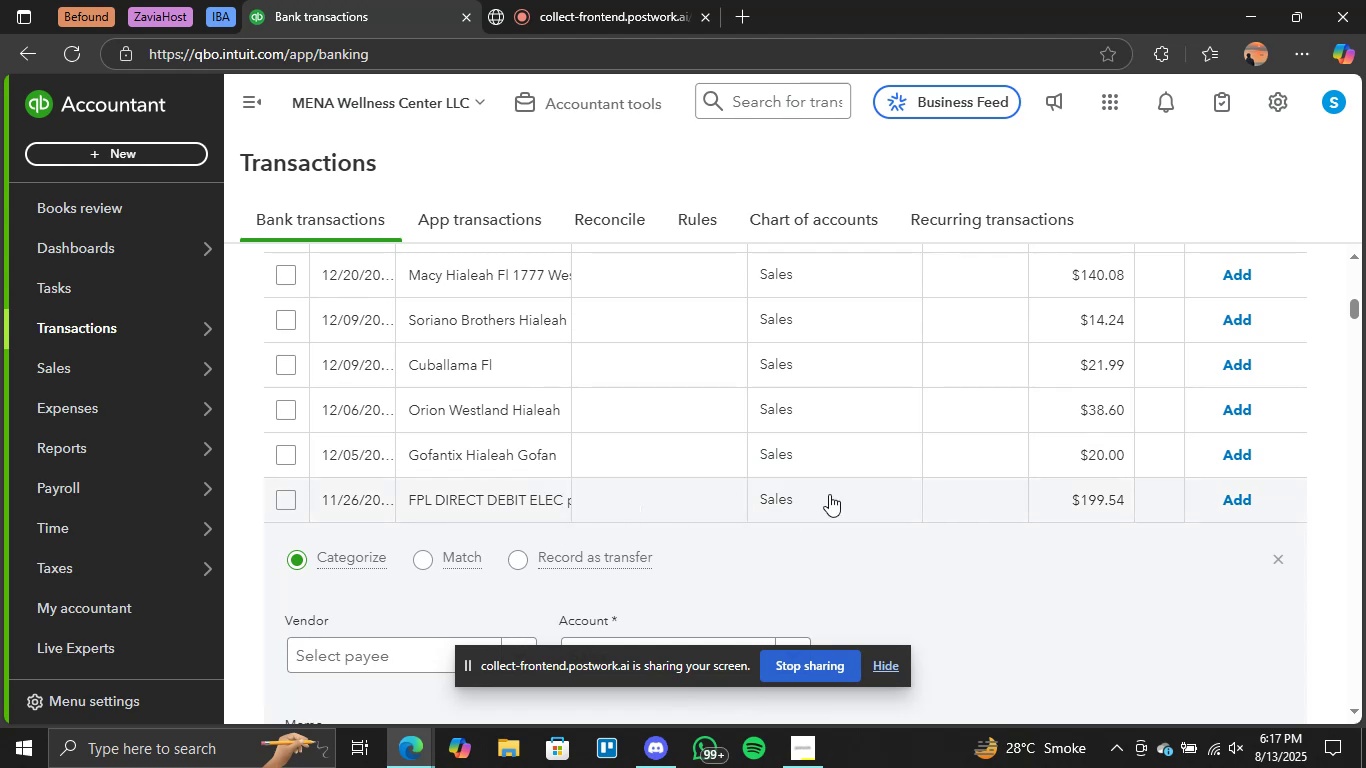 
scroll: coordinate [654, 486], scroll_direction: up, amount: 11.0
 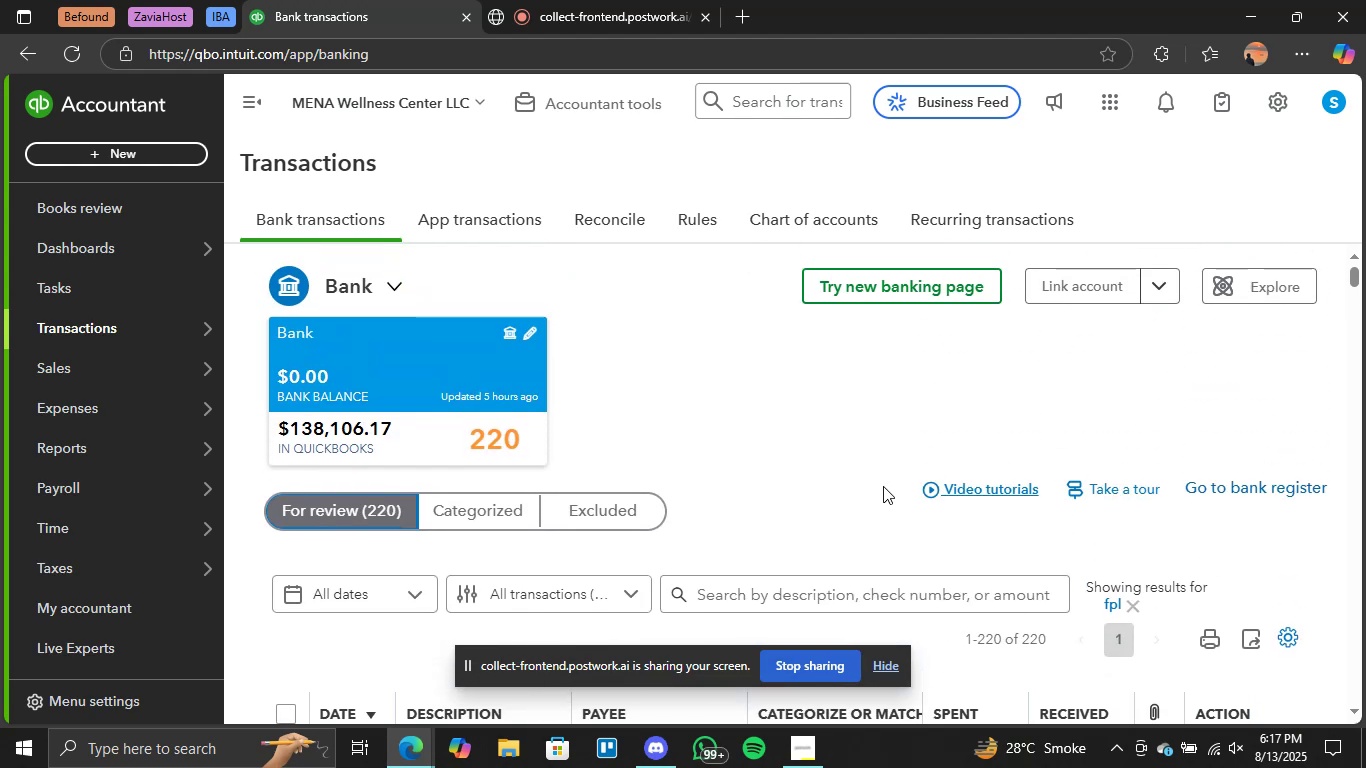 
scroll: coordinate [811, 543], scroll_direction: down, amount: 2.0
 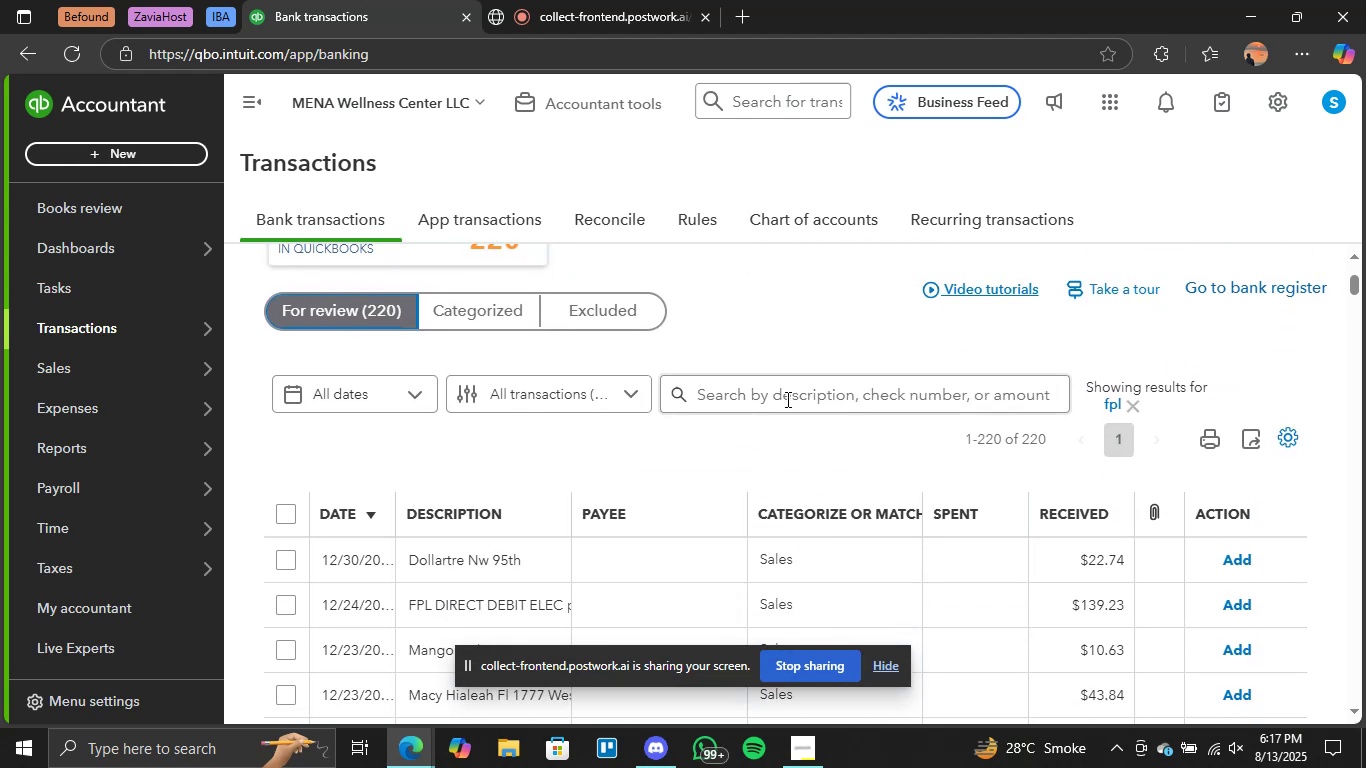 
left_click([797, 389])
 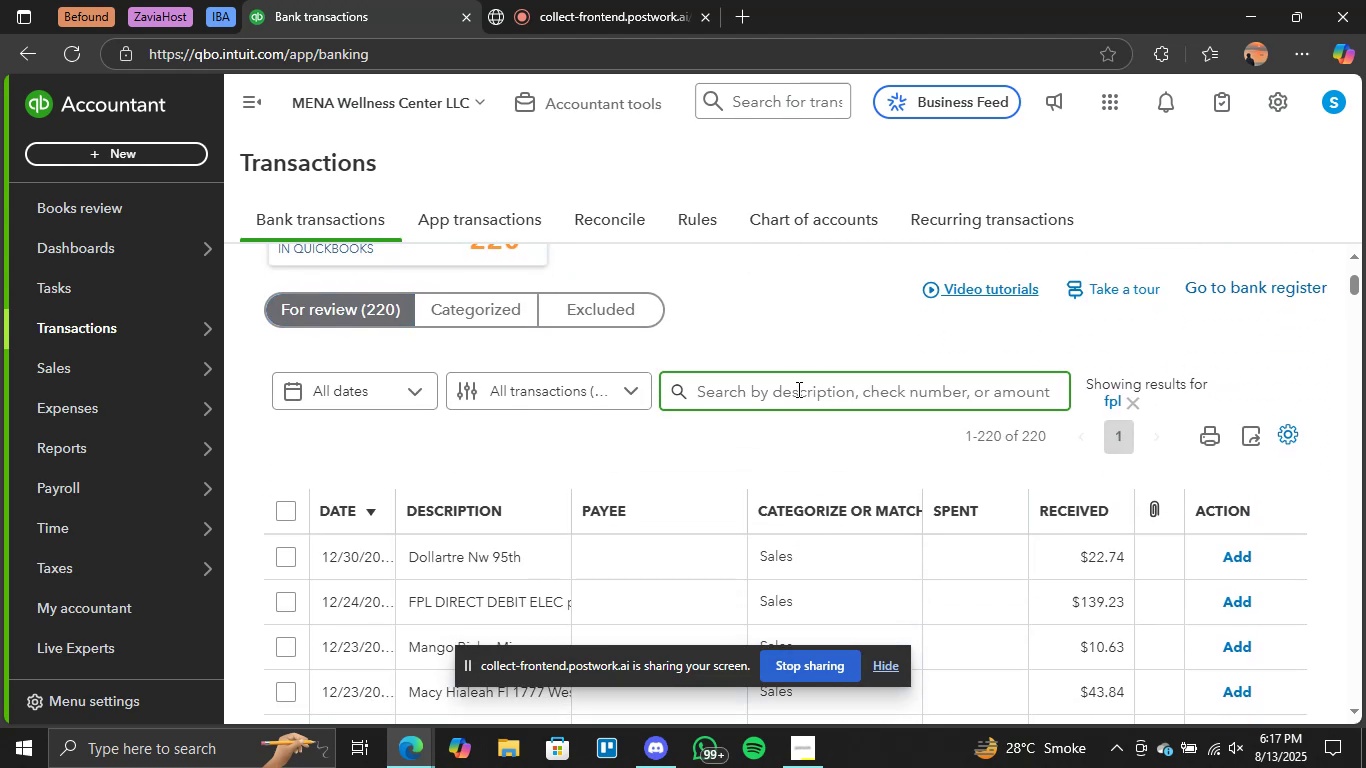 
type(fpl)
 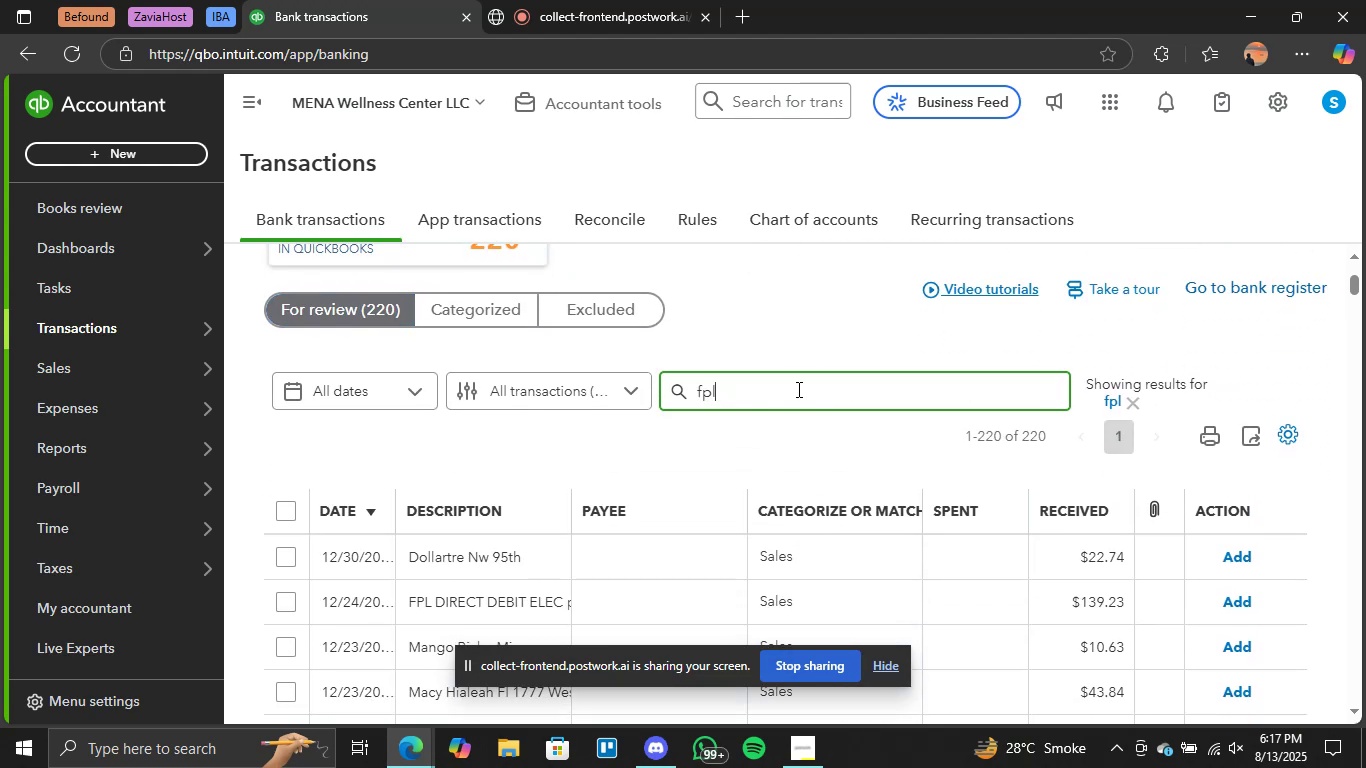 
key(Enter)
 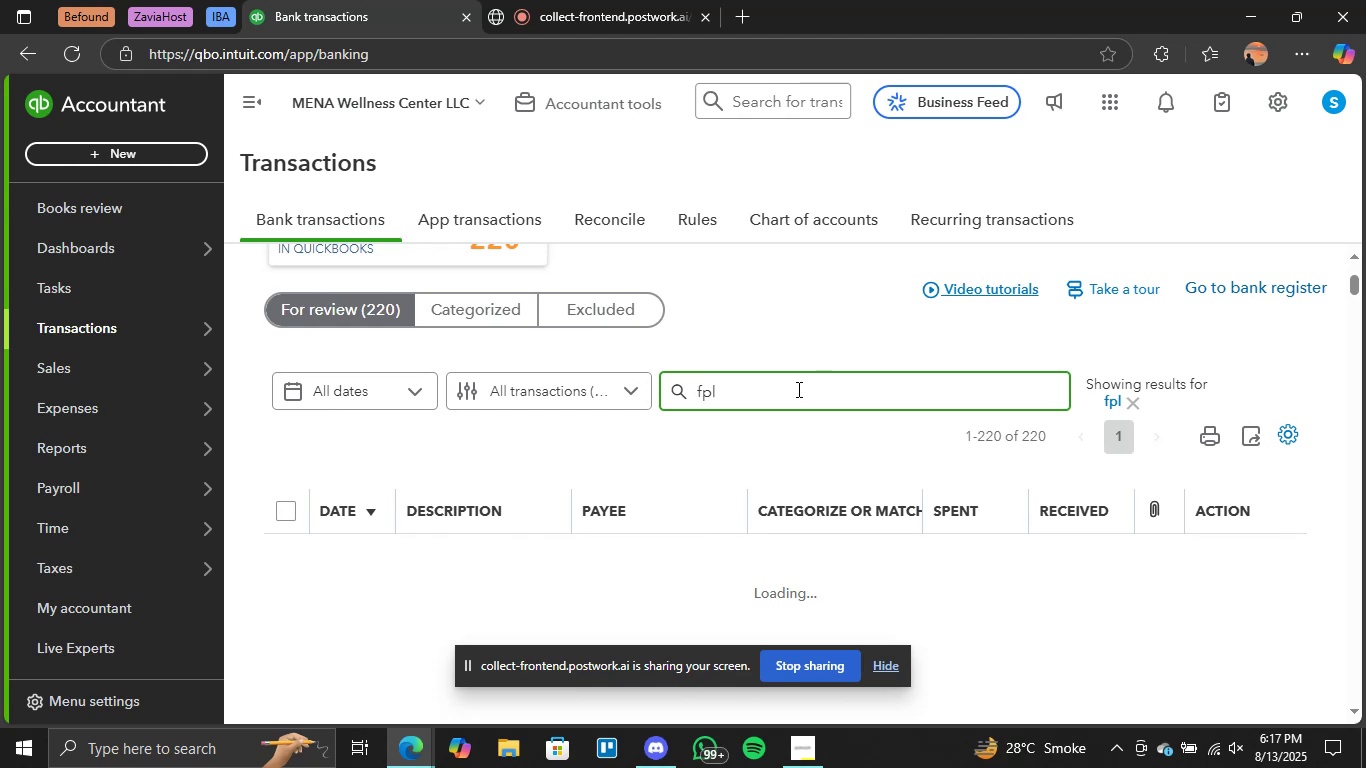 
scroll: coordinate [682, 458], scroll_direction: down, amount: 2.0
 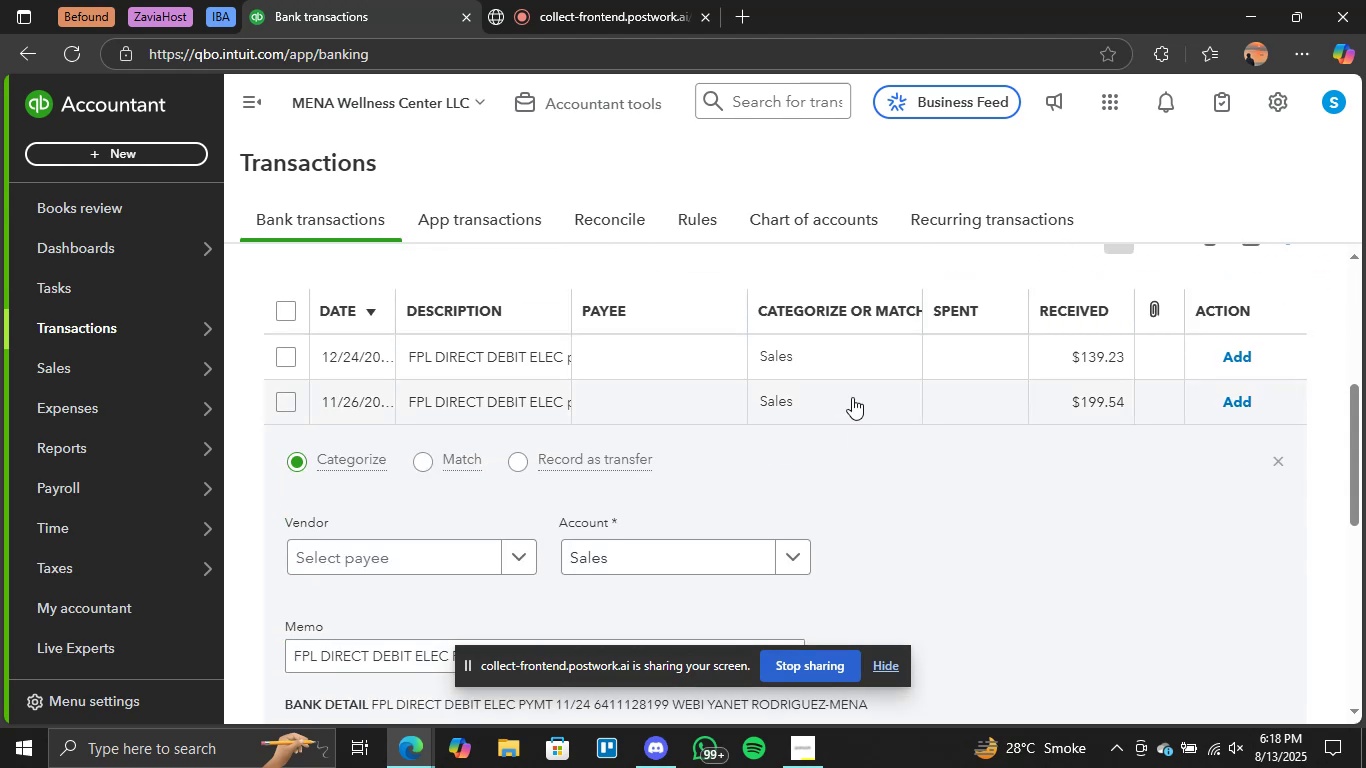 
left_click([780, 362])
 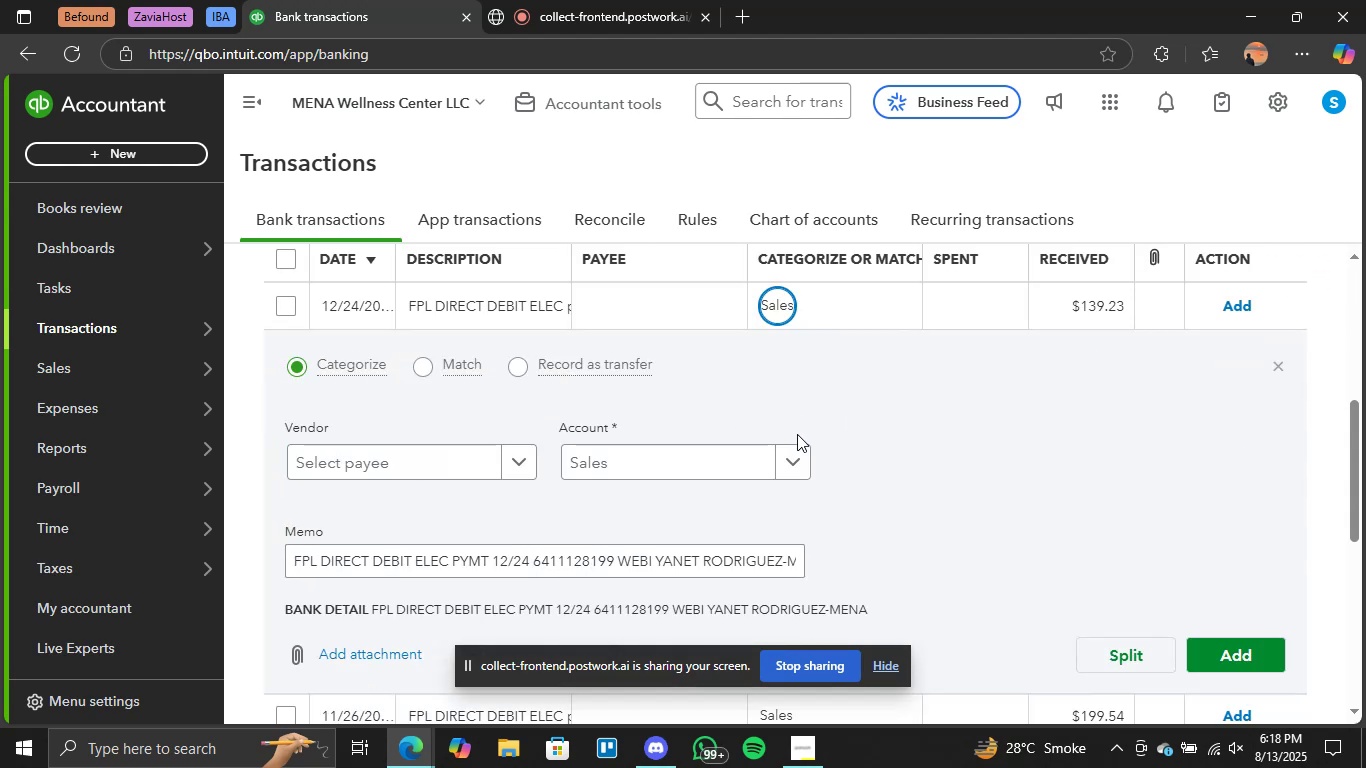 
left_click([795, 451])
 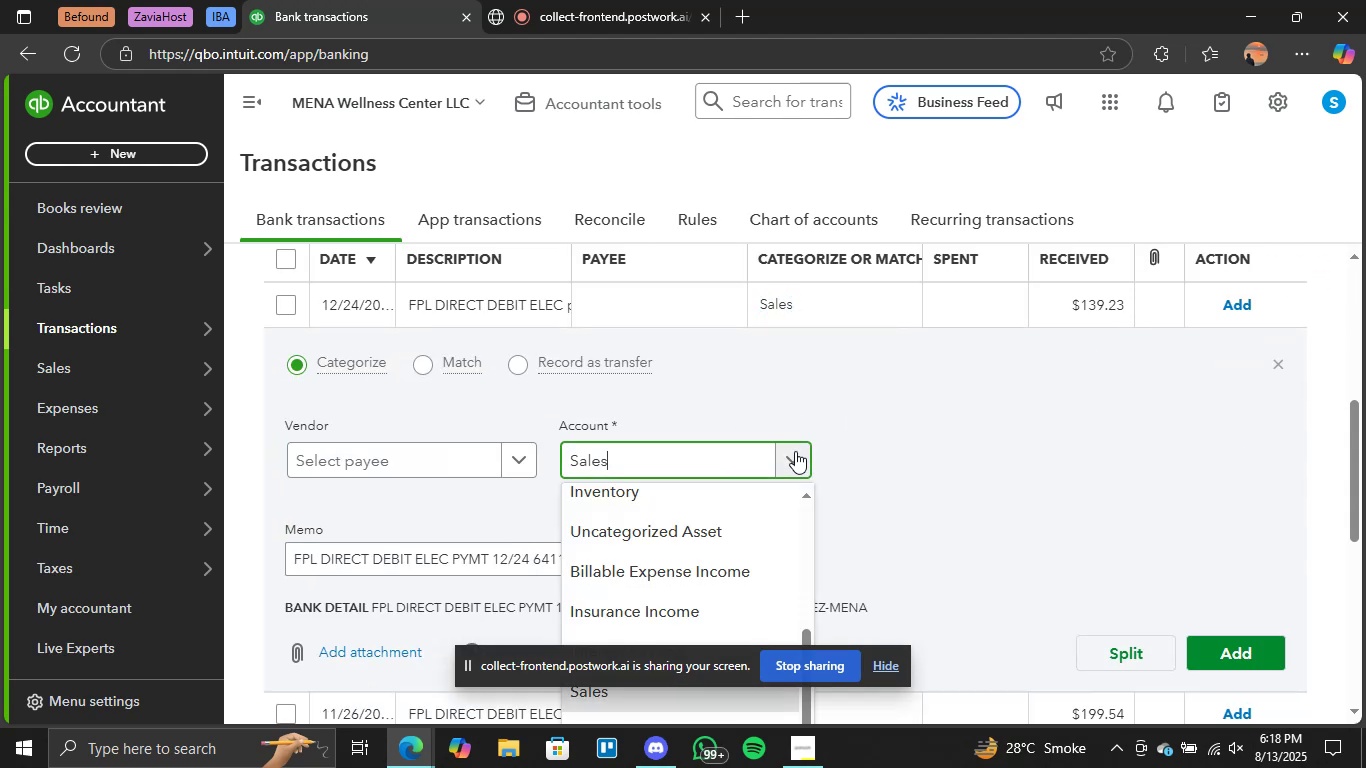 
scroll: coordinate [942, 431], scroll_direction: down, amount: 2.0
 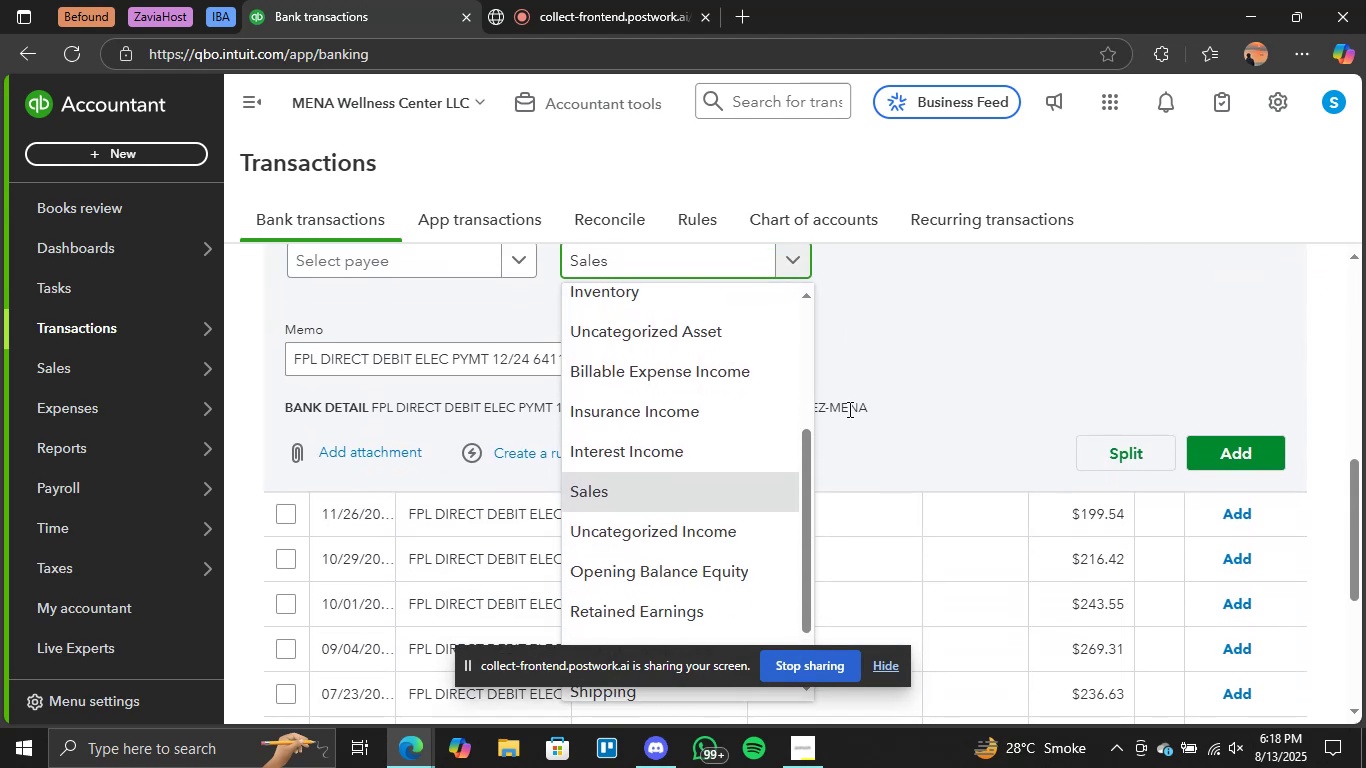 
scroll: coordinate [908, 416], scroll_direction: up, amount: 2.0
 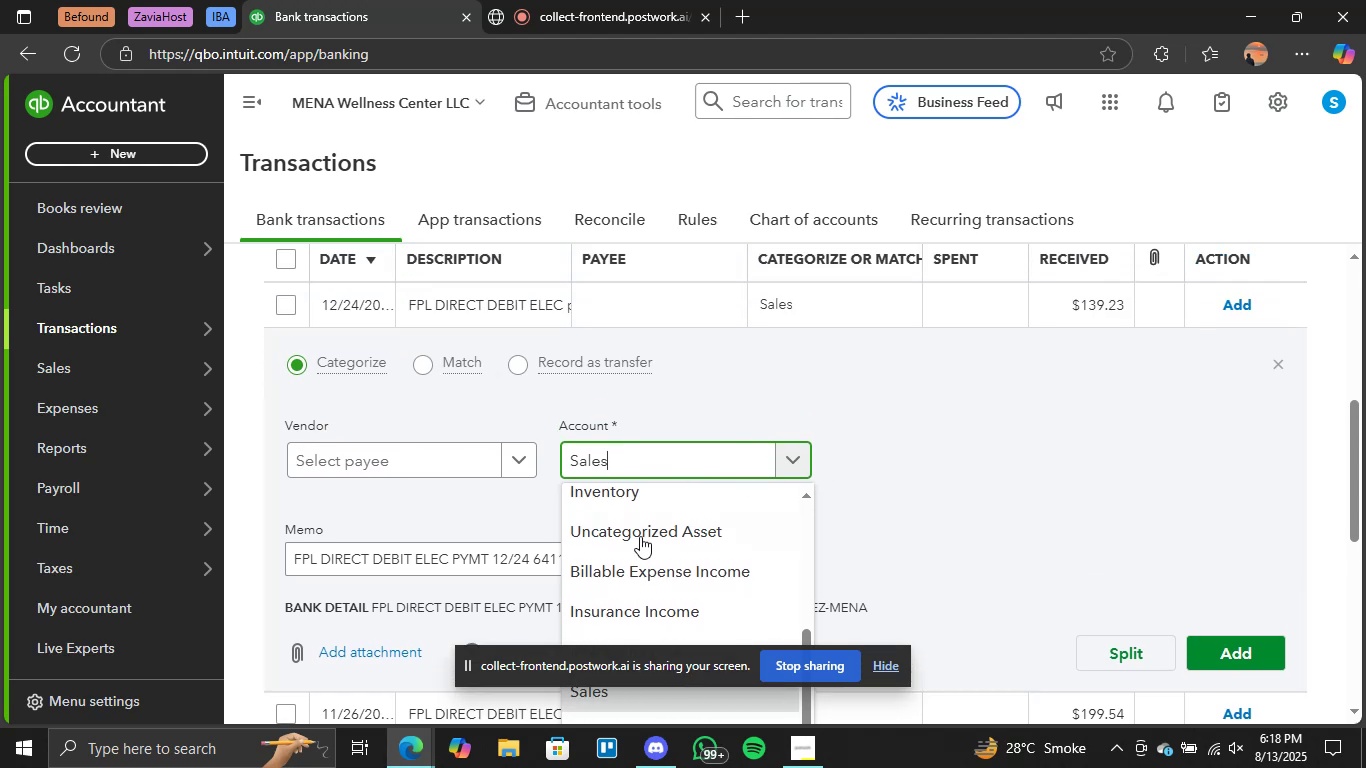 
wait(14.51)
 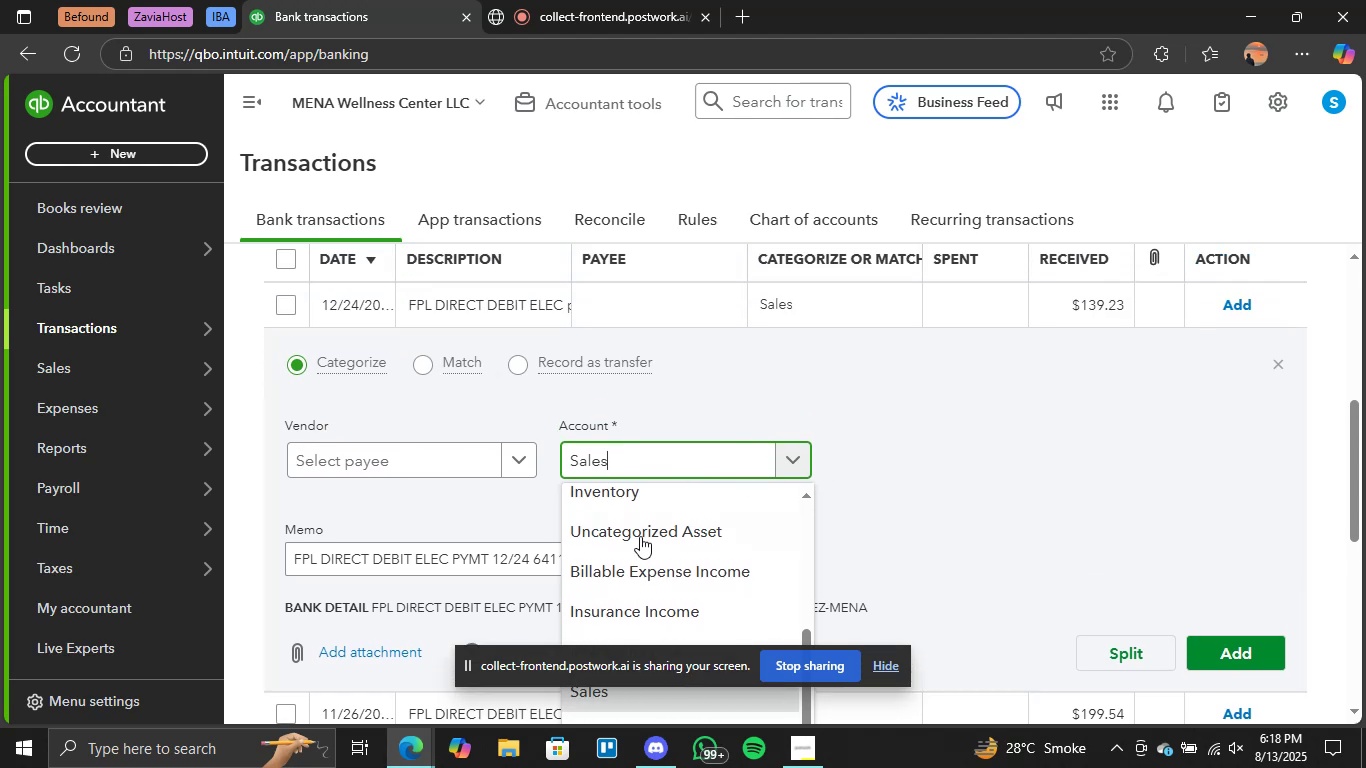 
scroll: coordinate [721, 461], scroll_direction: down, amount: 6.0
 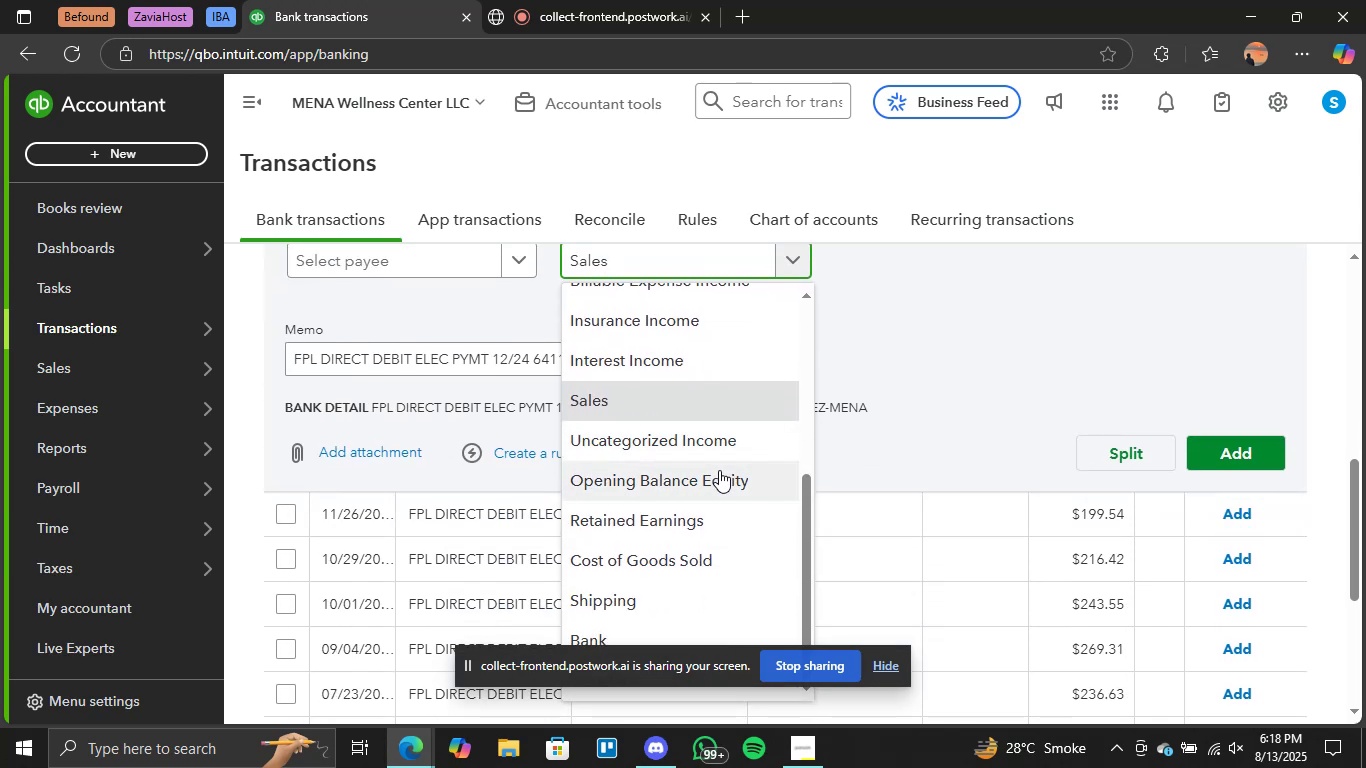 
scroll: coordinate [714, 469], scroll_direction: up, amount: 2.0
 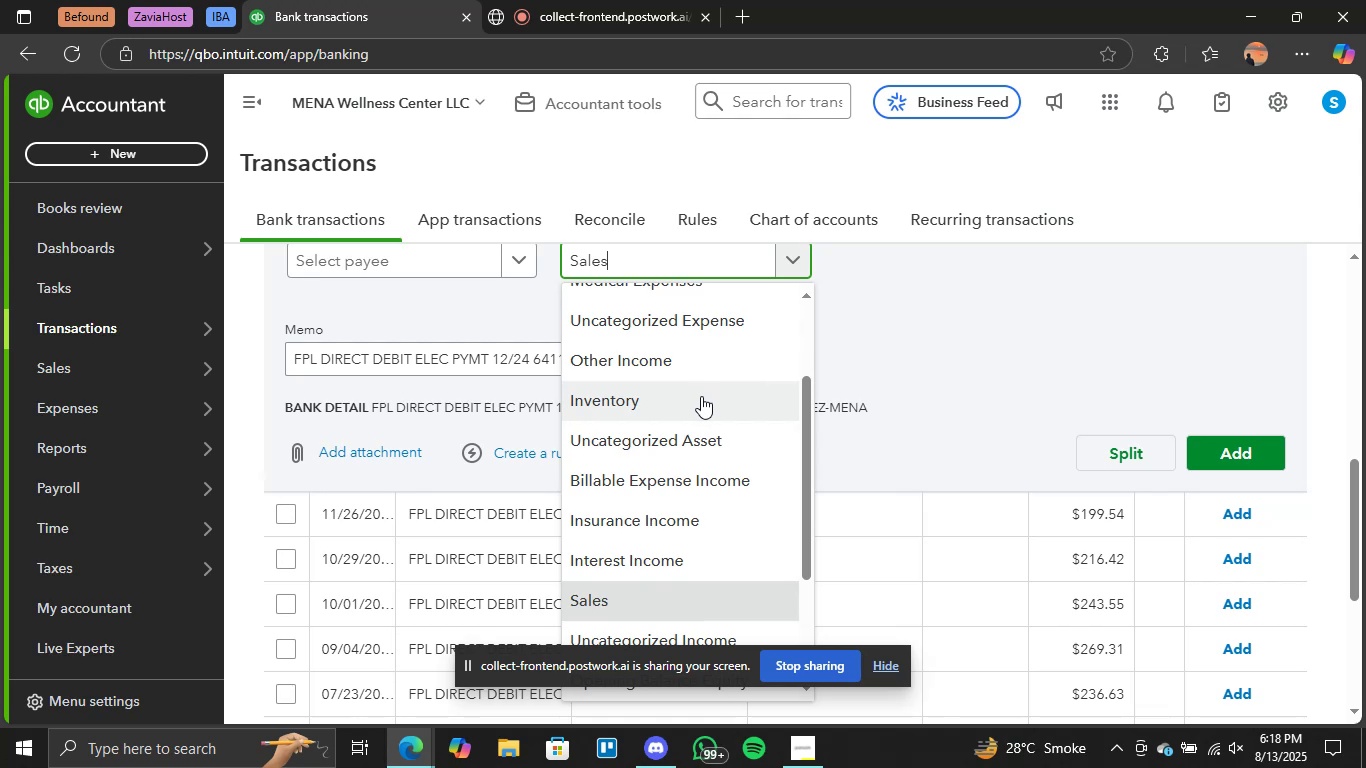 
left_click([673, 344])
 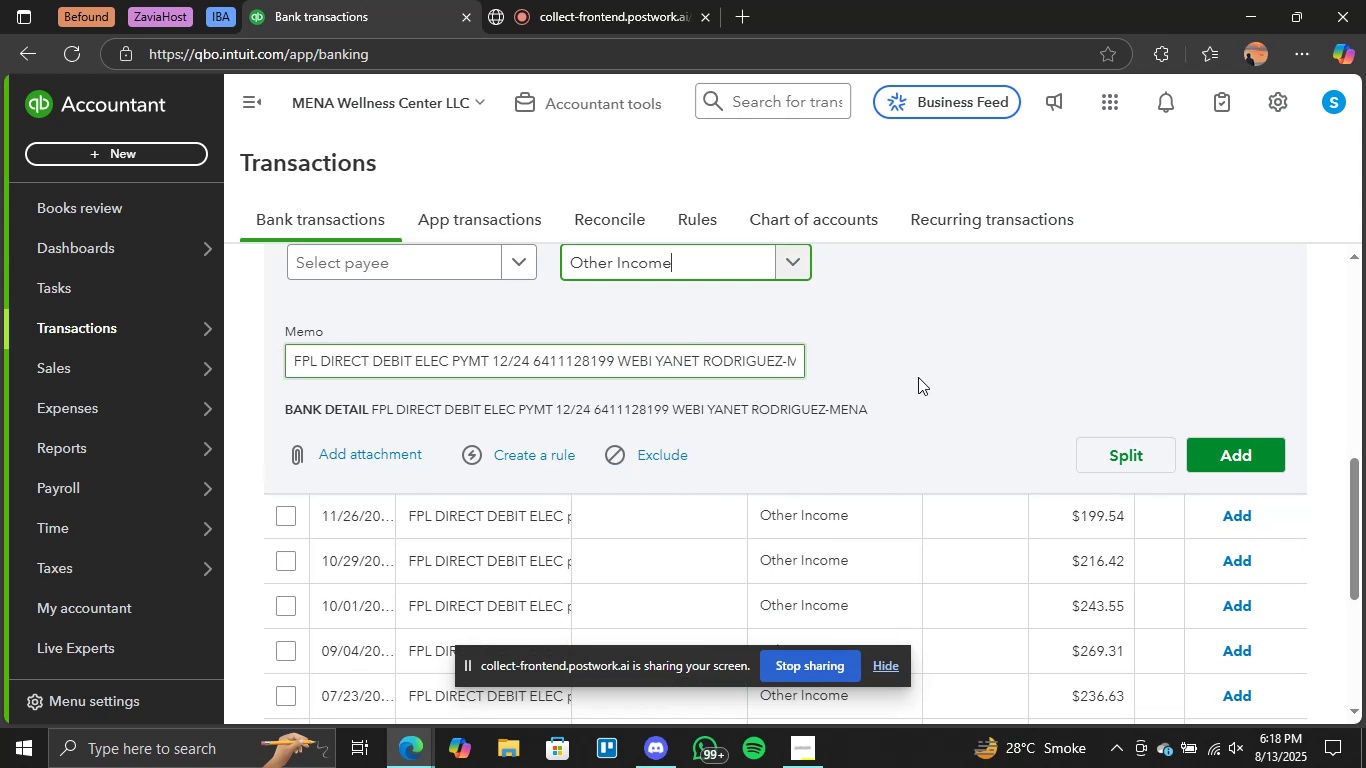 
scroll: coordinate [948, 385], scroll_direction: up, amount: 2.0
 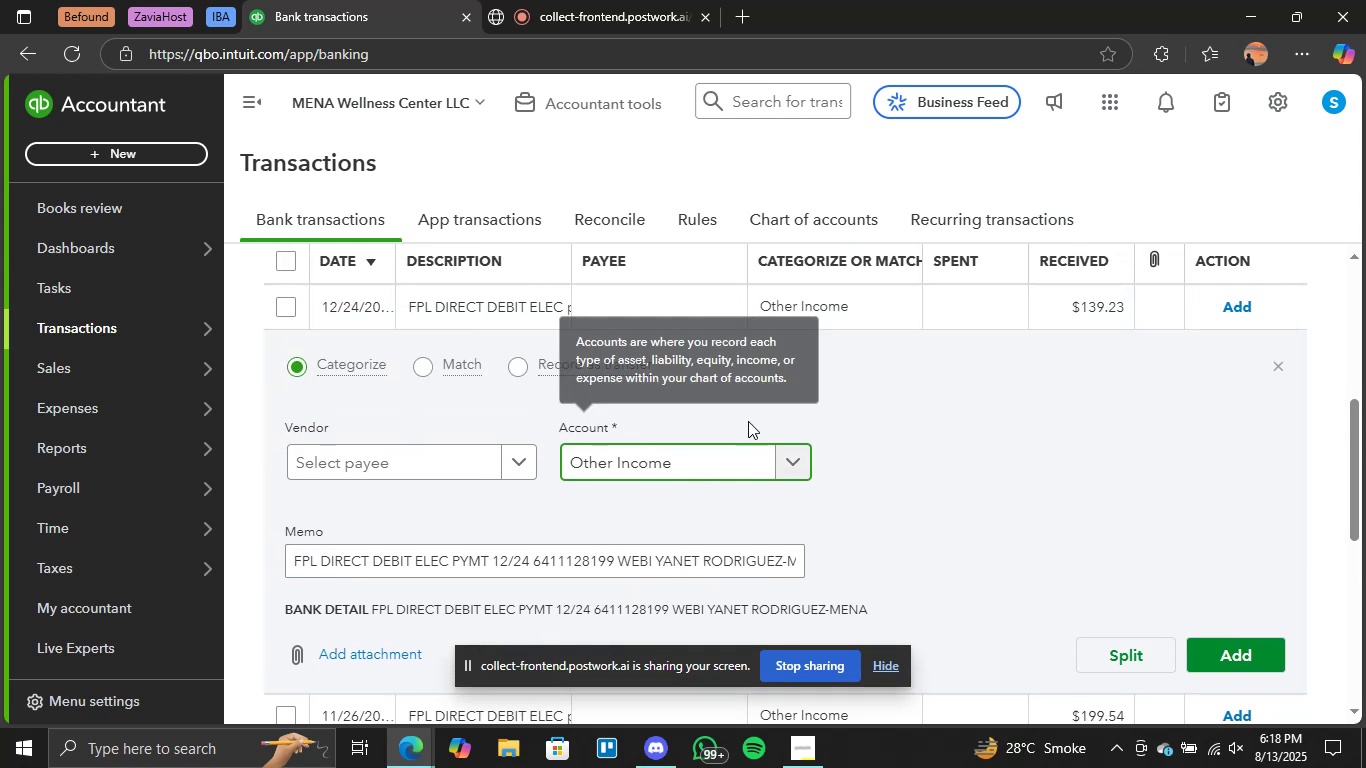 
left_click([1233, 662])
 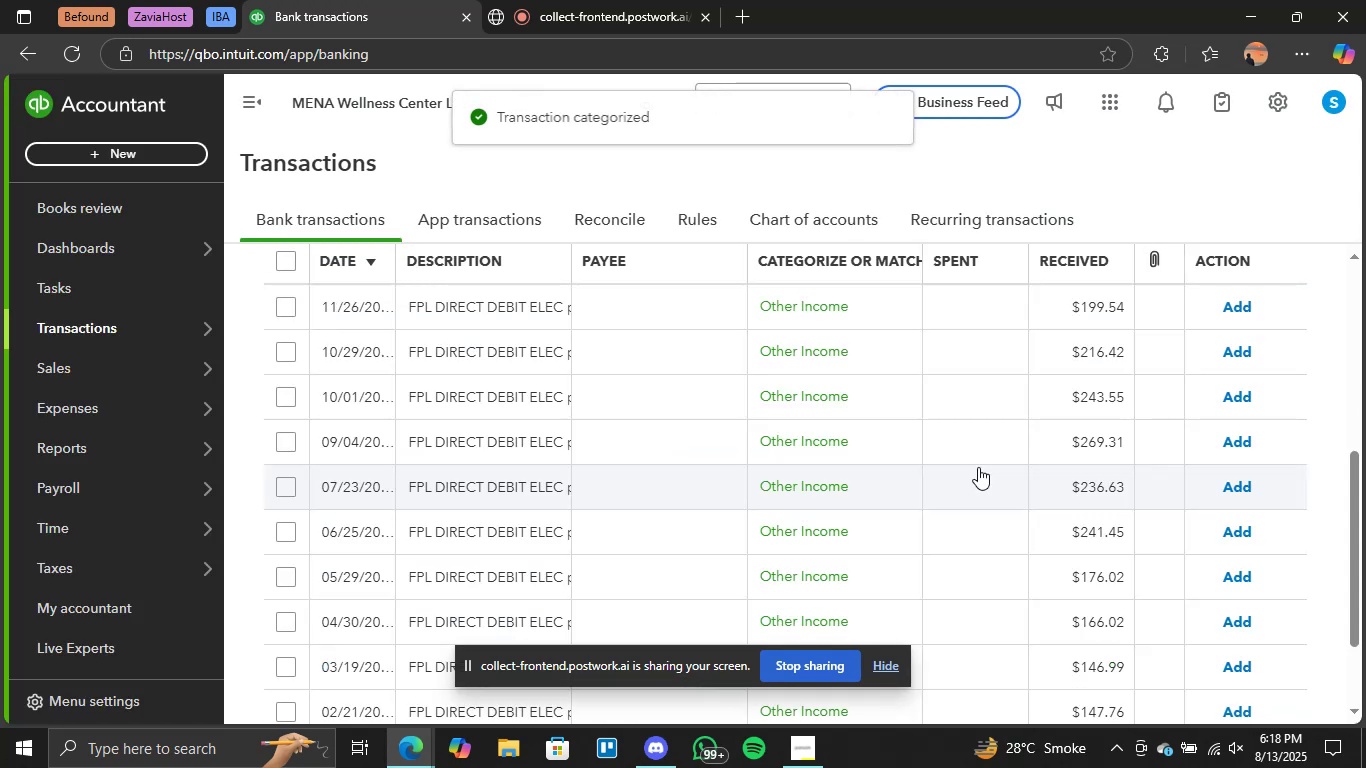 
scroll: coordinate [475, 440], scroll_direction: up, amount: 3.0
 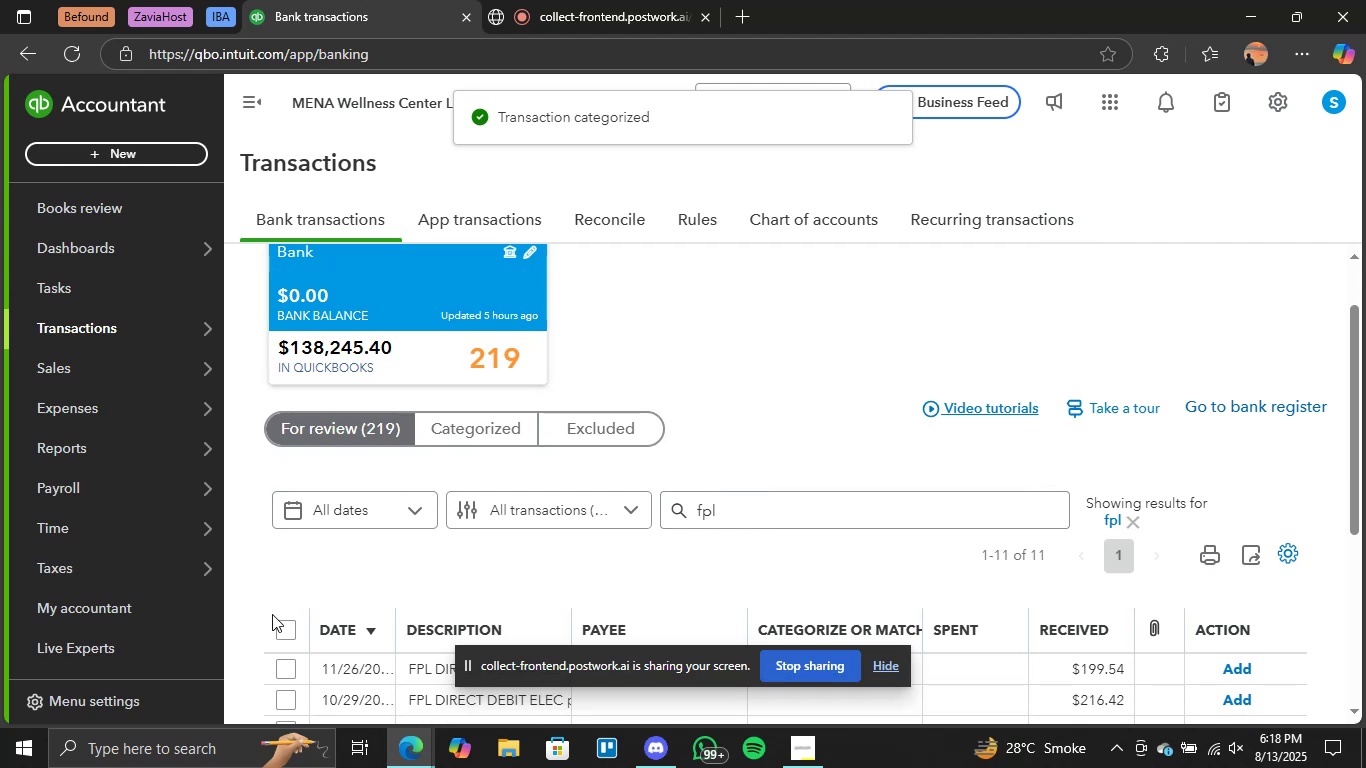 
left_click([285, 628])
 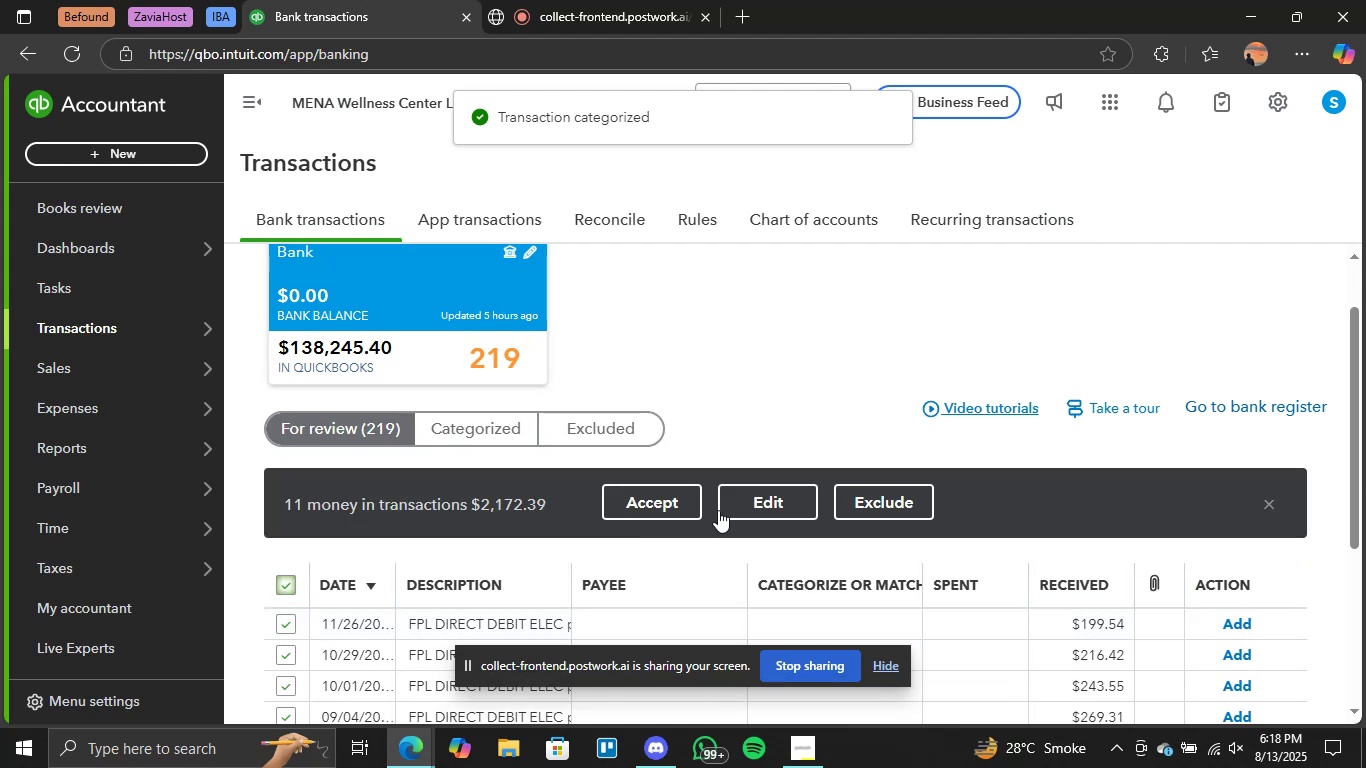 
scroll: coordinate [798, 506], scroll_direction: up, amount: 1.0
 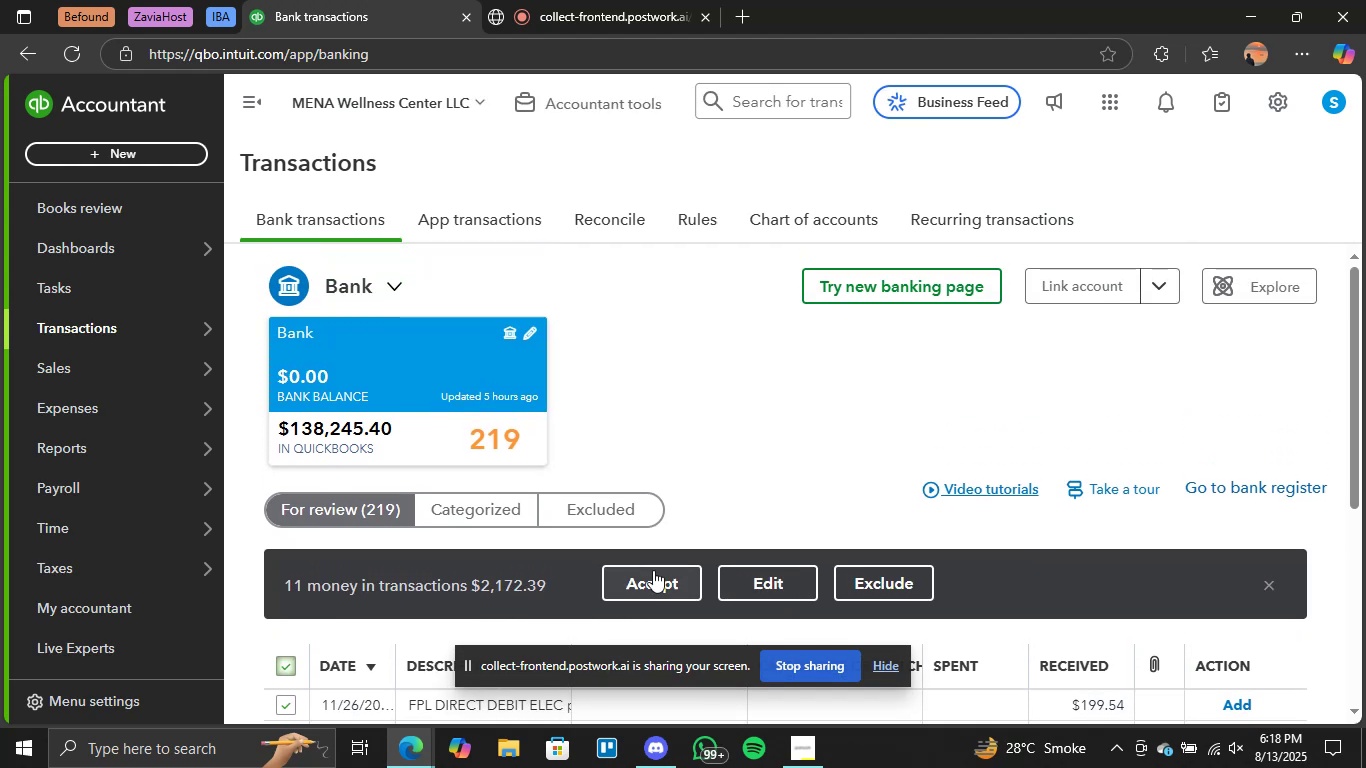 
left_click([653, 570])
 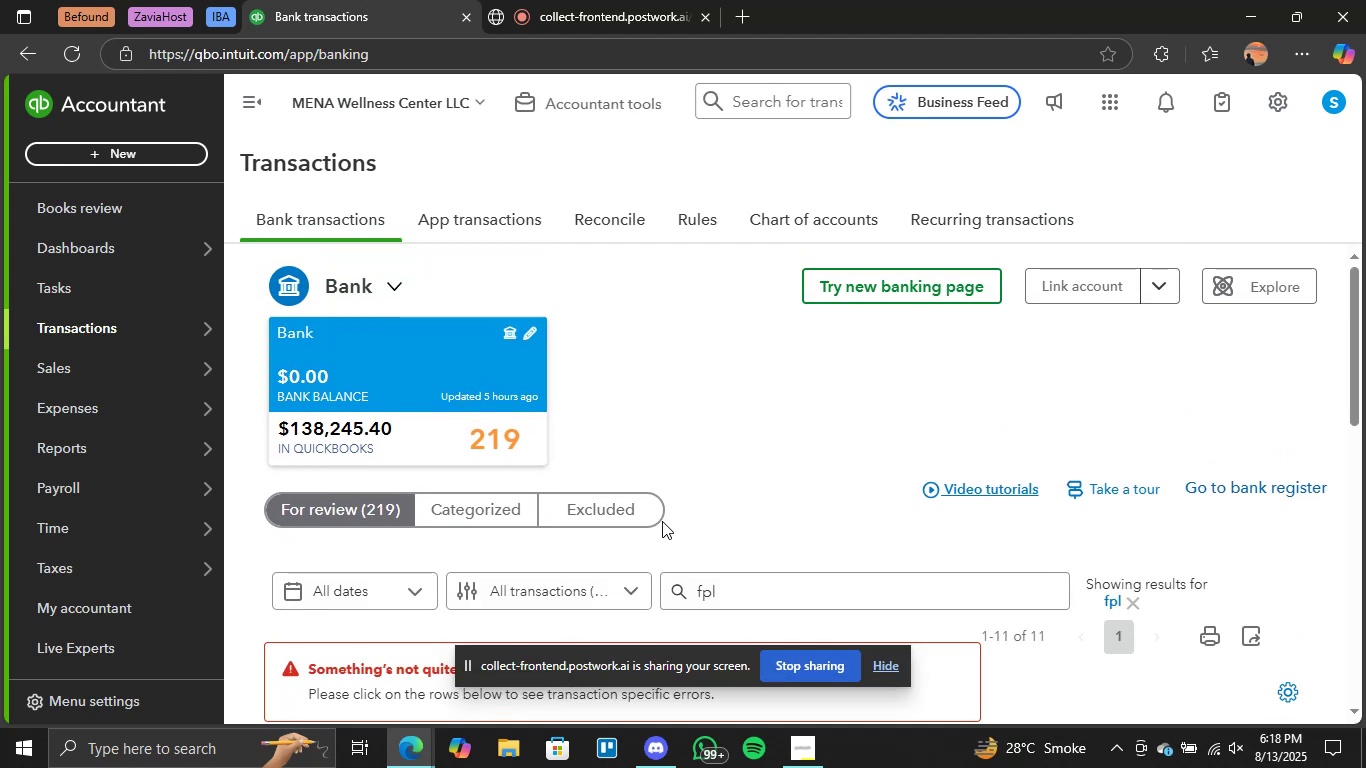 
scroll: coordinate [708, 516], scroll_direction: down, amount: 4.0
 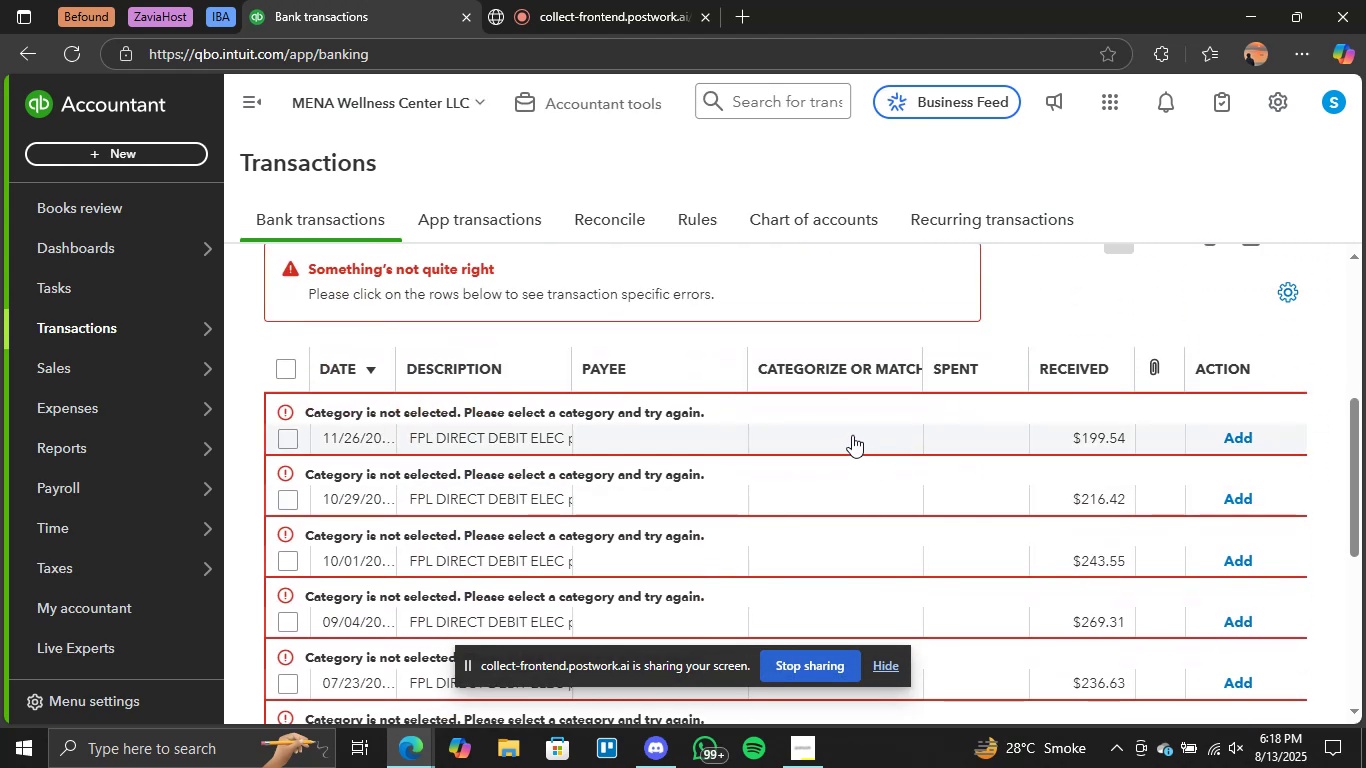 
left_click([852, 435])
 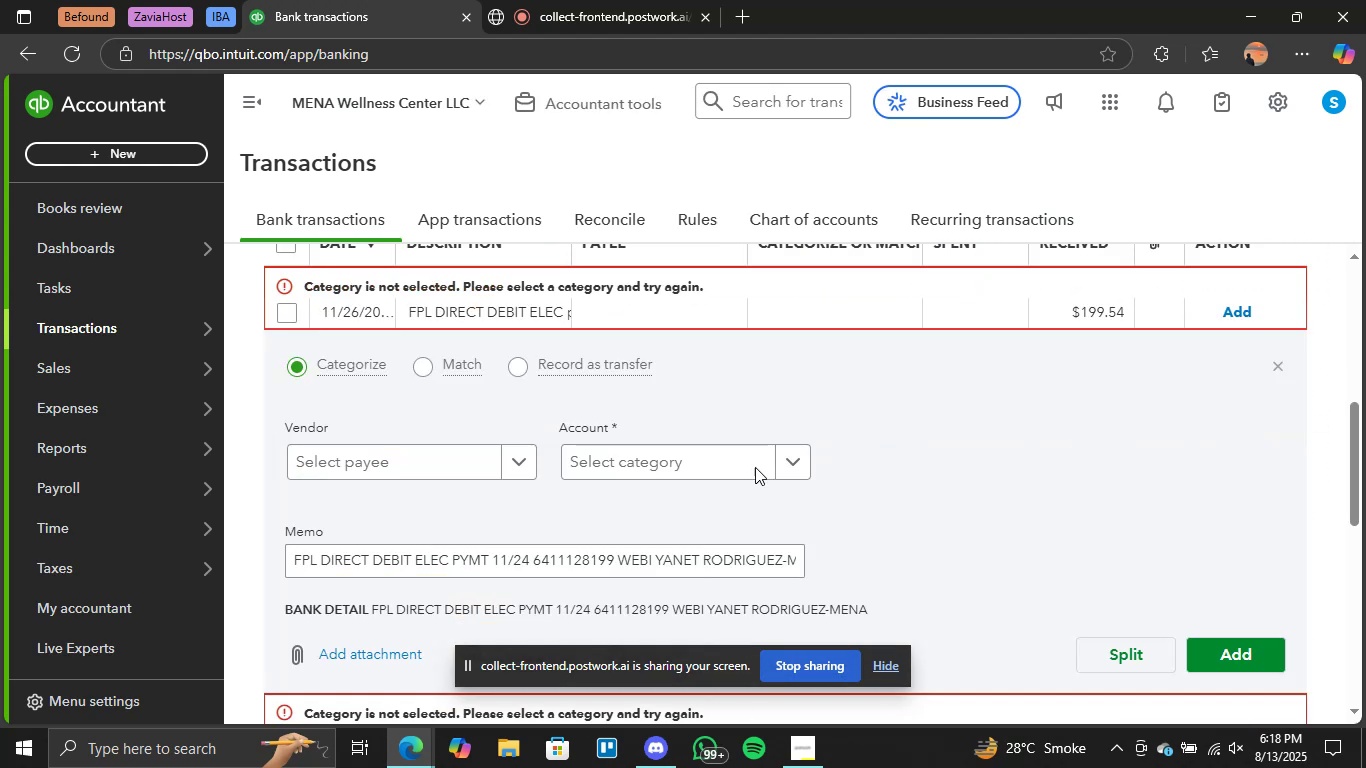 
left_click([773, 464])
 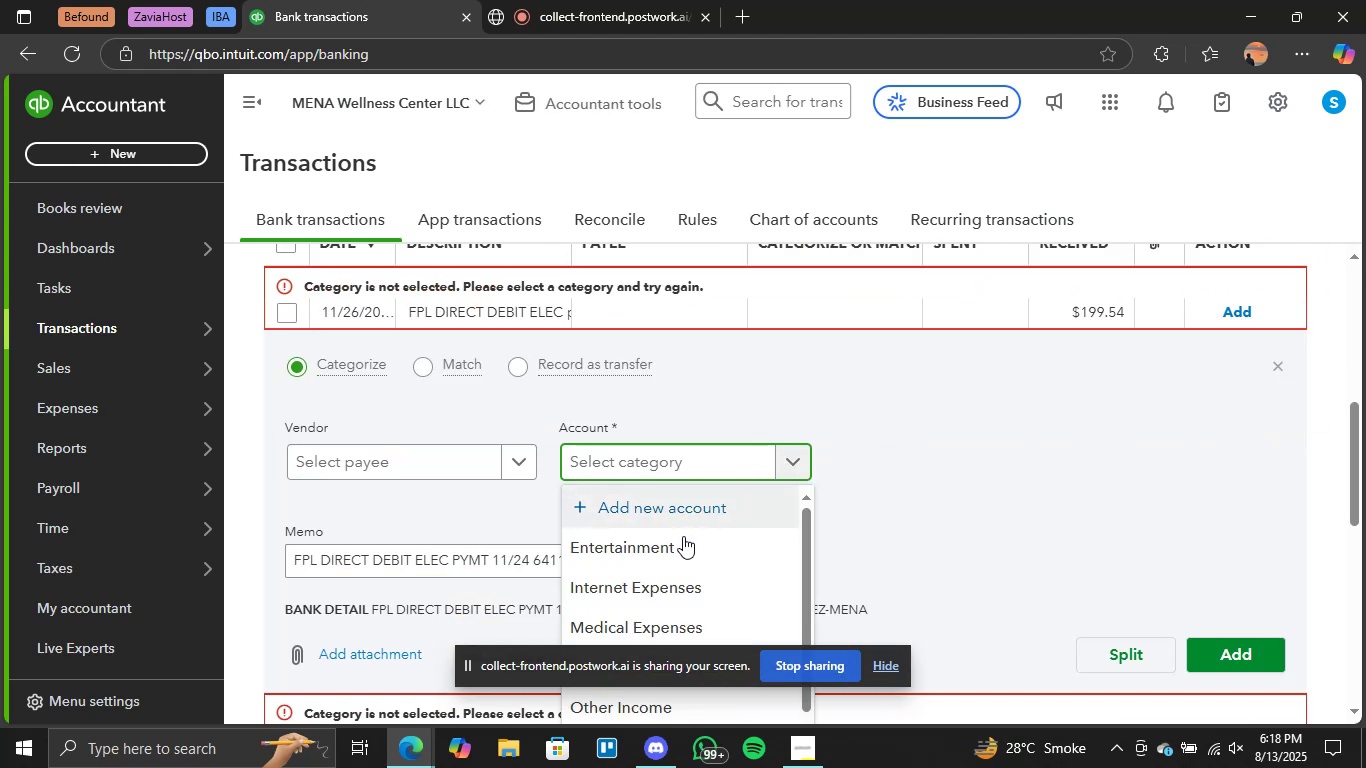 
scroll: coordinate [684, 565], scroll_direction: down, amount: 2.0
 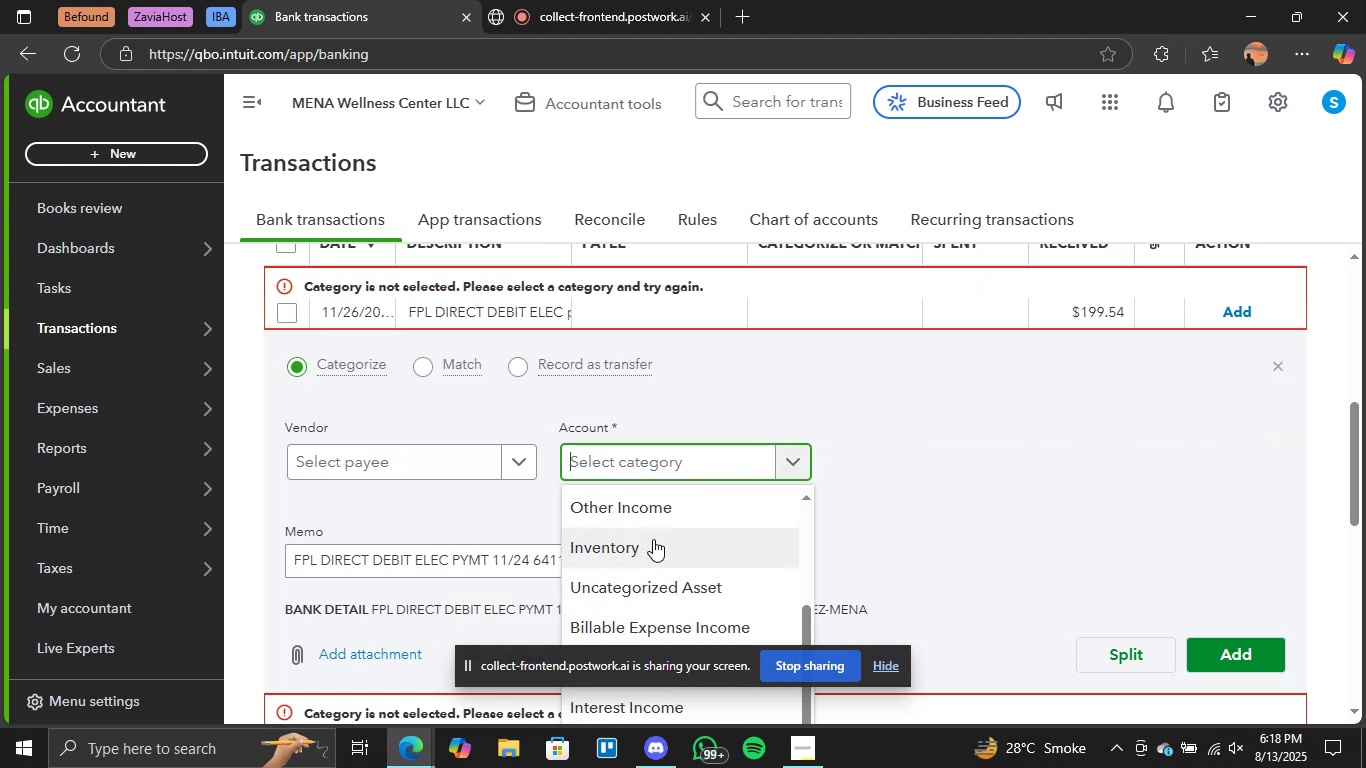 
left_click([647, 513])
 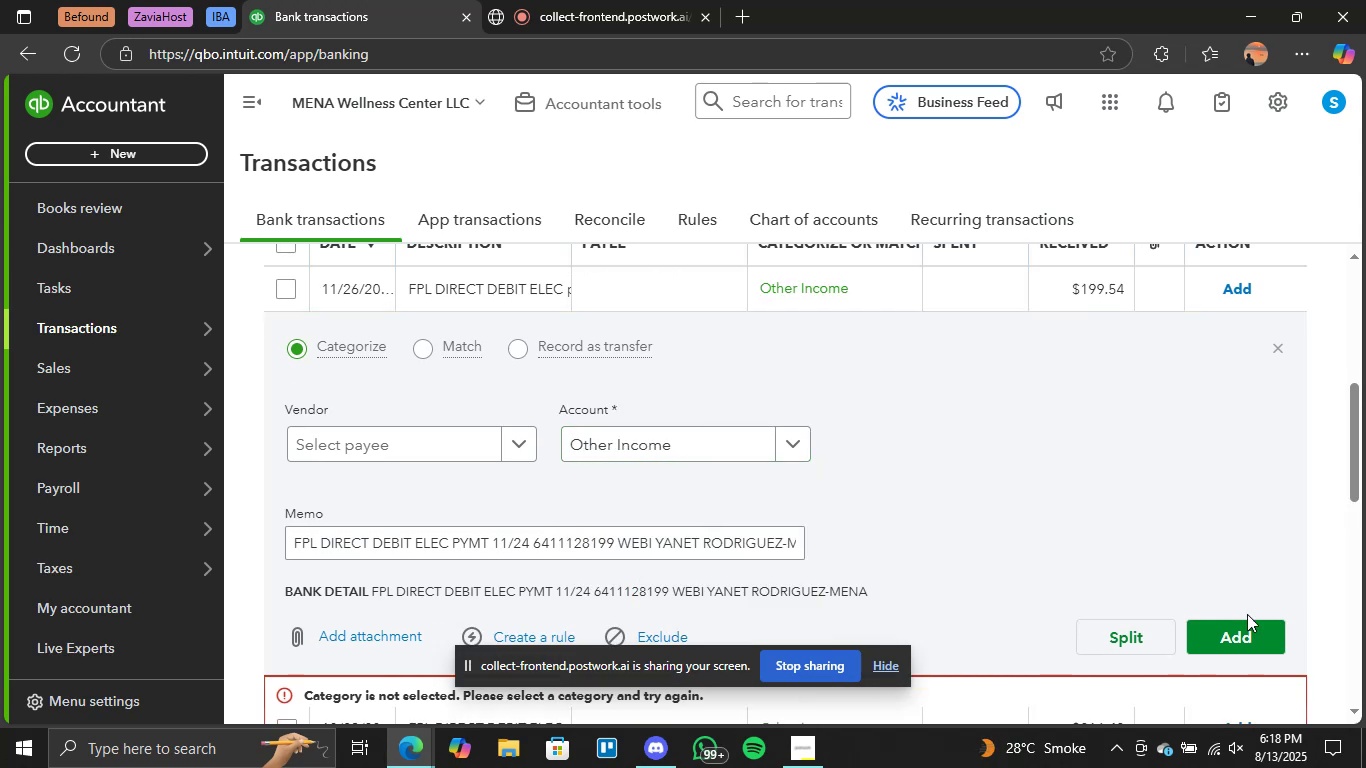 
left_click([1230, 642])
 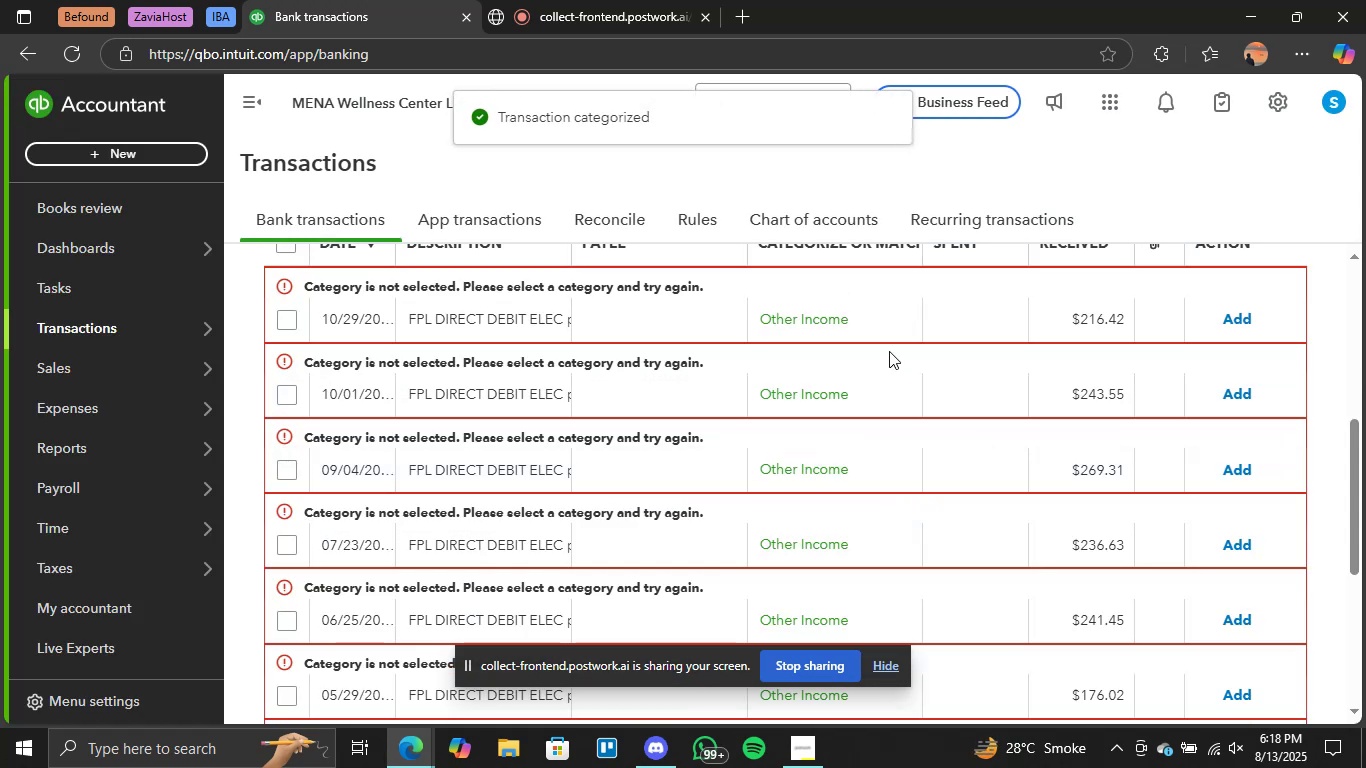 
left_click([811, 322])
 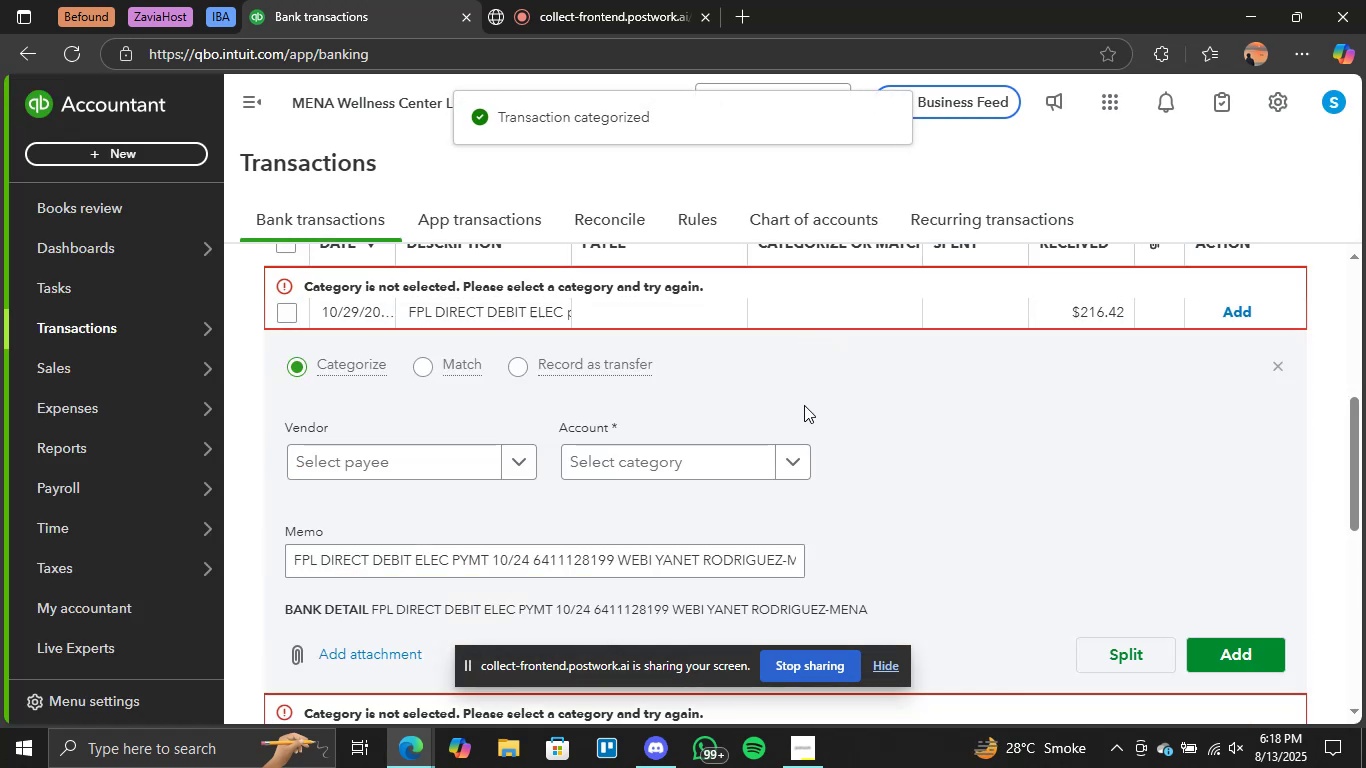 
left_click([787, 468])
 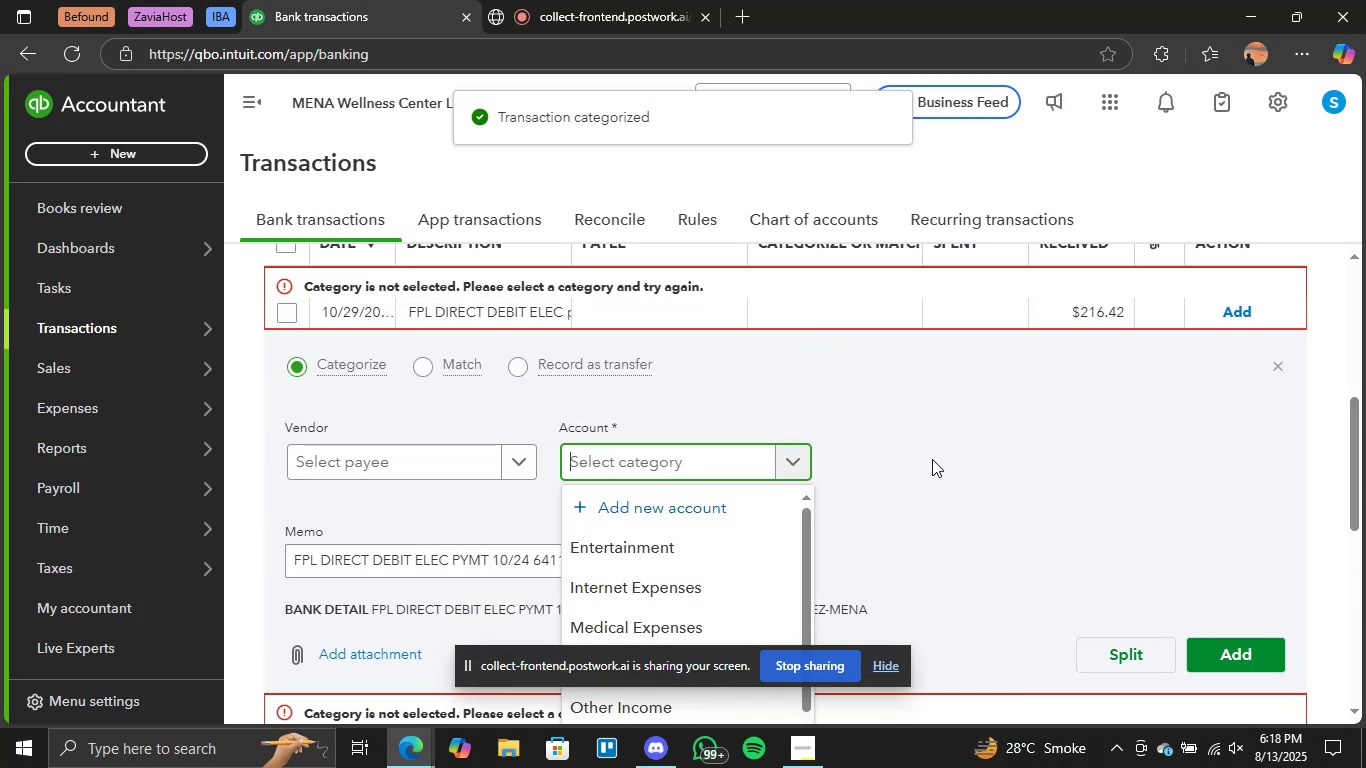 
scroll: coordinate [687, 432], scroll_direction: down, amount: 8.0
 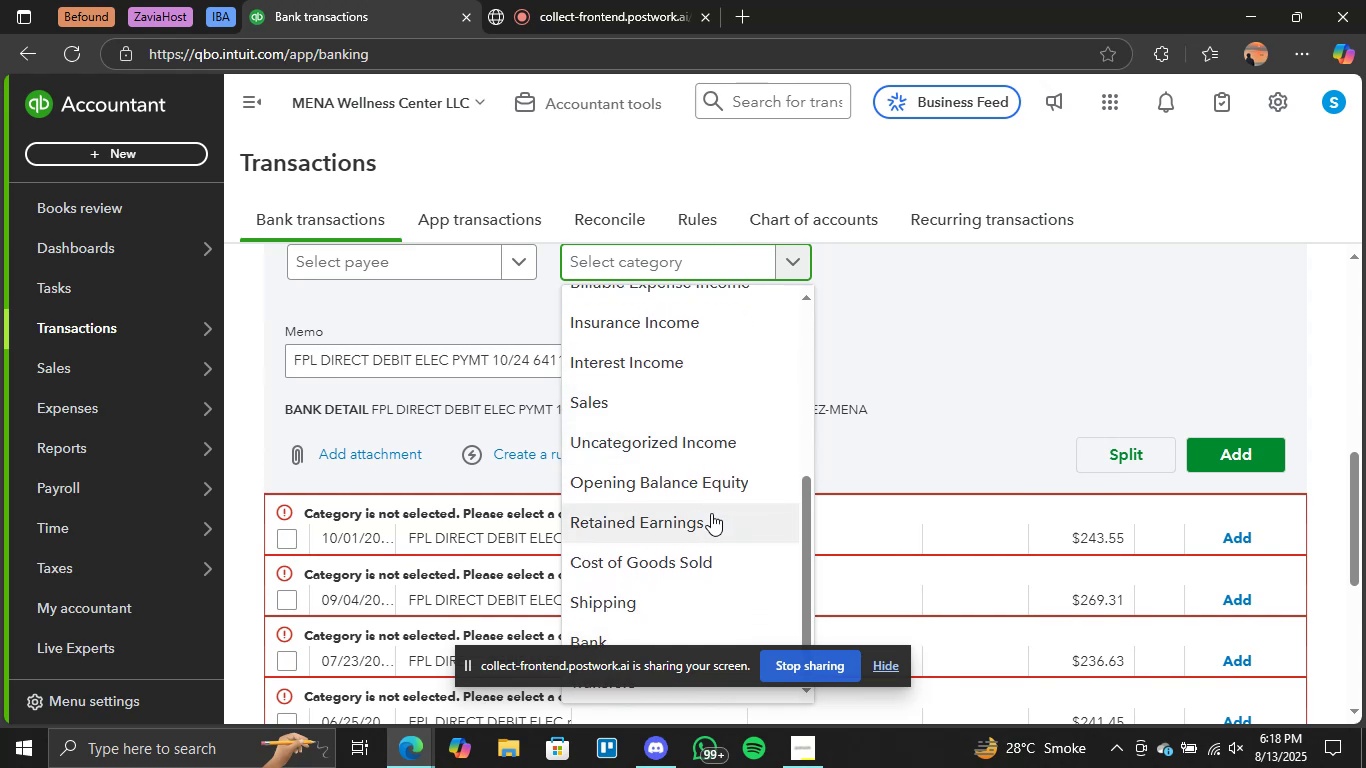 
scroll: coordinate [662, 483], scroll_direction: up, amount: 3.0
 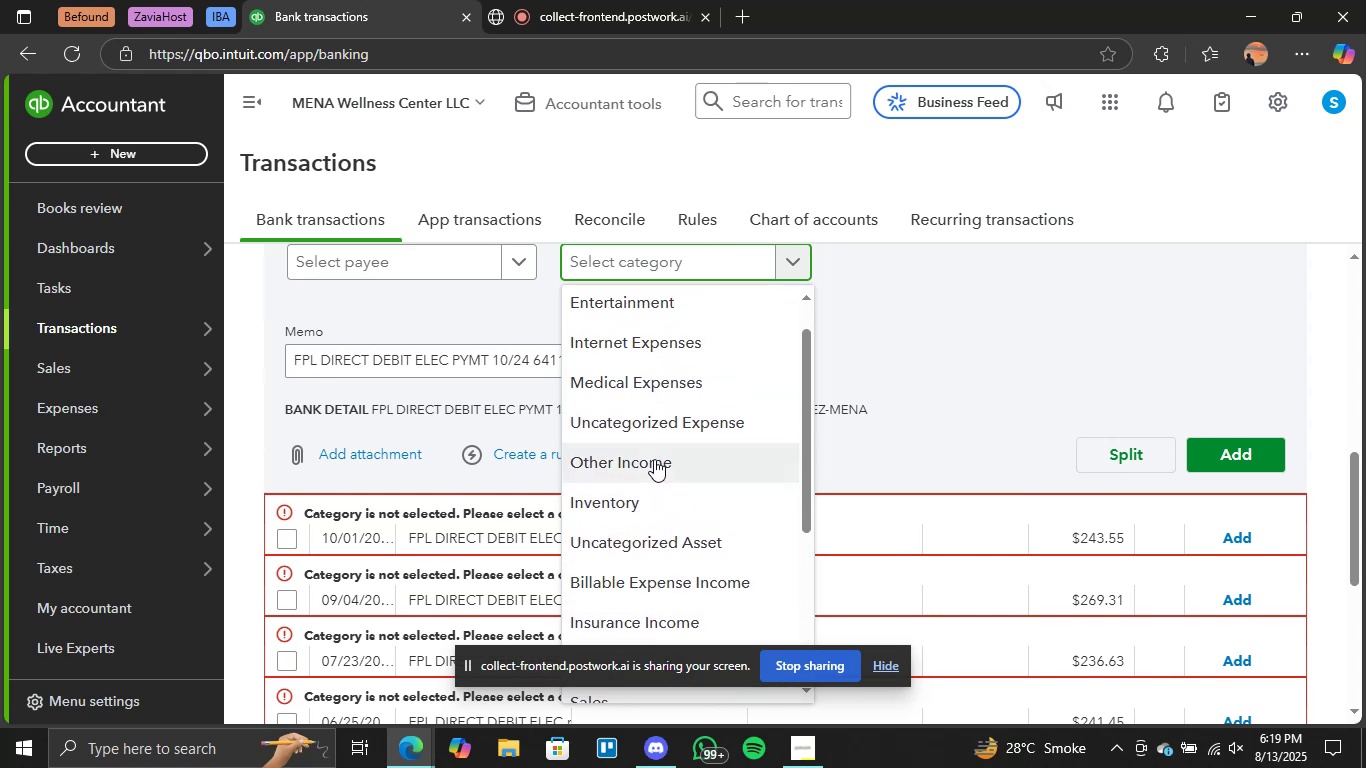 
left_click([654, 459])
 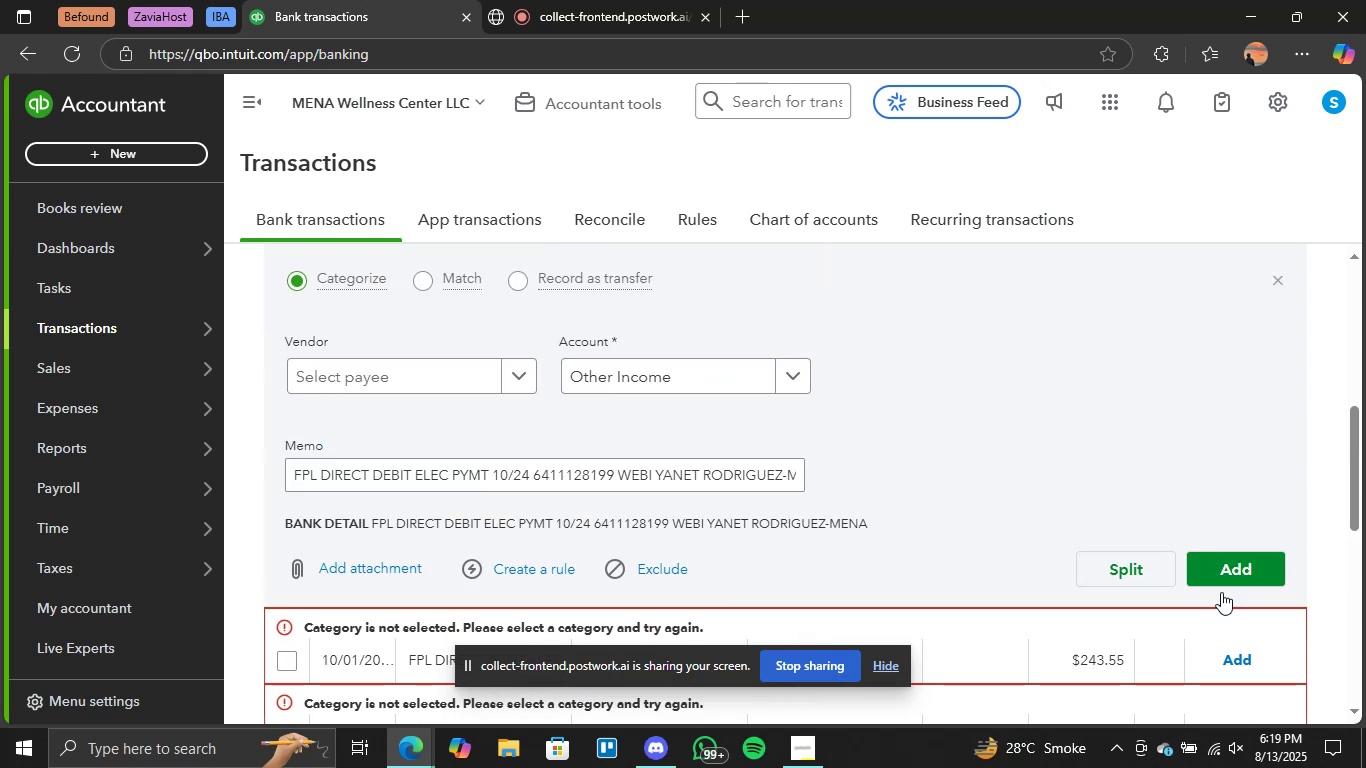 
left_click([1243, 570])
 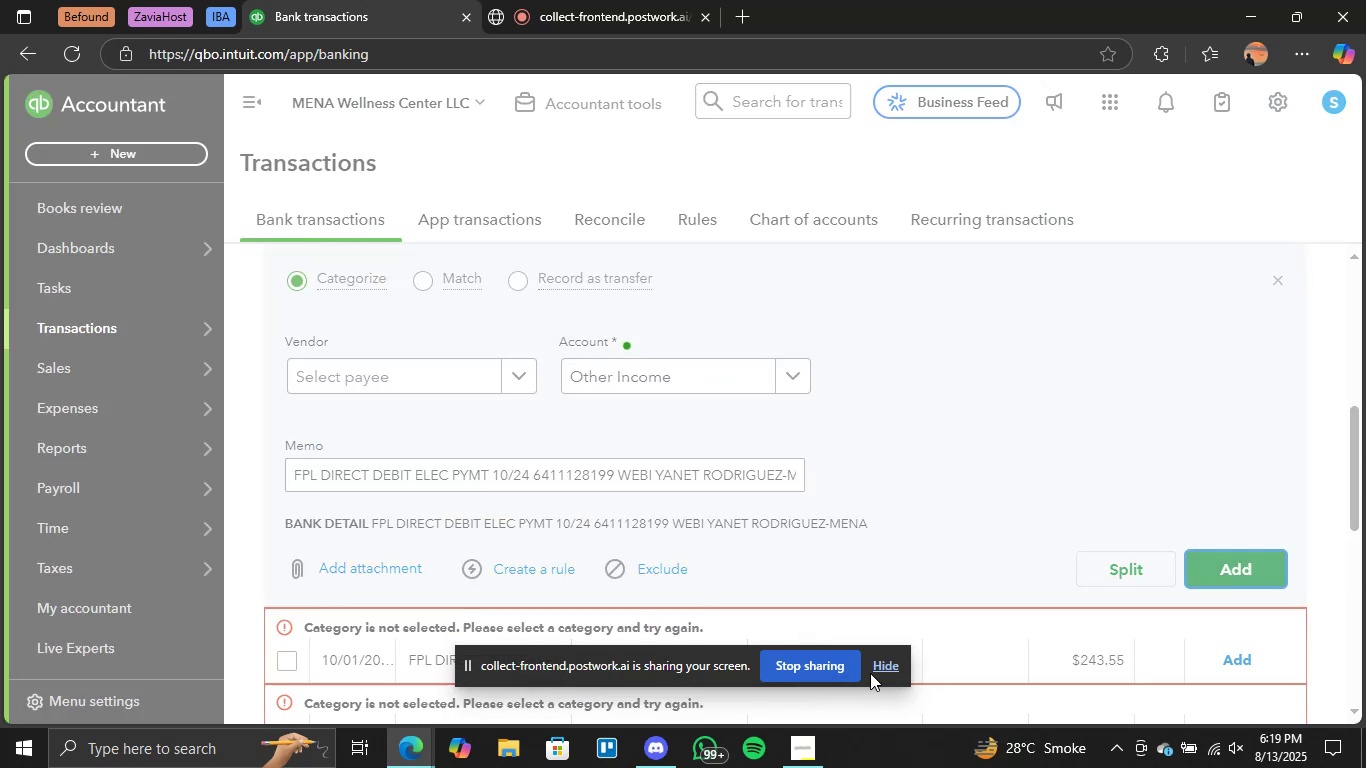 
left_click([880, 670])
 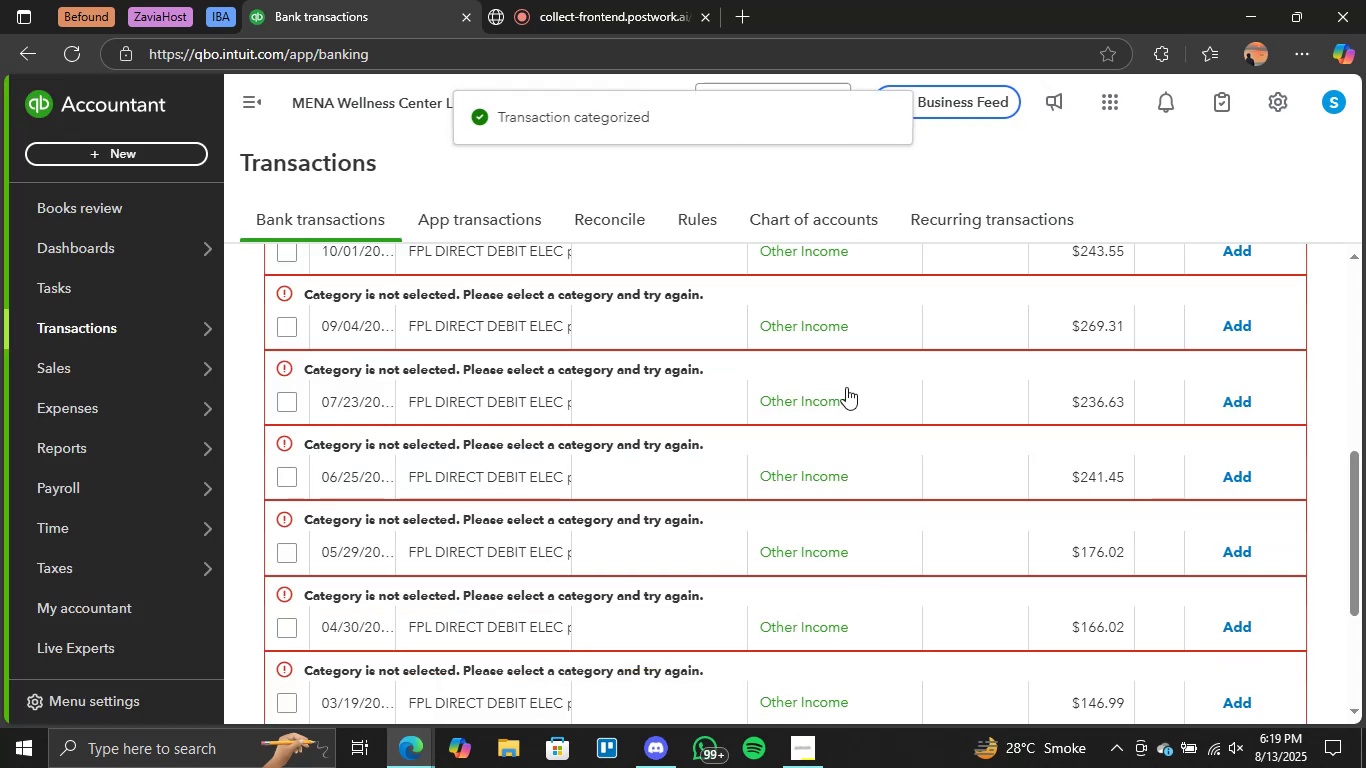 
scroll: coordinate [805, 532], scroll_direction: up, amount: 2.0
 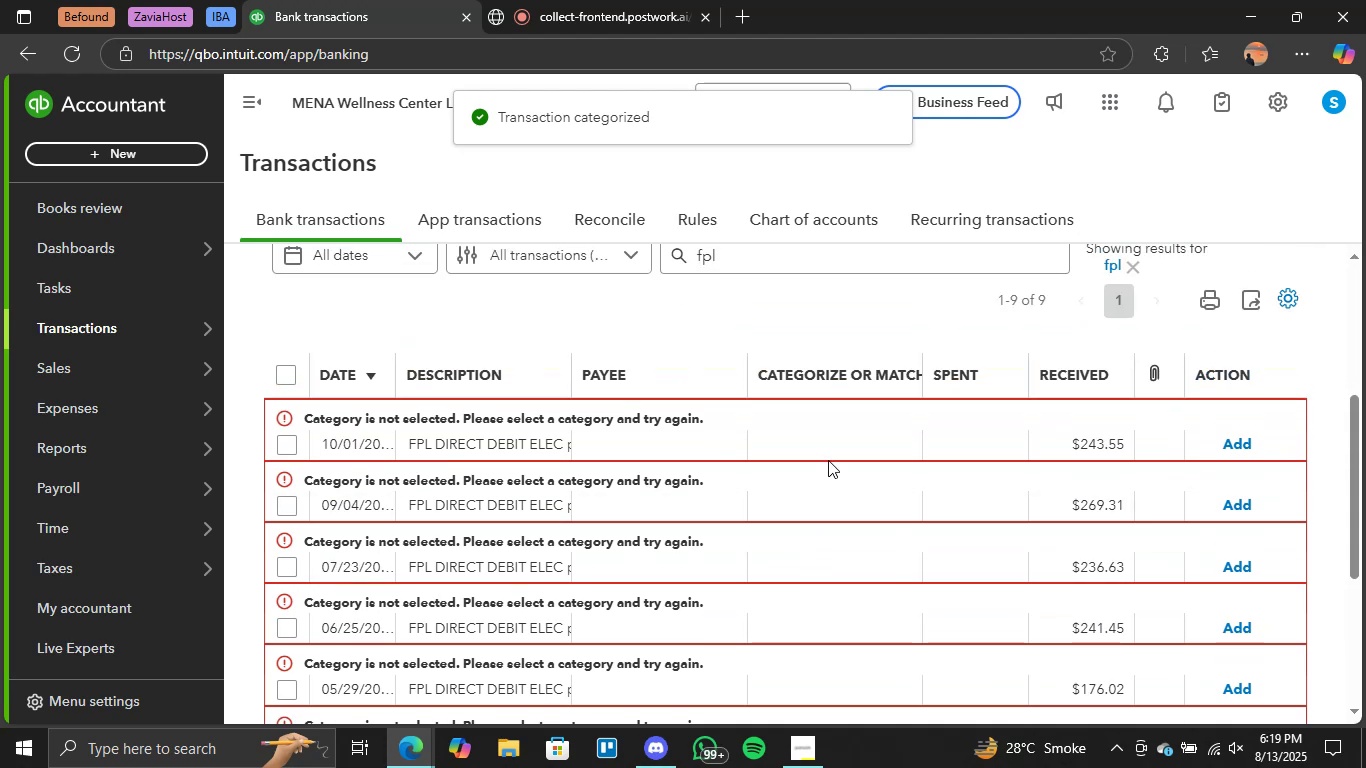 
left_click([831, 455])
 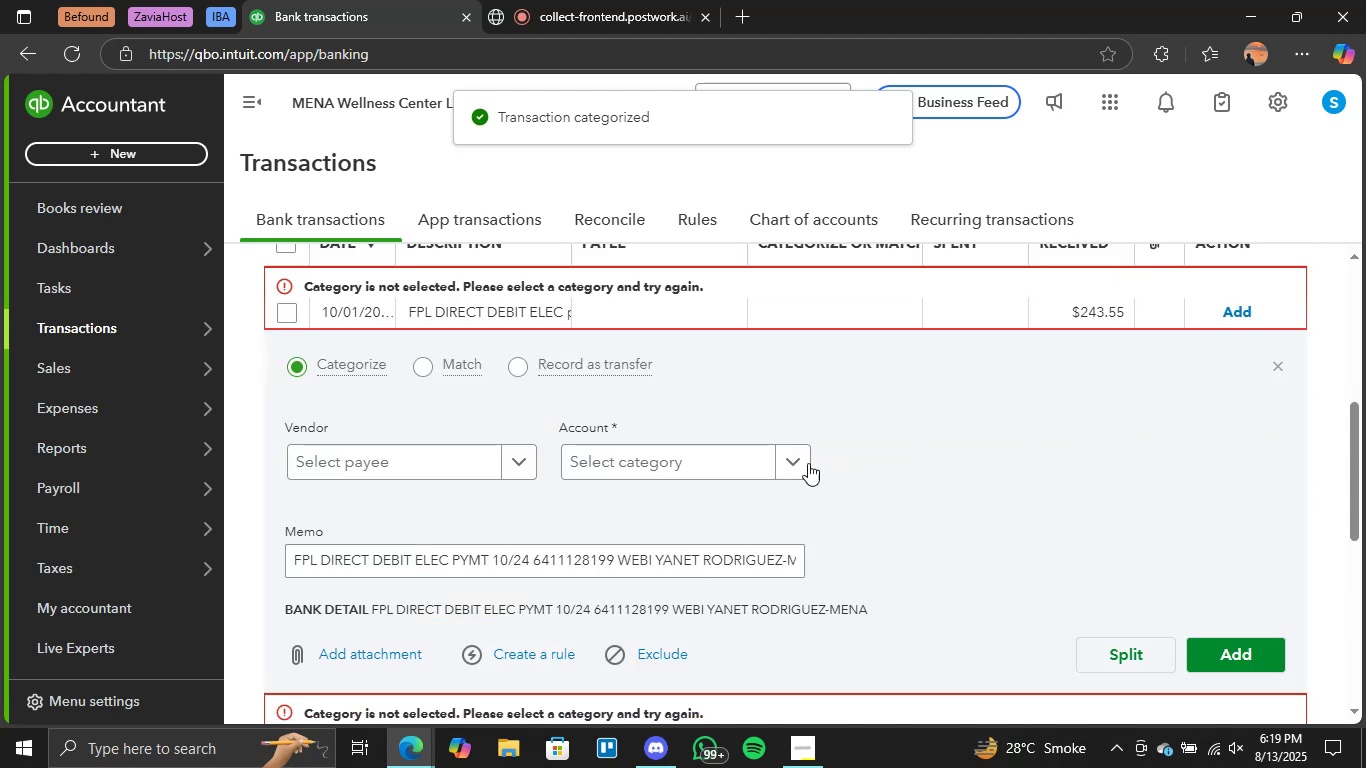 
left_click([794, 464])
 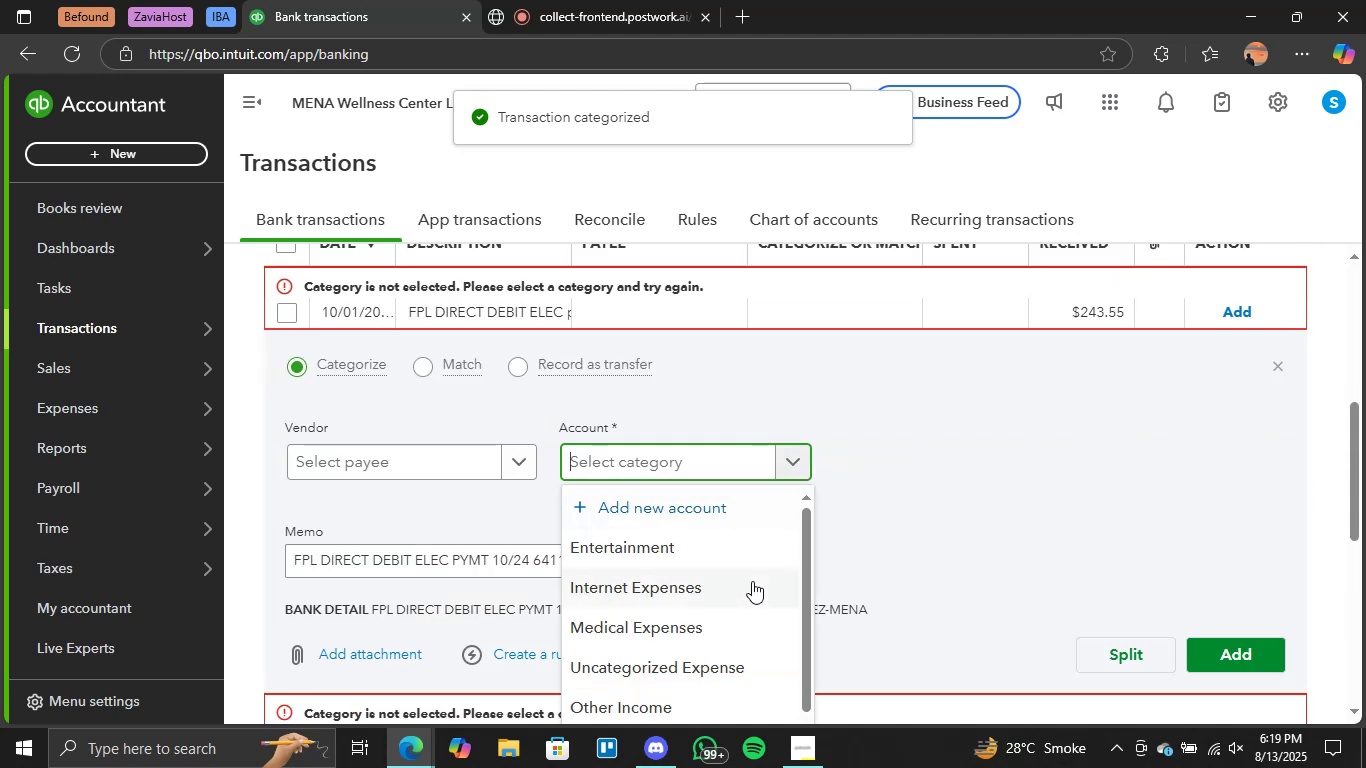 
scroll: coordinate [716, 596], scroll_direction: down, amount: 2.0
 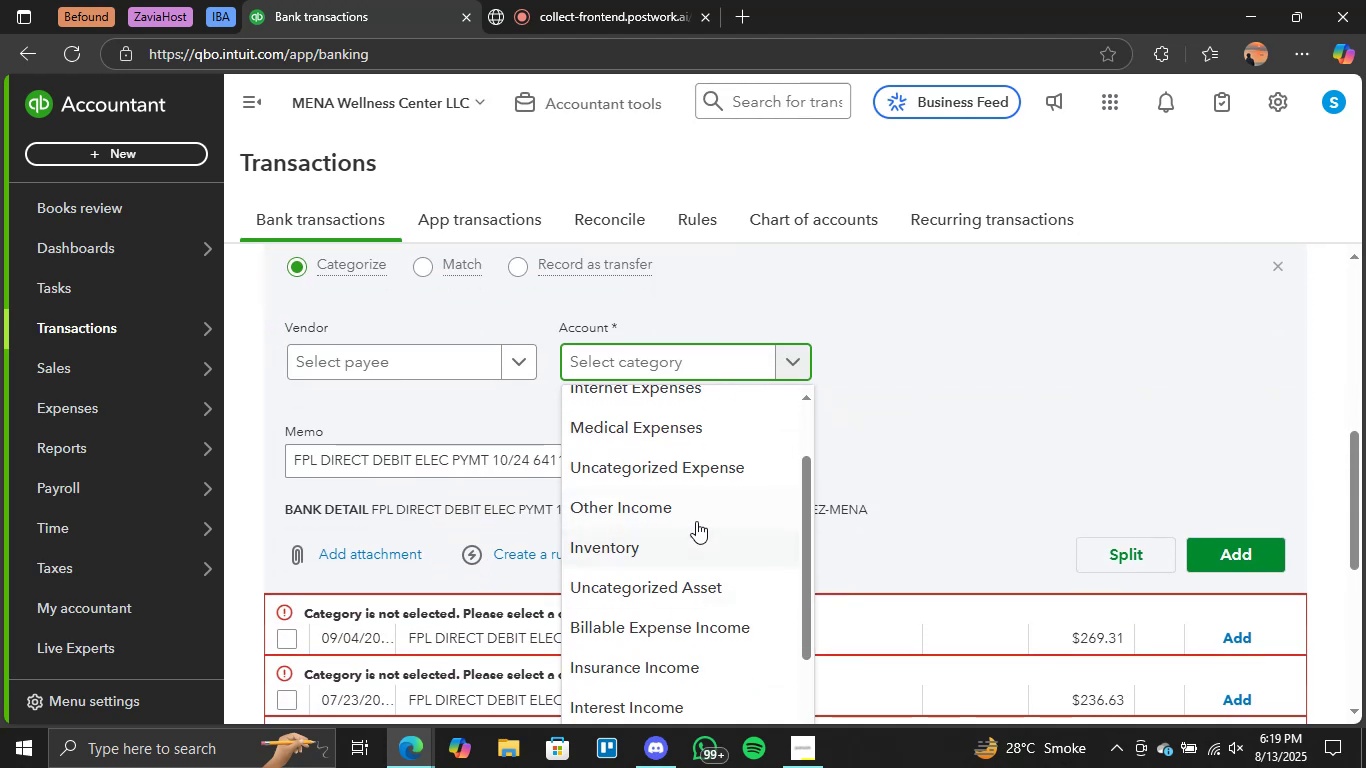 
left_click([713, 505])
 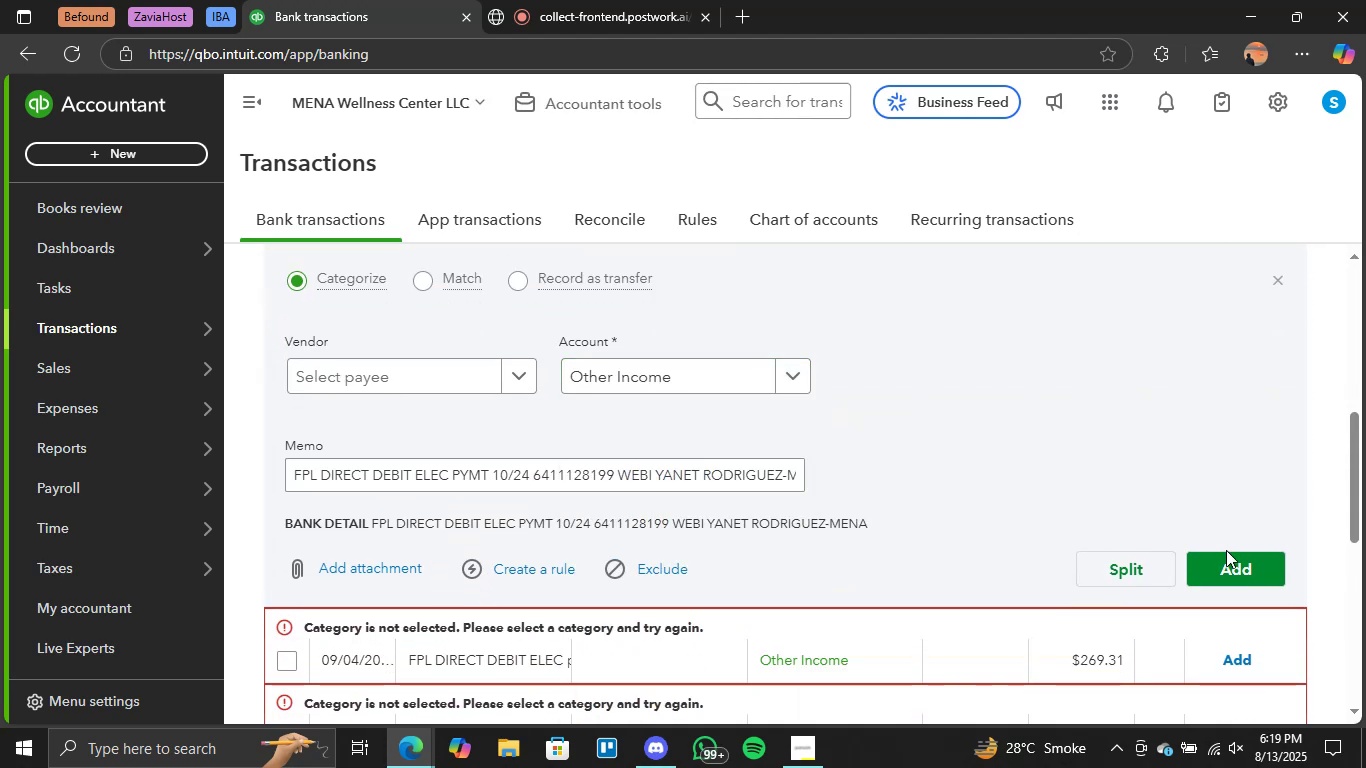 
left_click([1224, 563])
 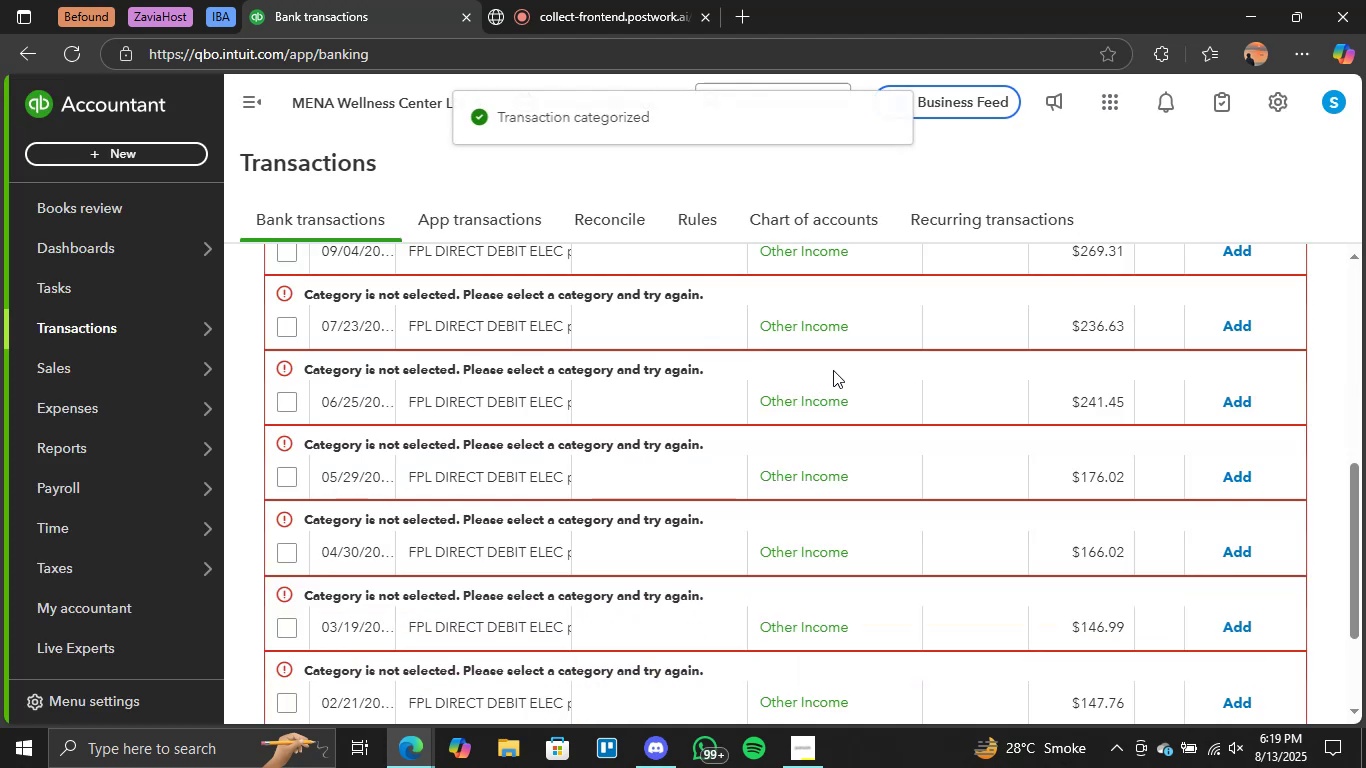 
scroll: coordinate [832, 384], scroll_direction: up, amount: 2.0
 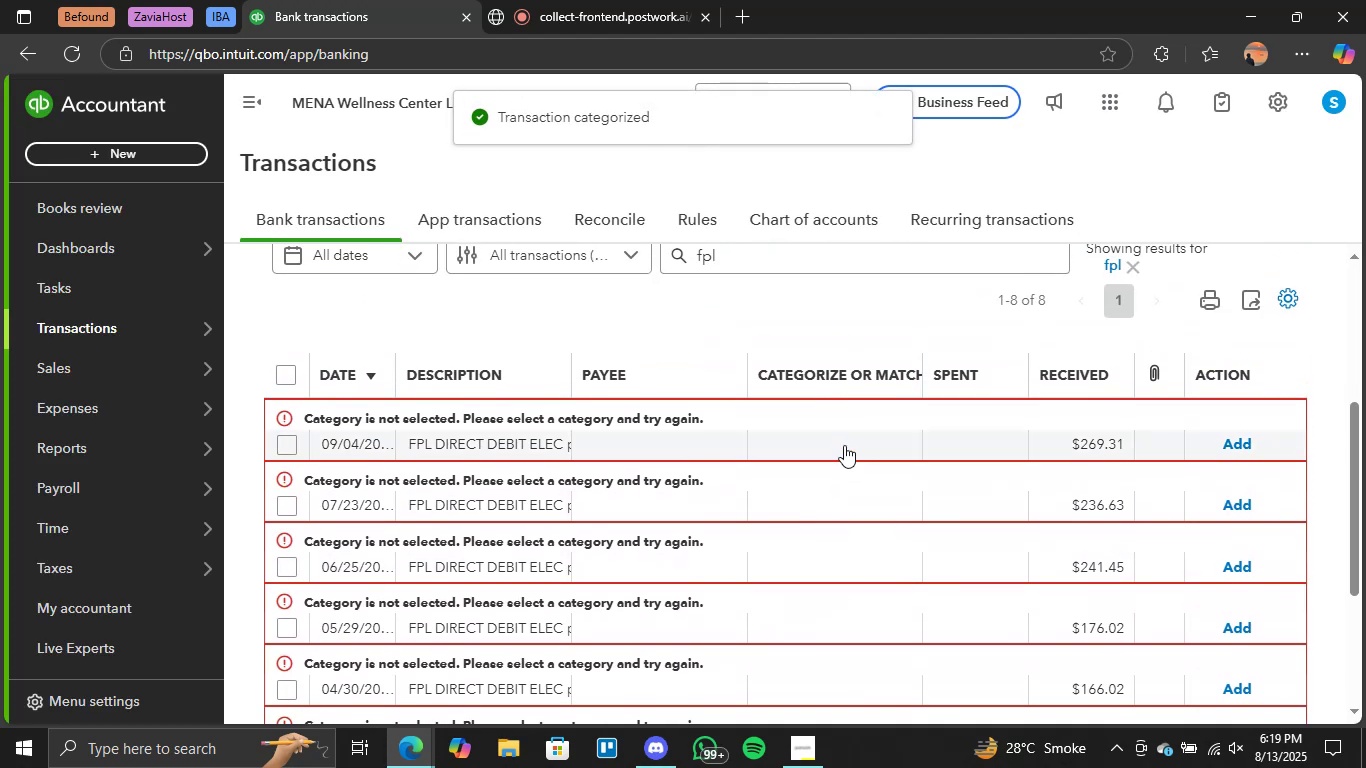 
left_click([844, 435])
 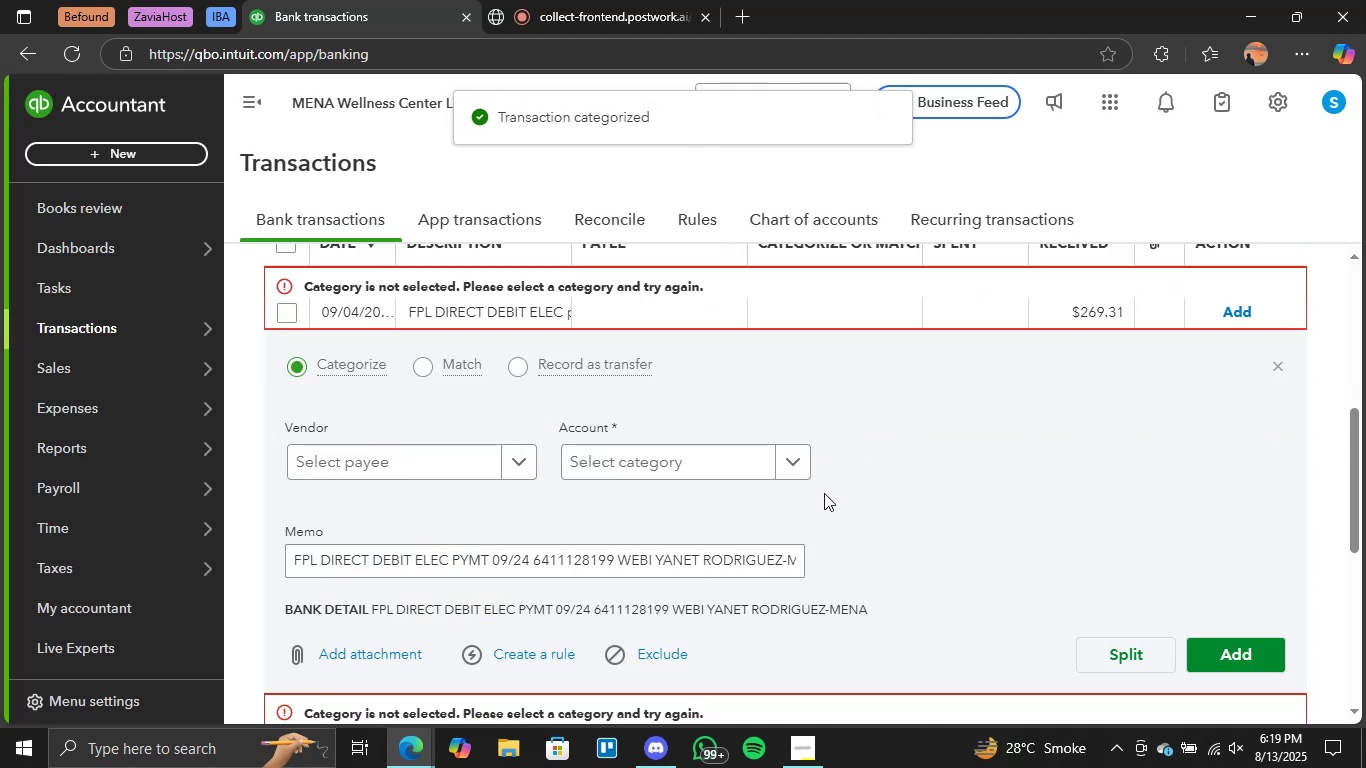 
left_click([788, 462])
 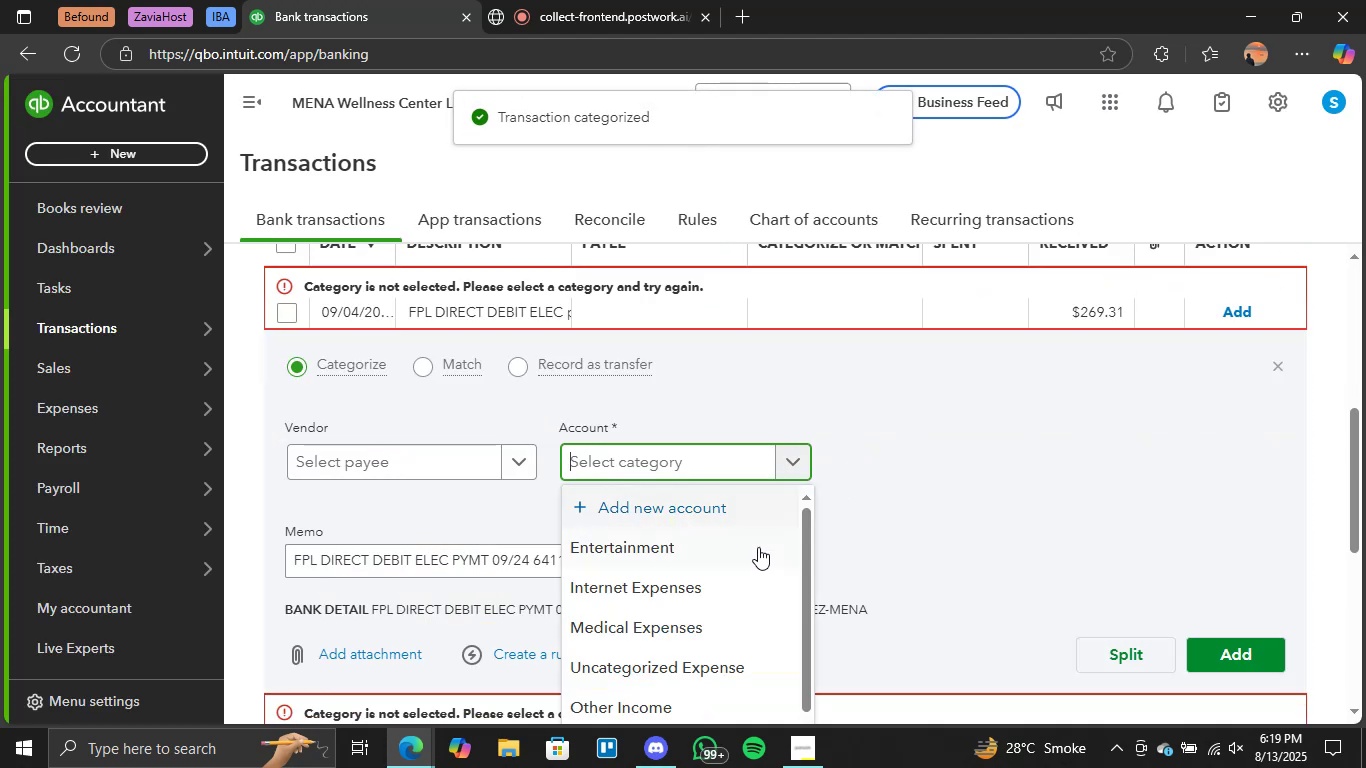 
scroll: coordinate [973, 477], scroll_direction: down, amount: 2.0
 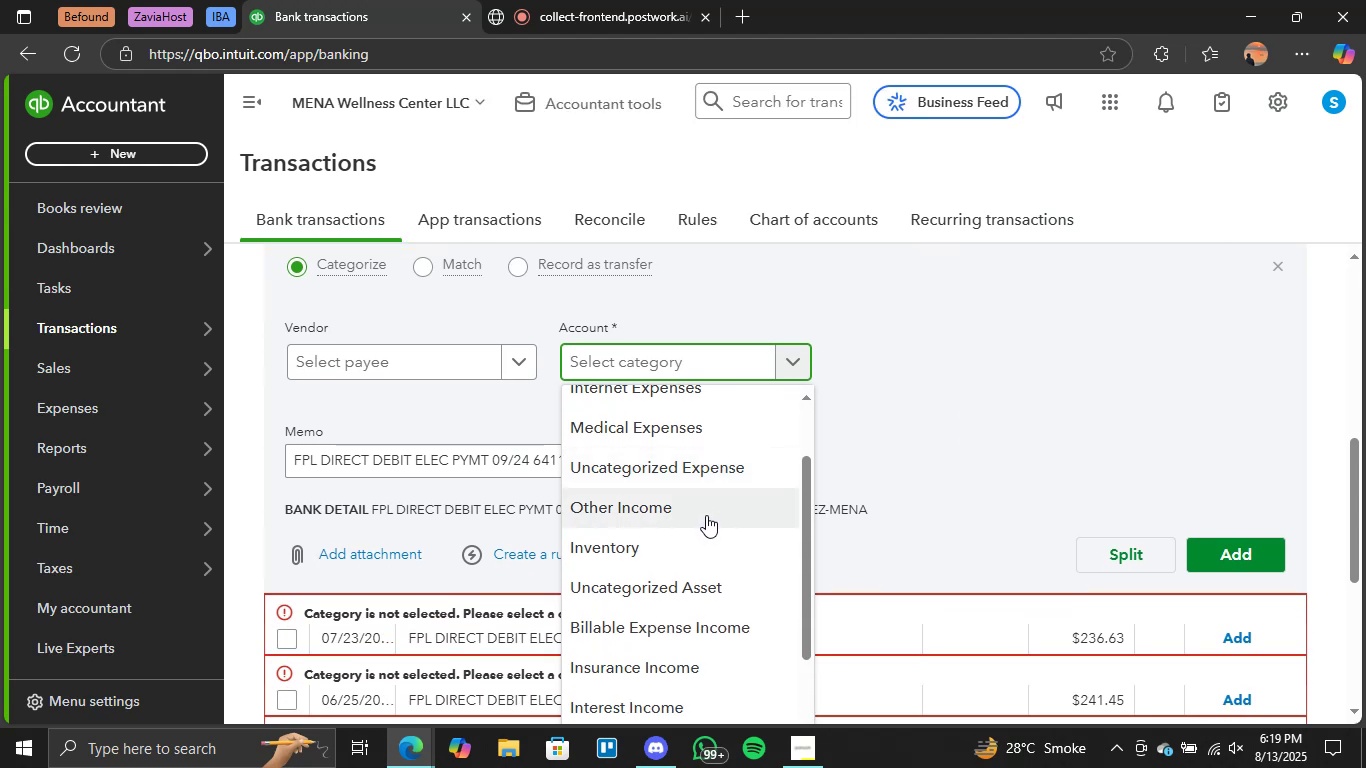 
left_click([706, 515])
 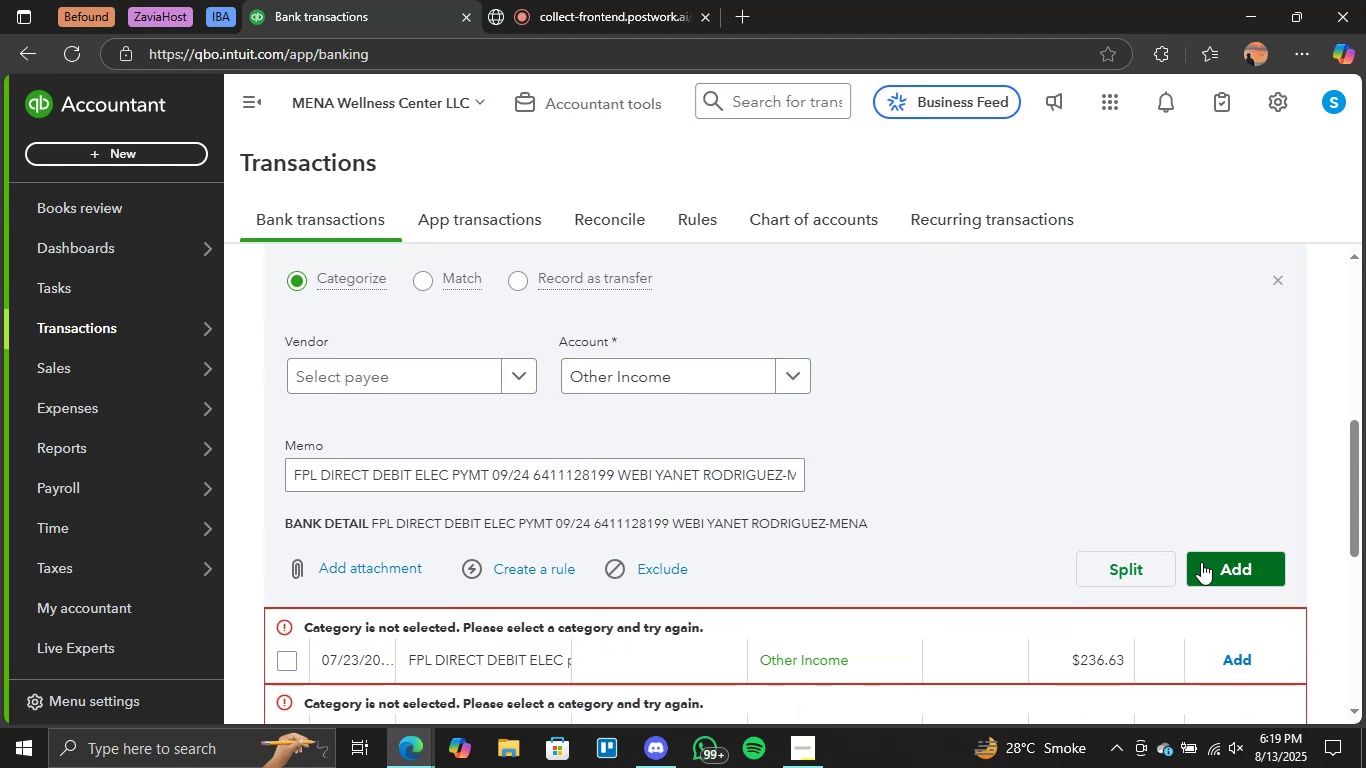 
left_click([1217, 559])
 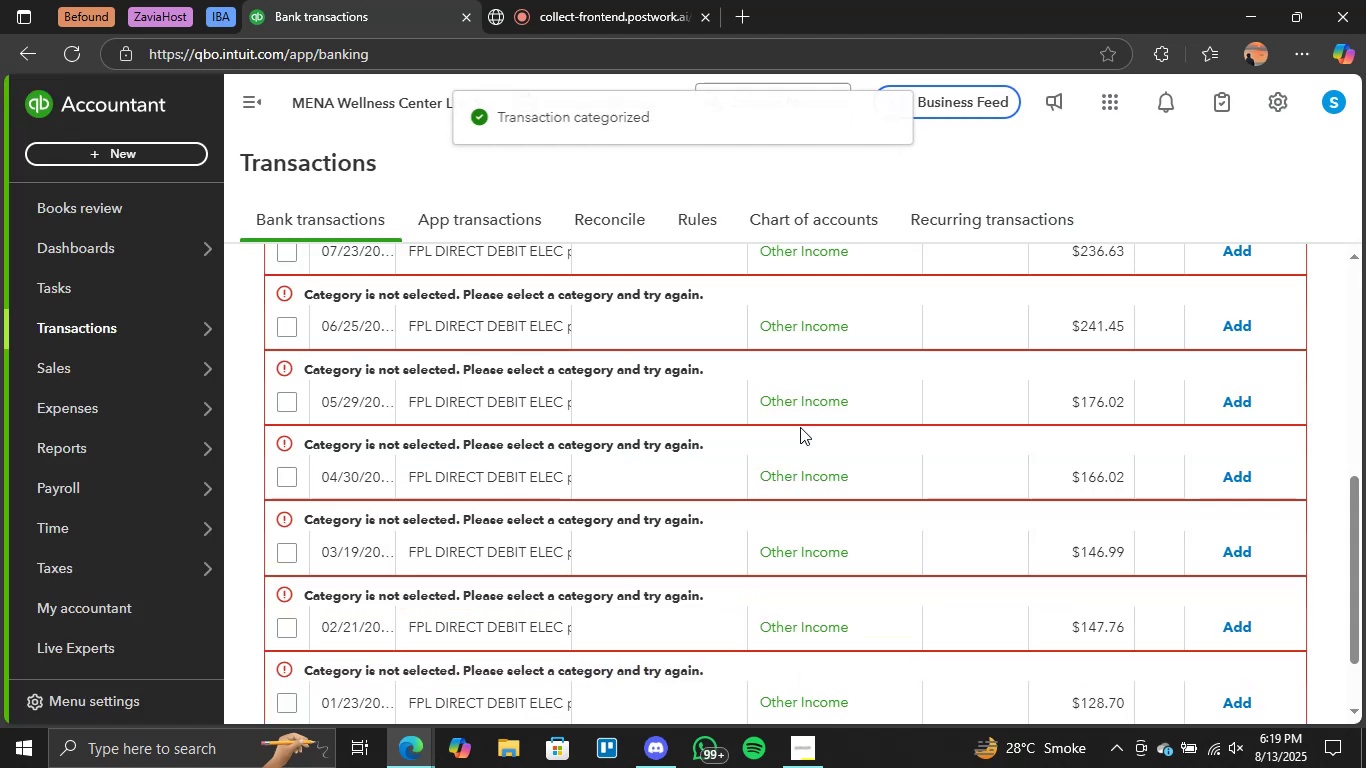 
scroll: coordinate [885, 417], scroll_direction: up, amount: 2.0
 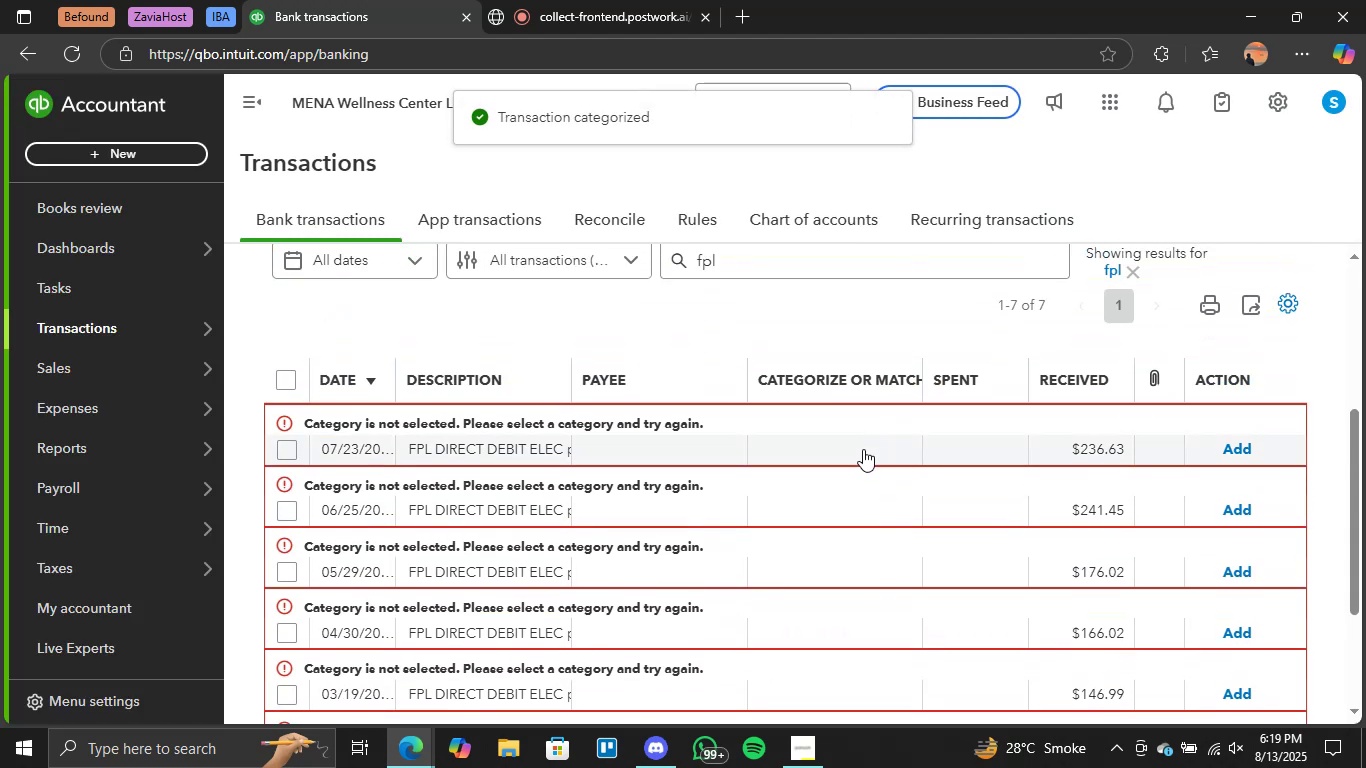 
left_click([863, 450])
 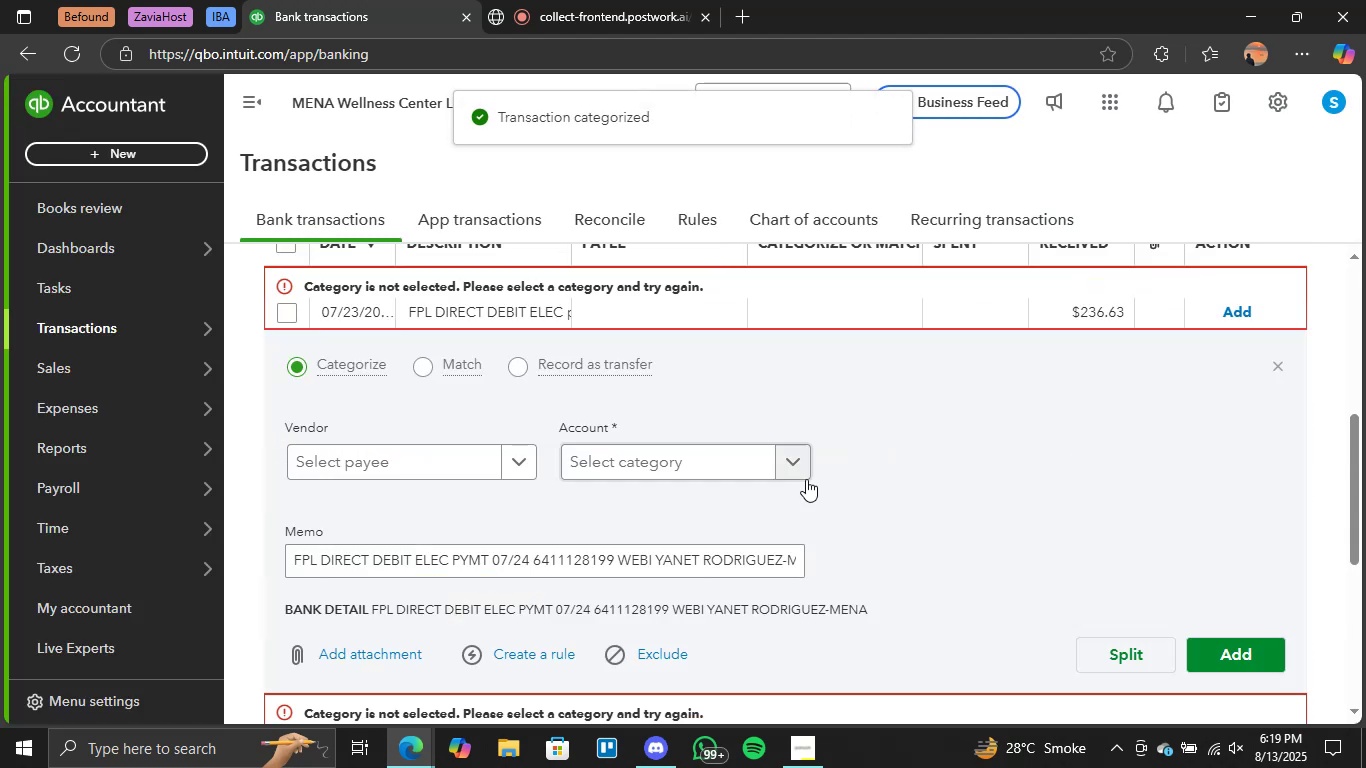 
left_click([797, 466])
 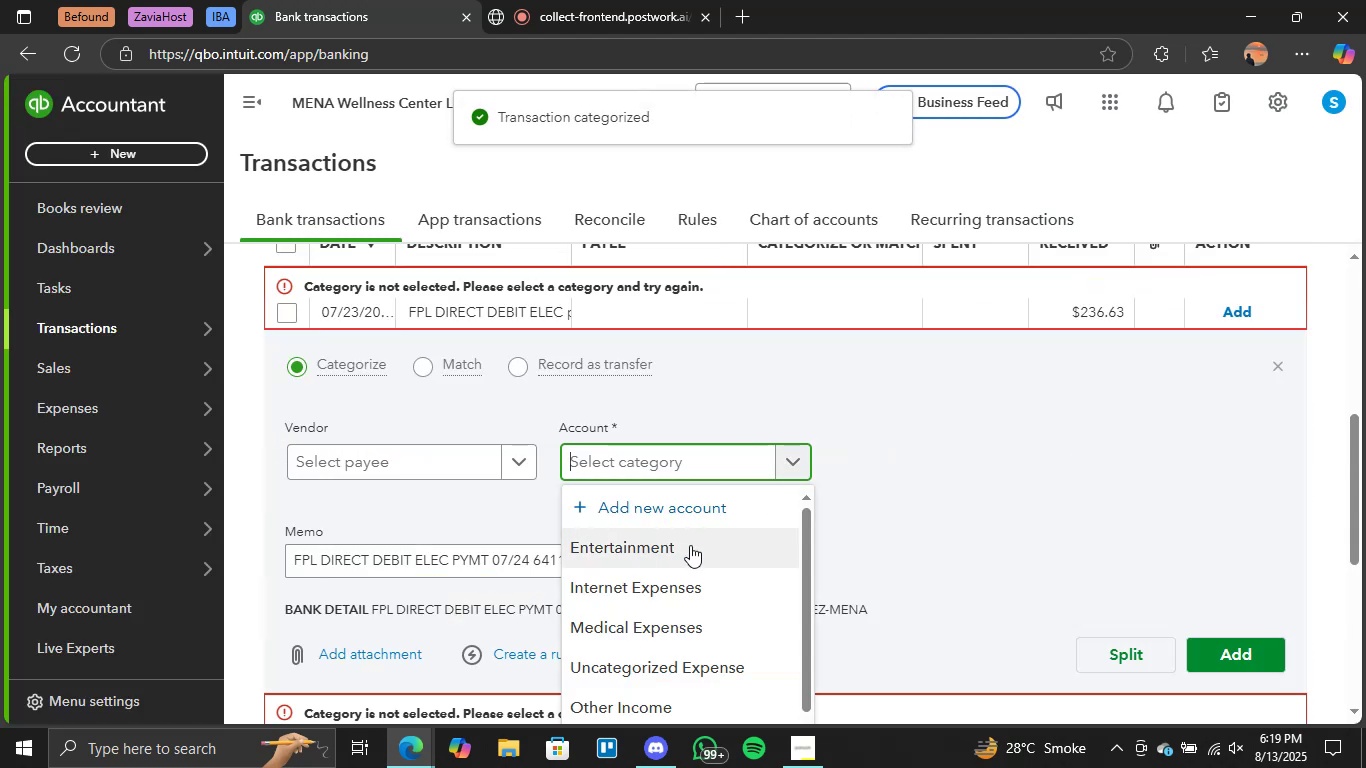 
scroll: coordinate [937, 539], scroll_direction: down, amount: 2.0
 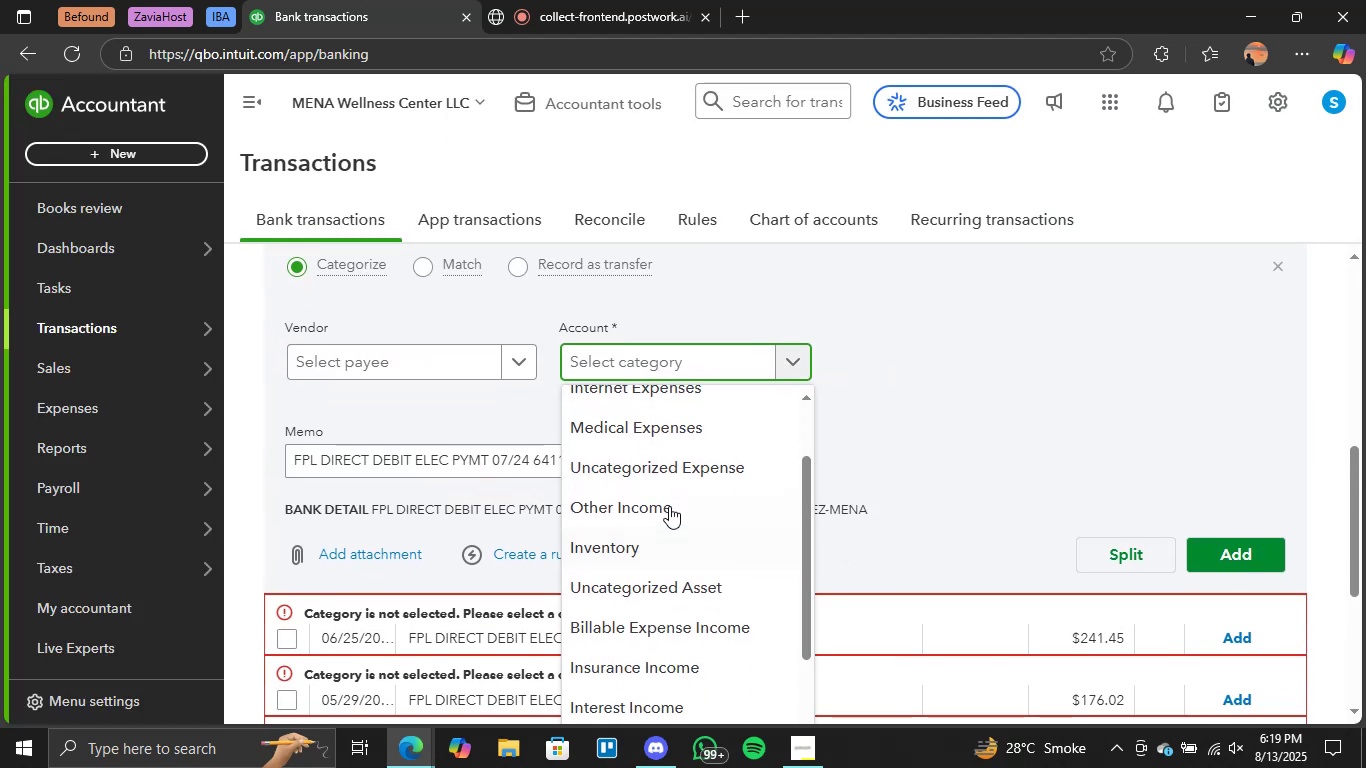 
left_click([668, 506])
 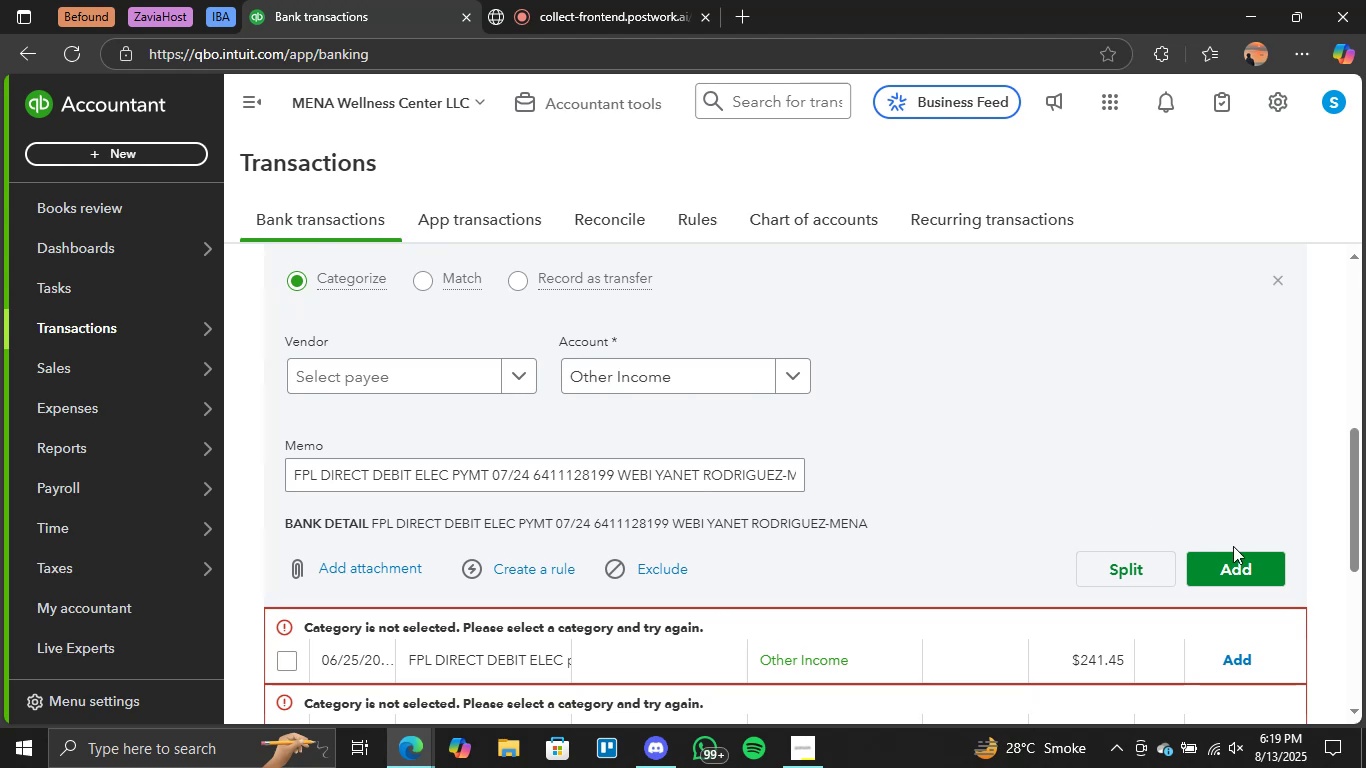 
left_click([1234, 558])
 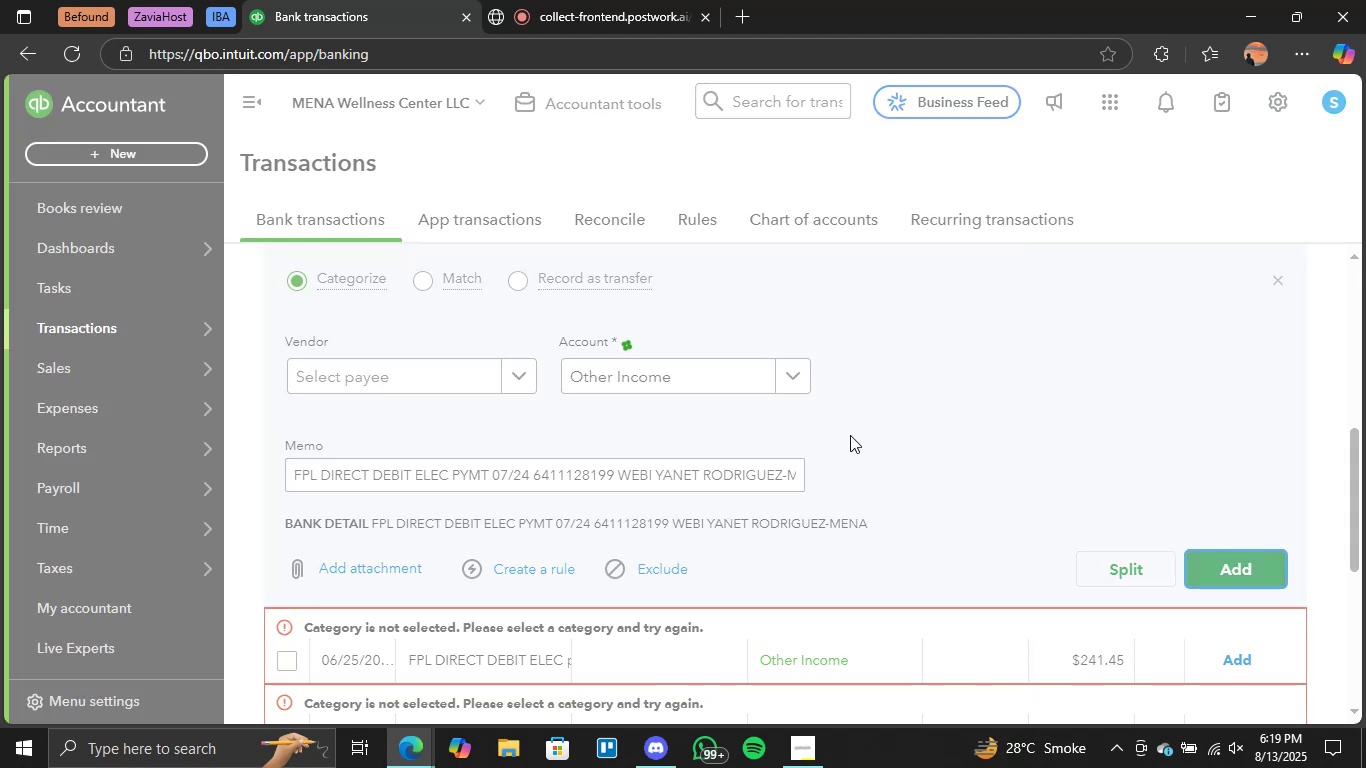 
scroll: coordinate [859, 431], scroll_direction: none, amount: 0.0
 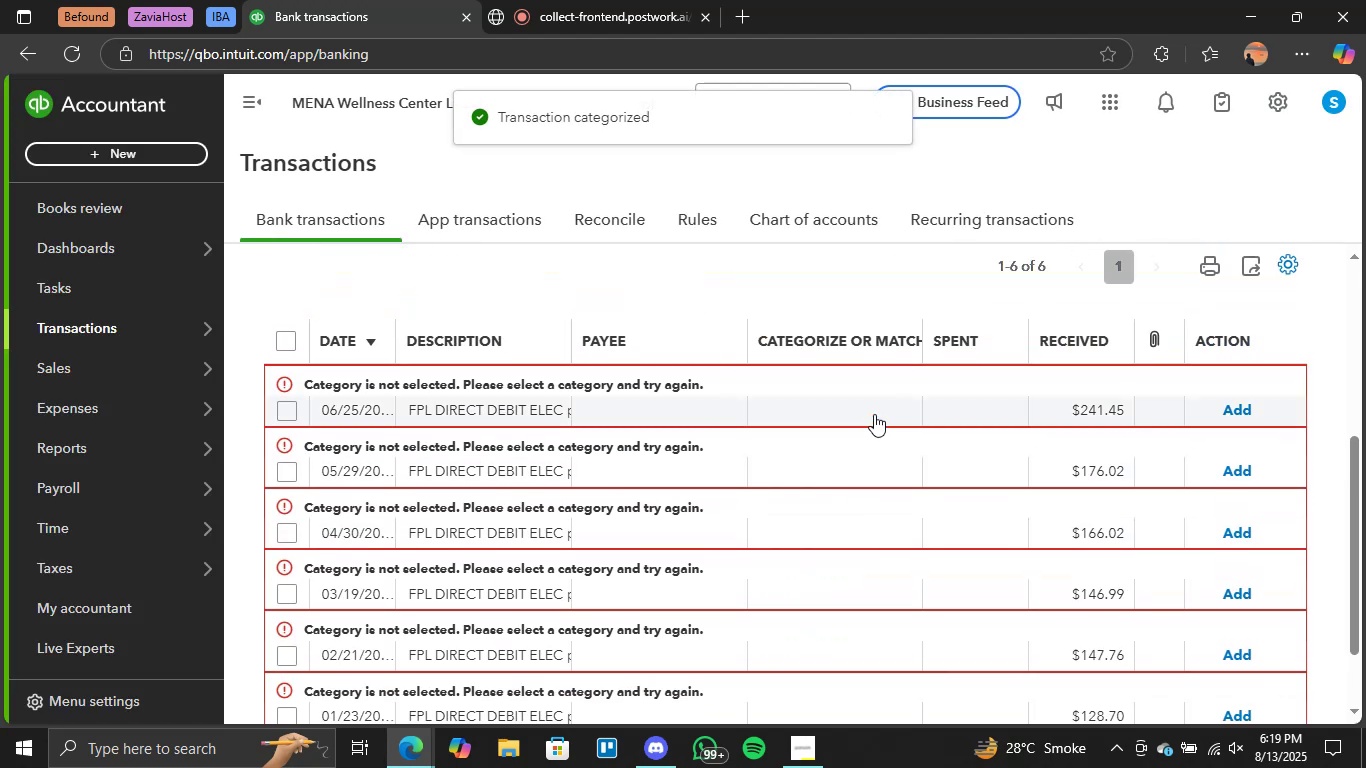 
left_click([873, 405])
 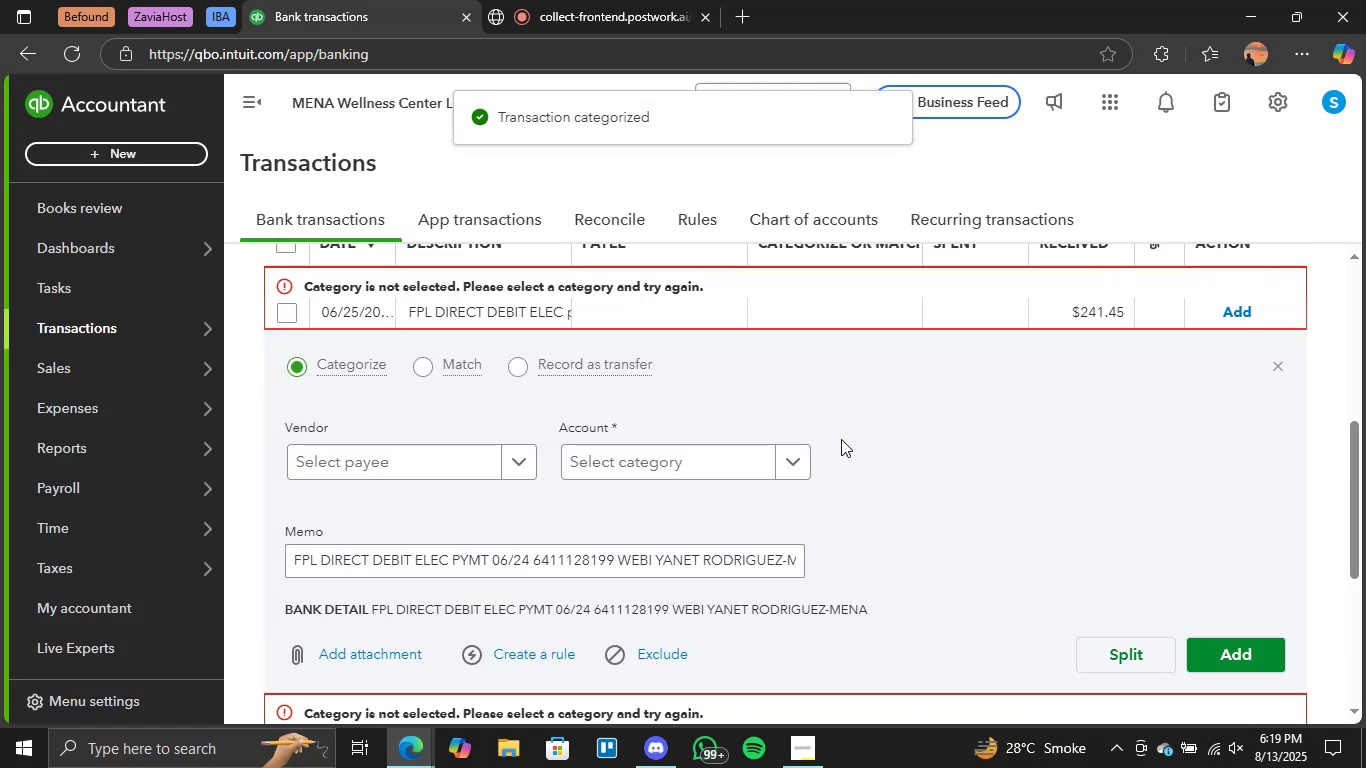 
left_click([810, 454])
 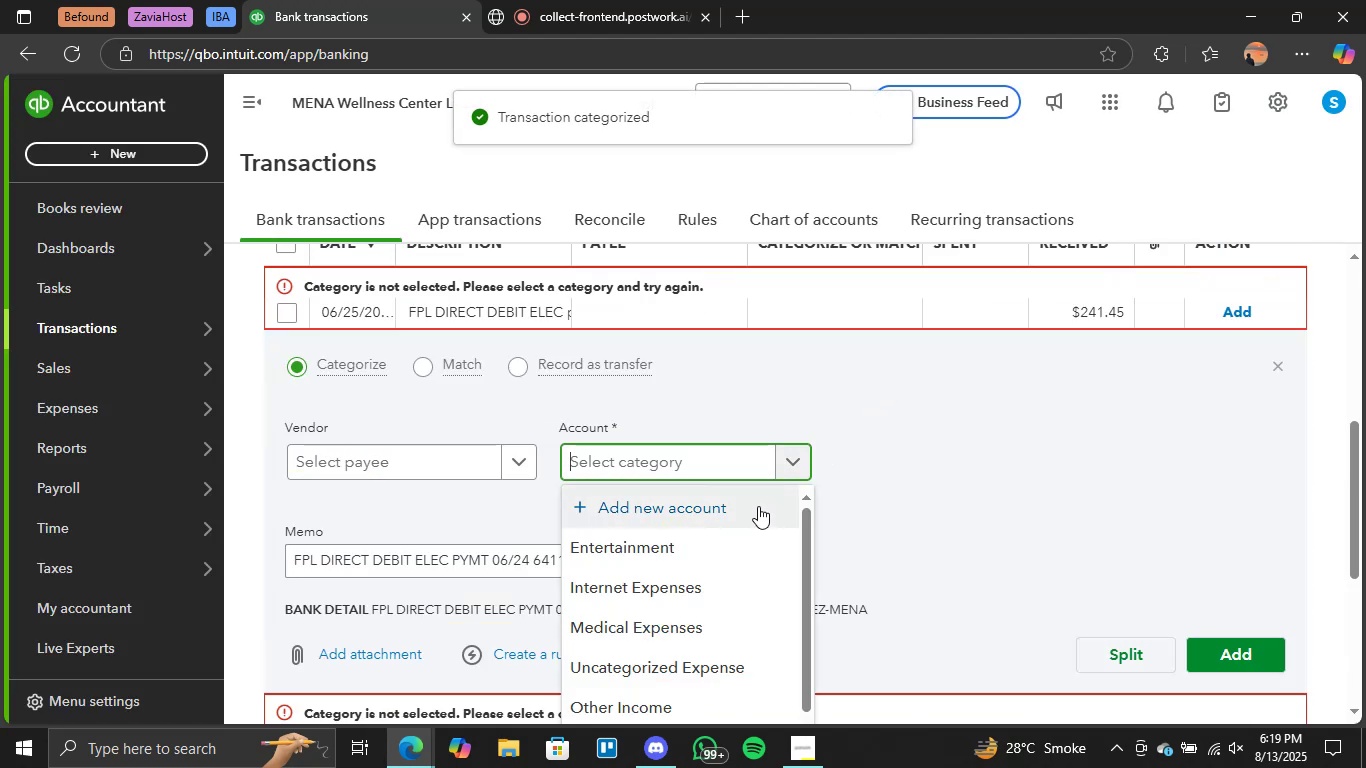 
scroll: coordinate [695, 582], scroll_direction: down, amount: 5.0
 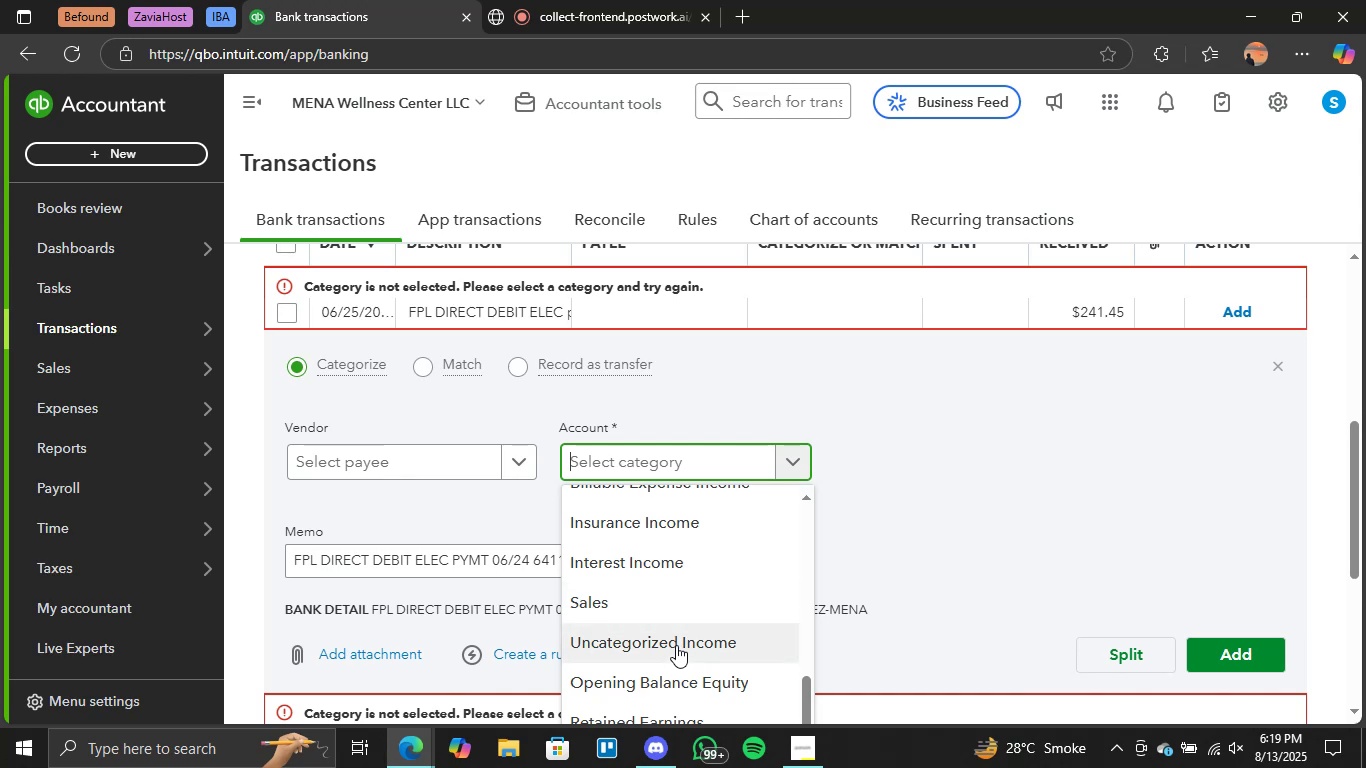 
scroll: coordinate [671, 603], scroll_direction: up, amount: 2.0
 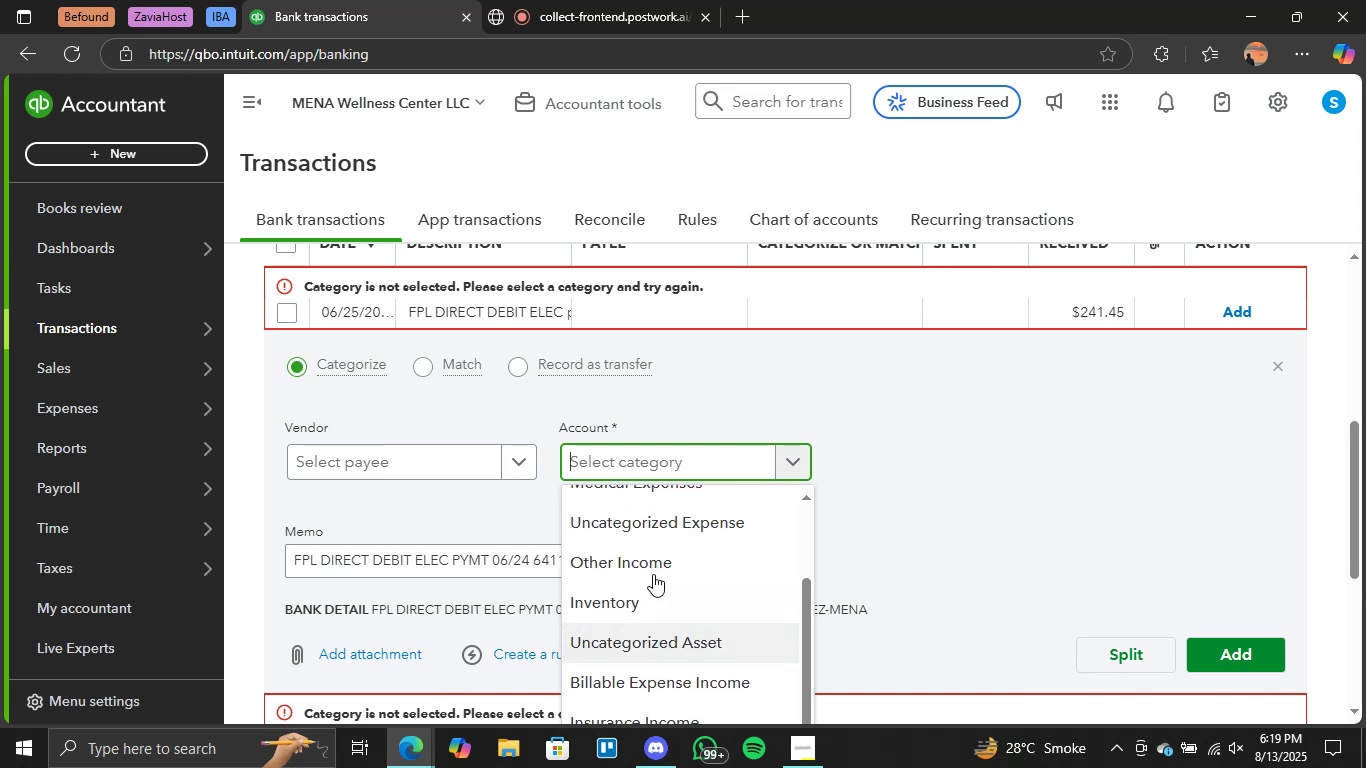 
left_click([659, 556])
 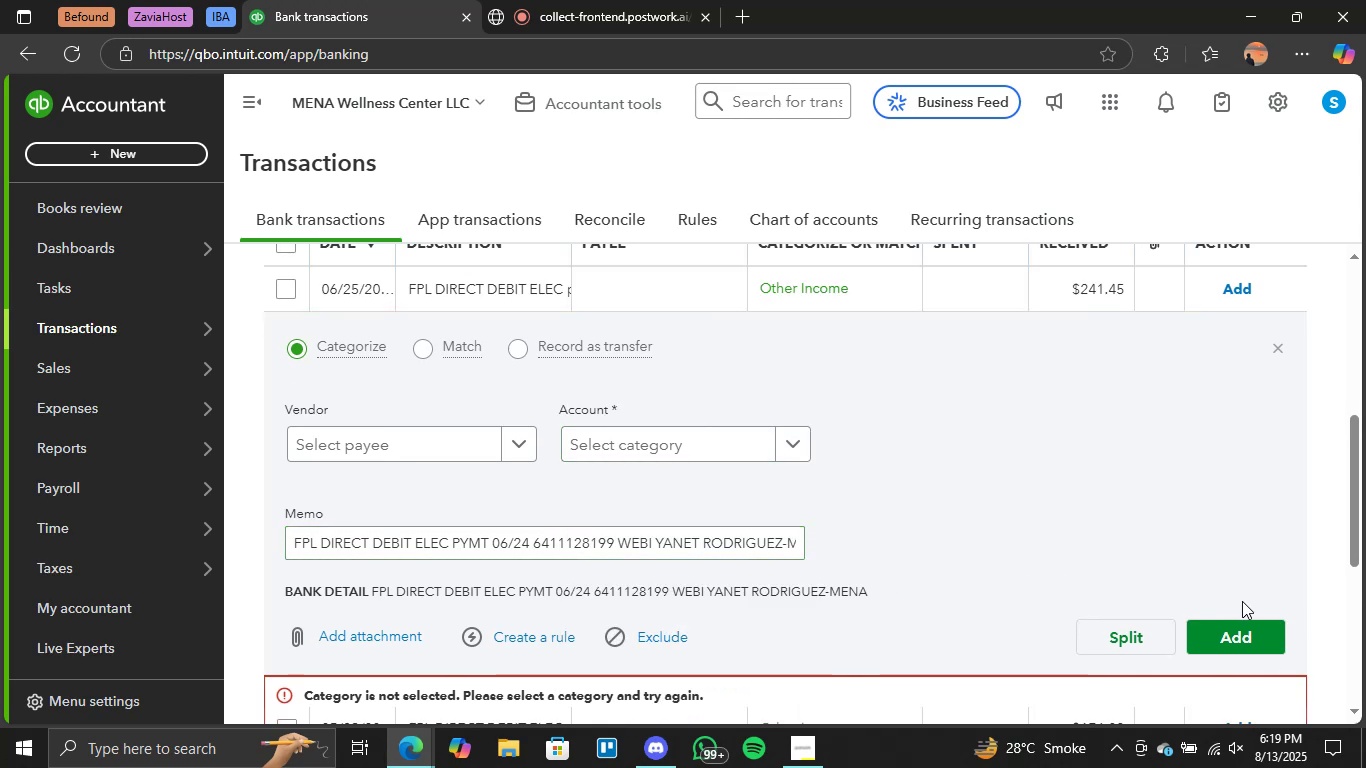 
left_click([1238, 629])
 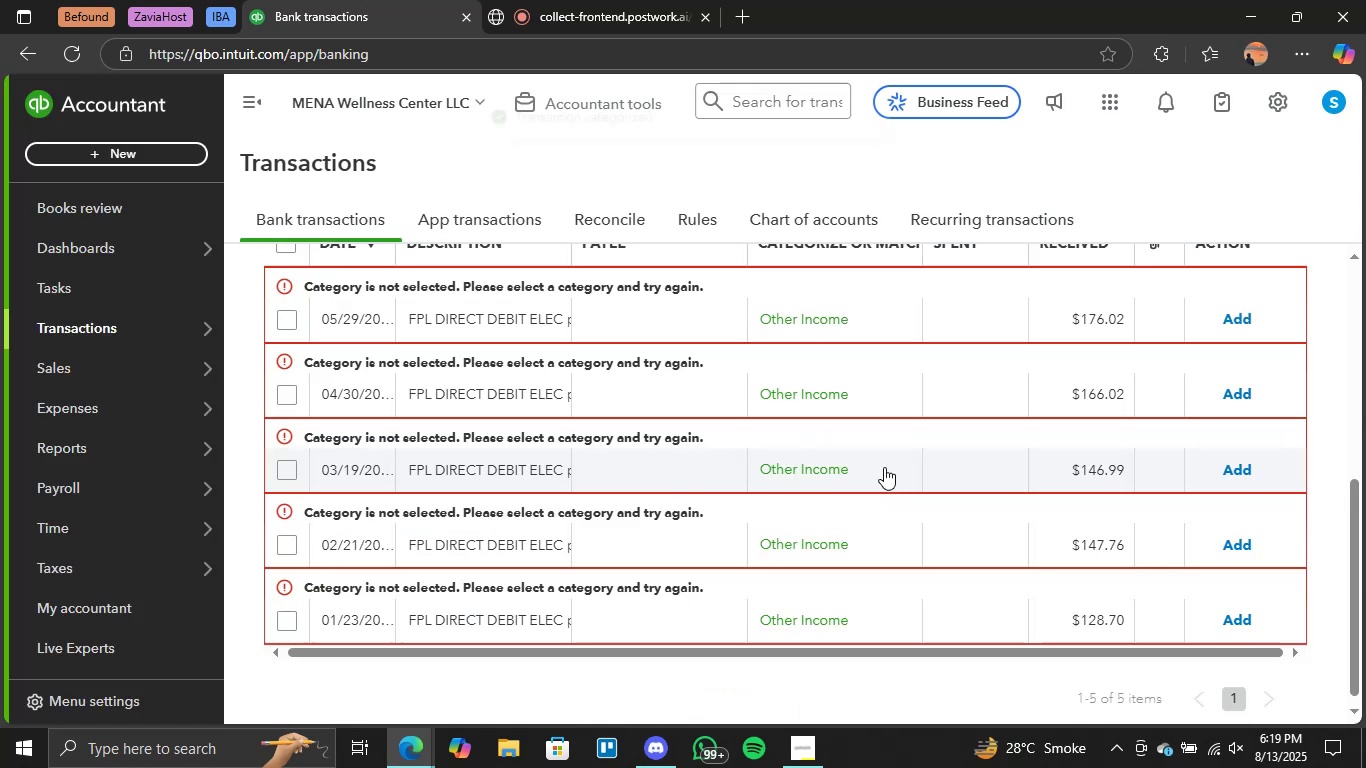 
scroll: coordinate [900, 467], scroll_direction: up, amount: 1.0
 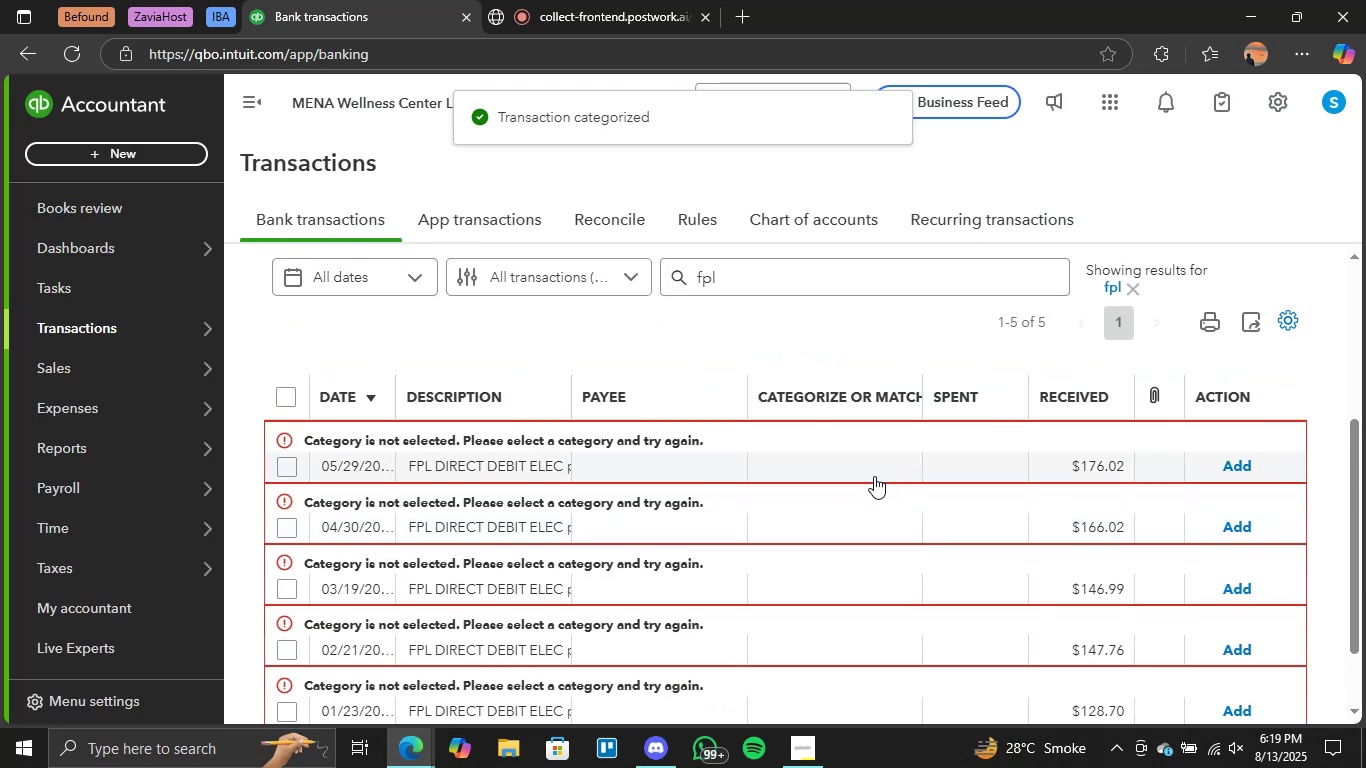 
left_click([873, 476])
 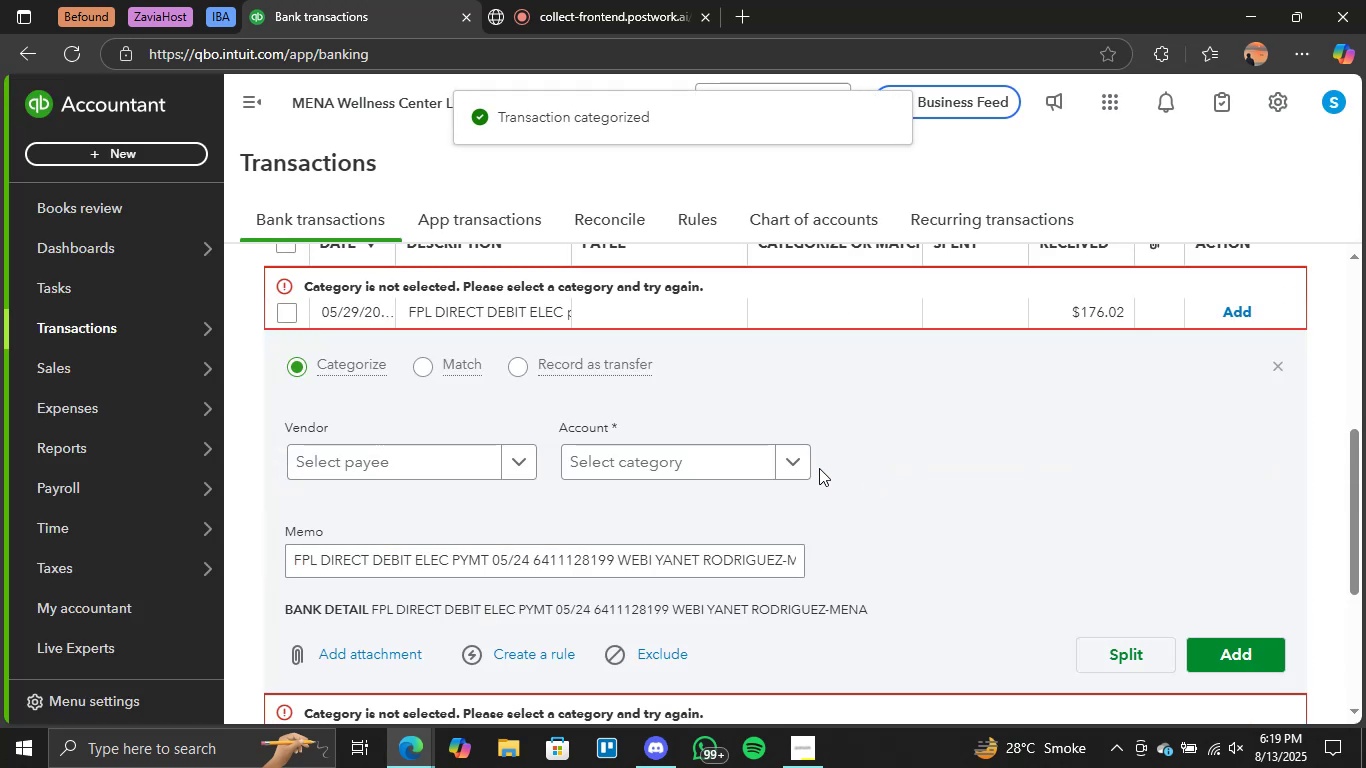 
left_click([810, 455])
 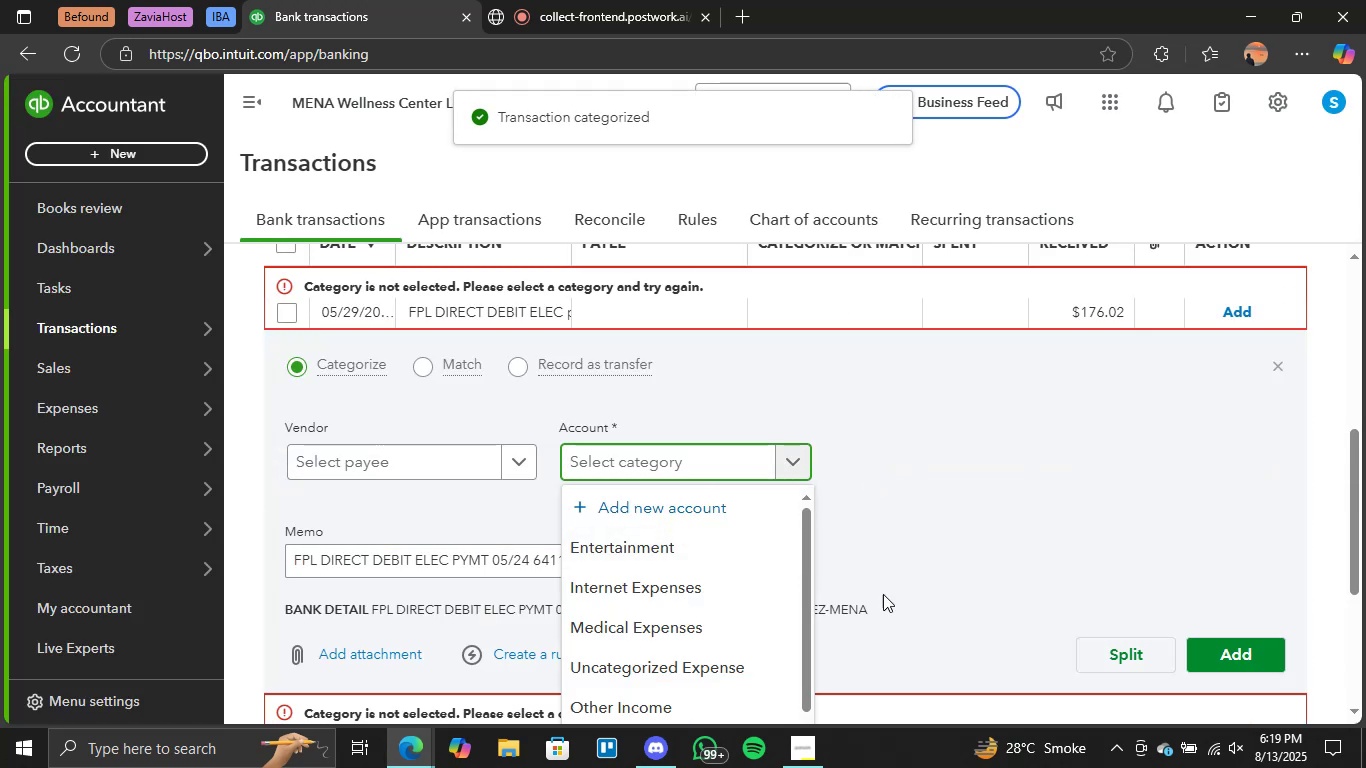 
scroll: coordinate [709, 569], scroll_direction: down, amount: 3.0
 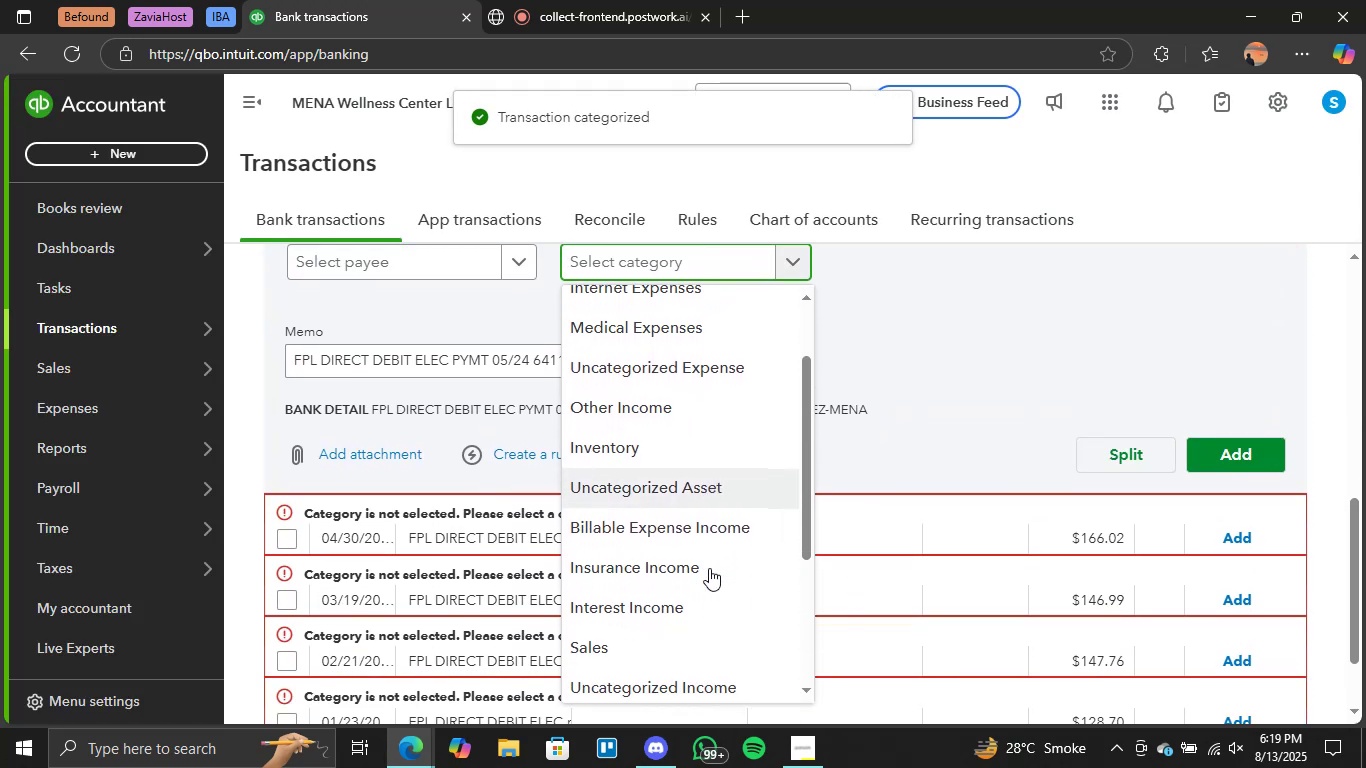 
scroll: coordinate [709, 568], scroll_direction: none, amount: 0.0
 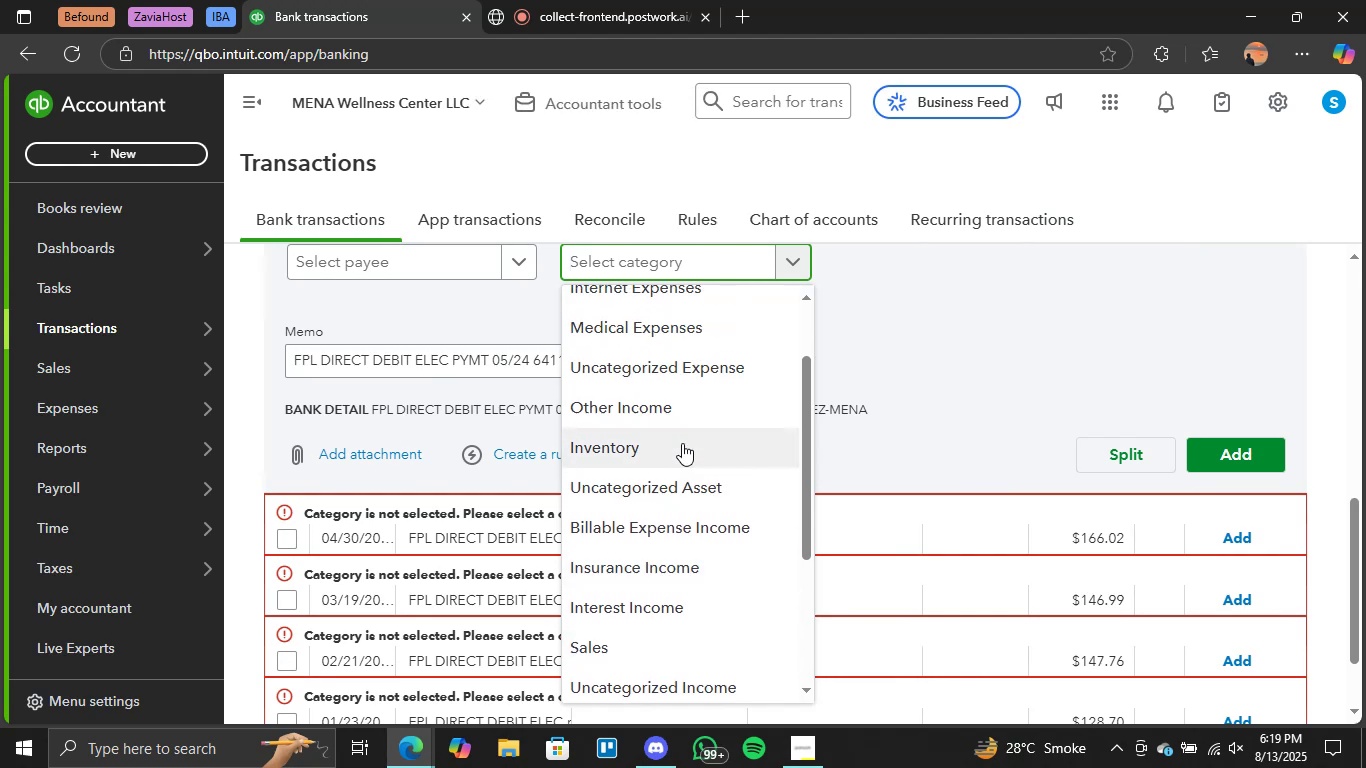 
left_click([699, 408])
 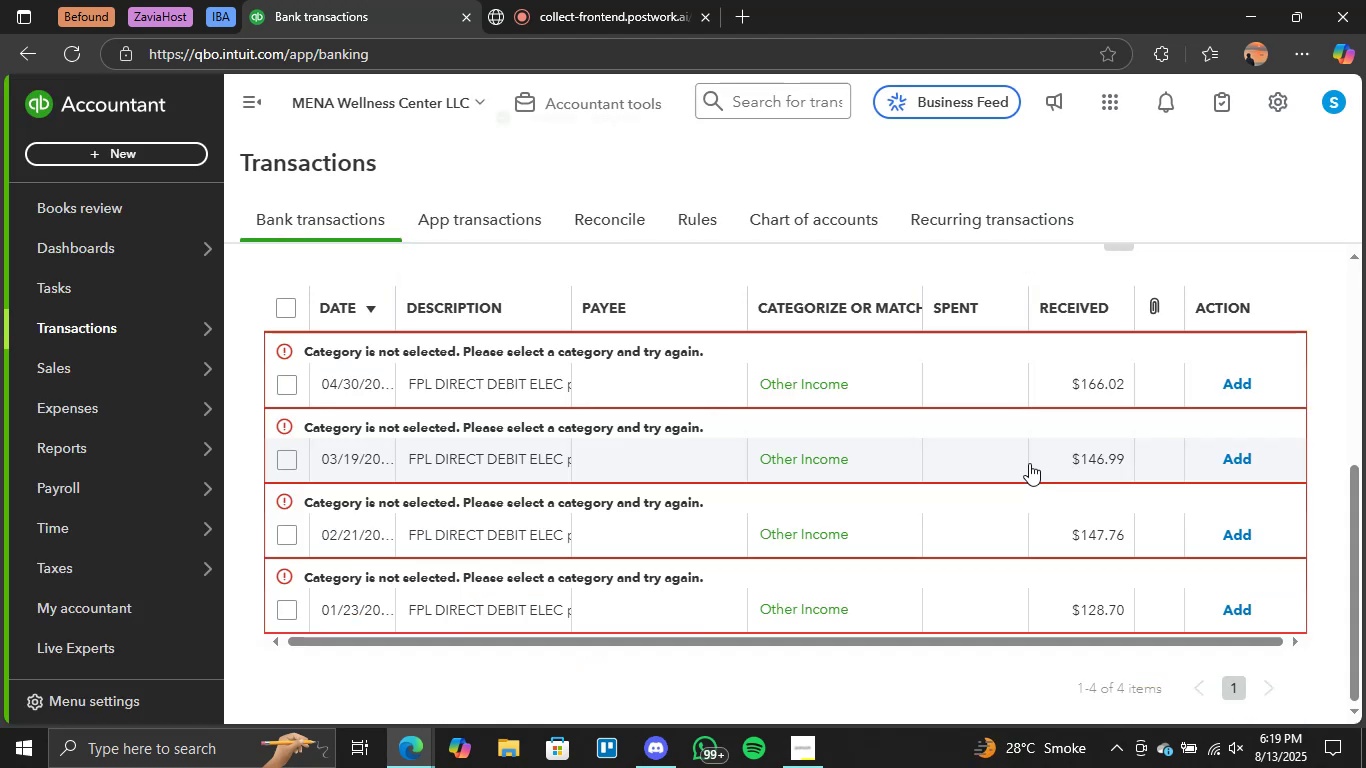 
left_click([861, 386])
 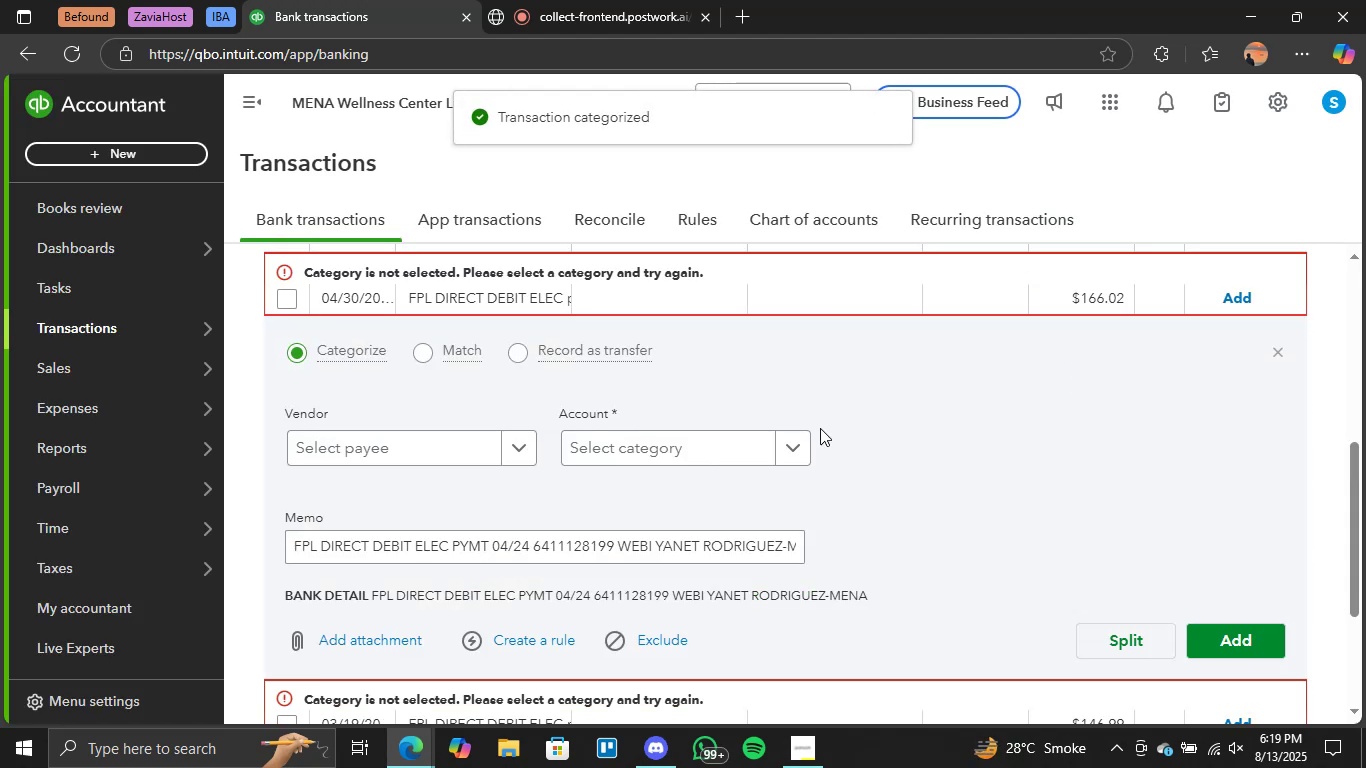 
left_click([802, 445])
 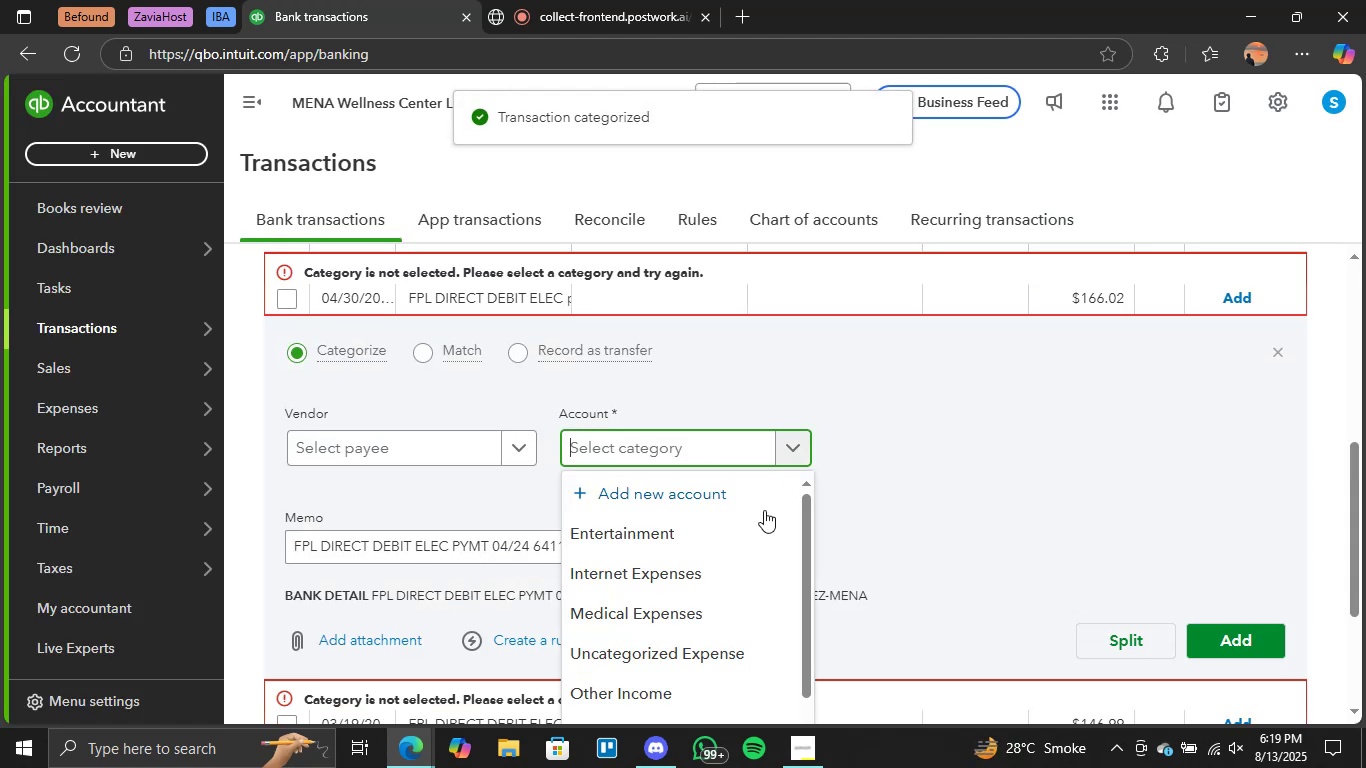 
scroll: coordinate [755, 441], scroll_direction: down, amount: 5.0
 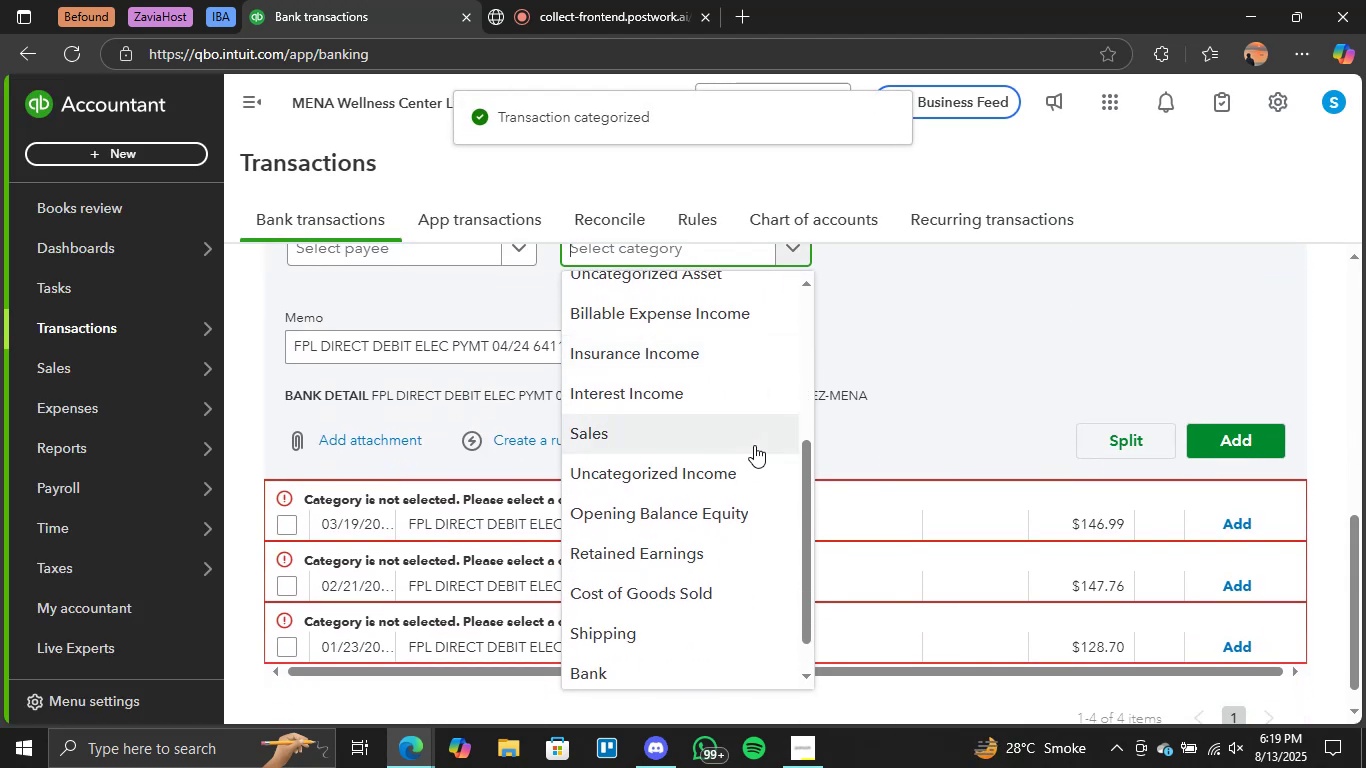 
scroll: coordinate [754, 445], scroll_direction: up, amount: 2.0
 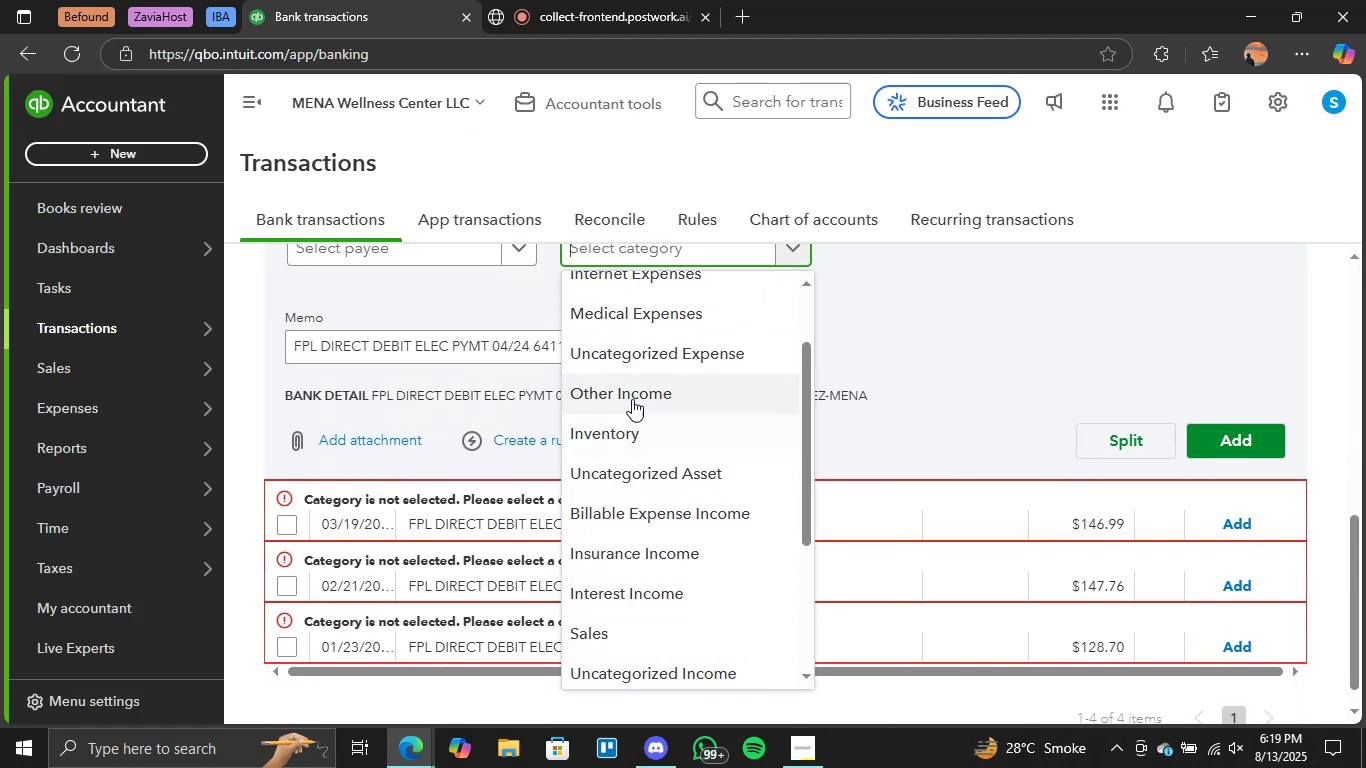 
left_click([651, 392])
 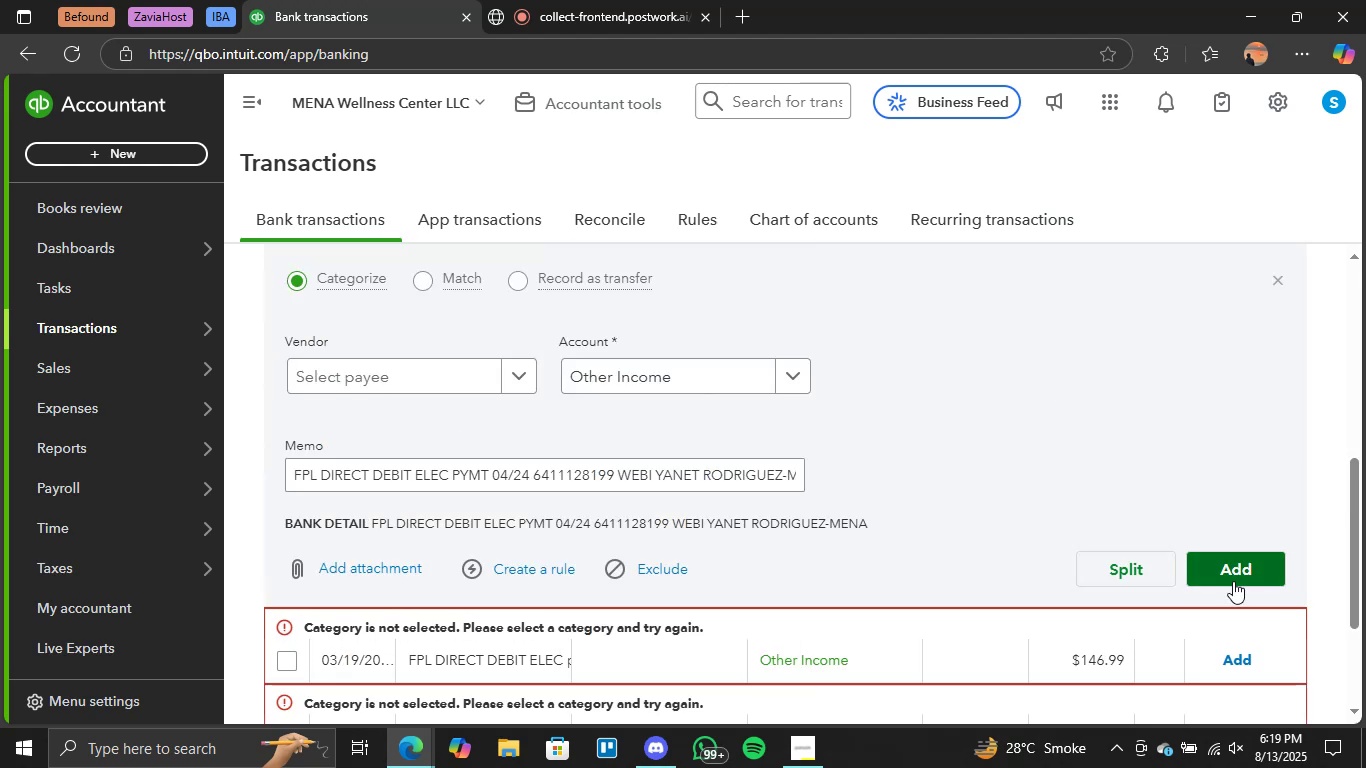 
left_click([1250, 569])
 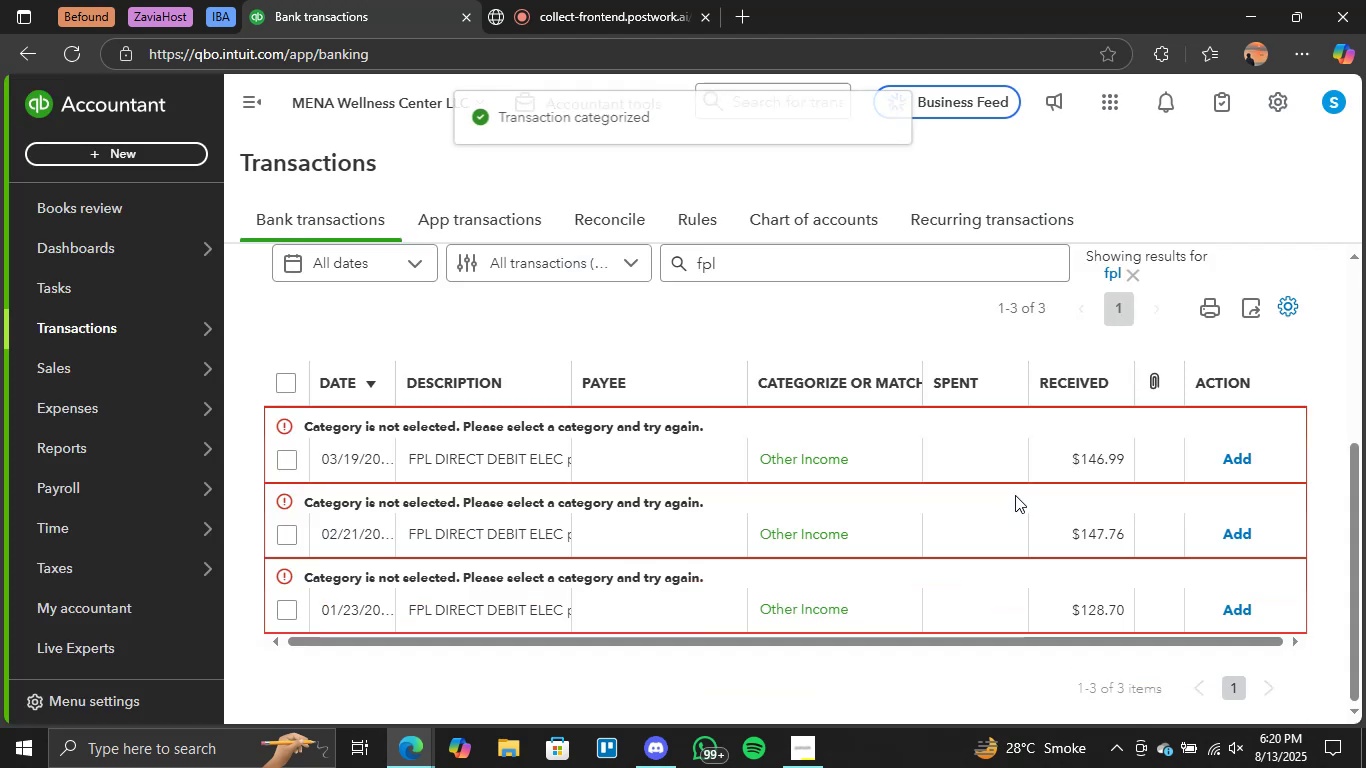 
left_click([866, 460])
 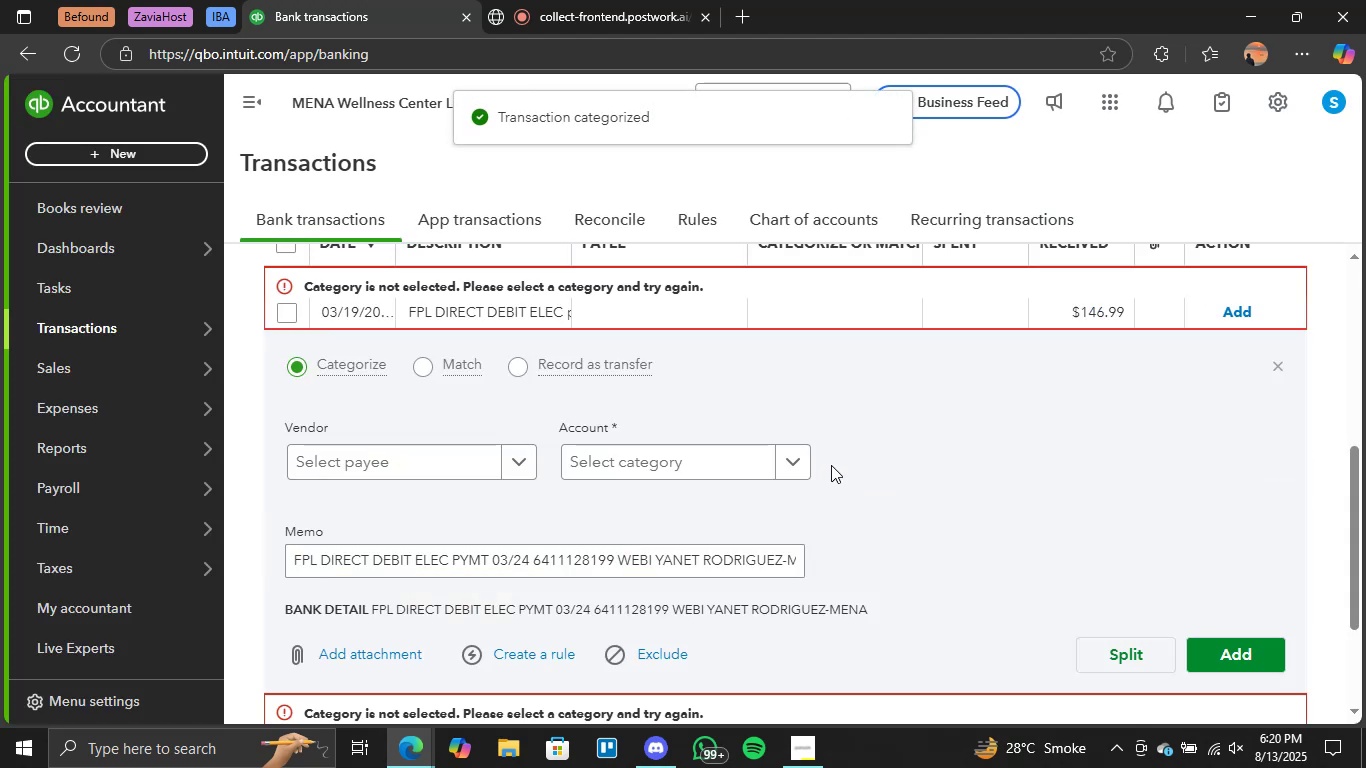 
left_click([803, 452])
 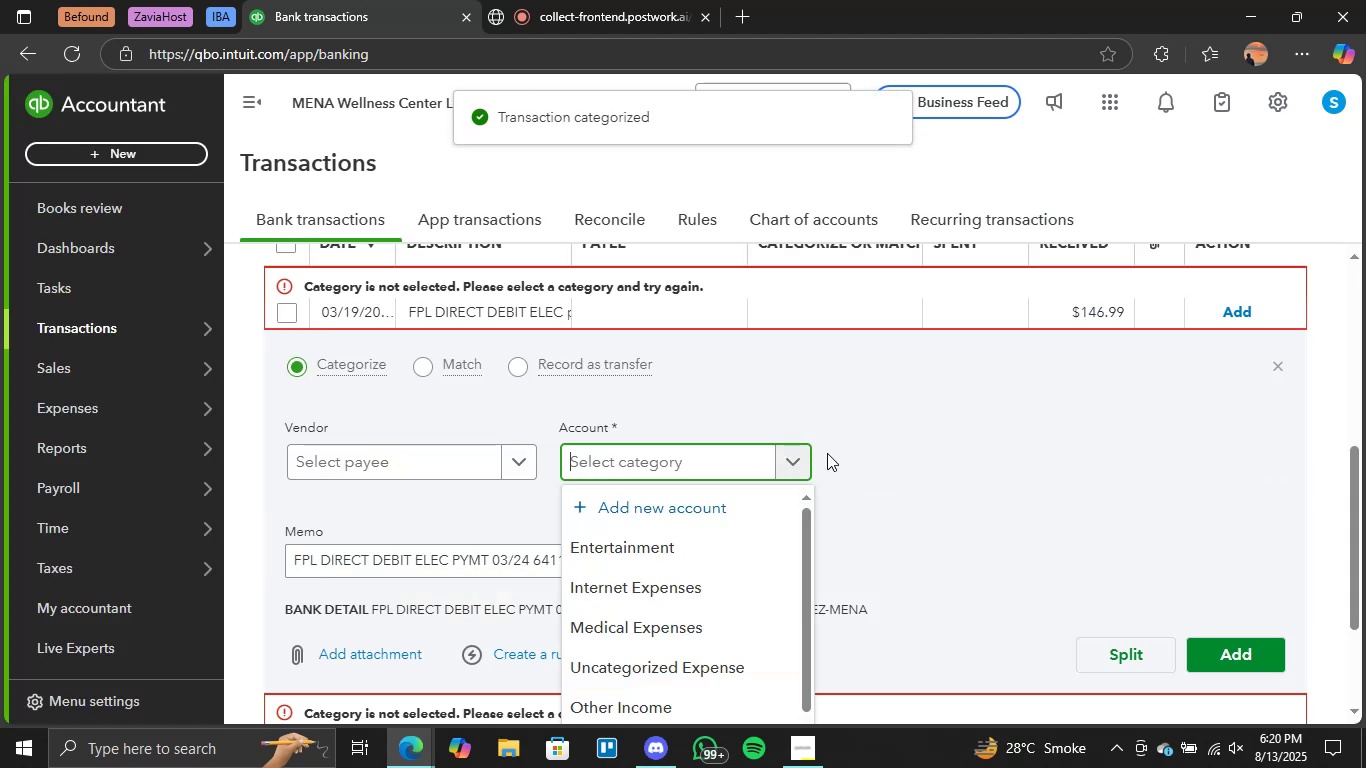 
scroll: coordinate [952, 427], scroll_direction: down, amount: 4.0
 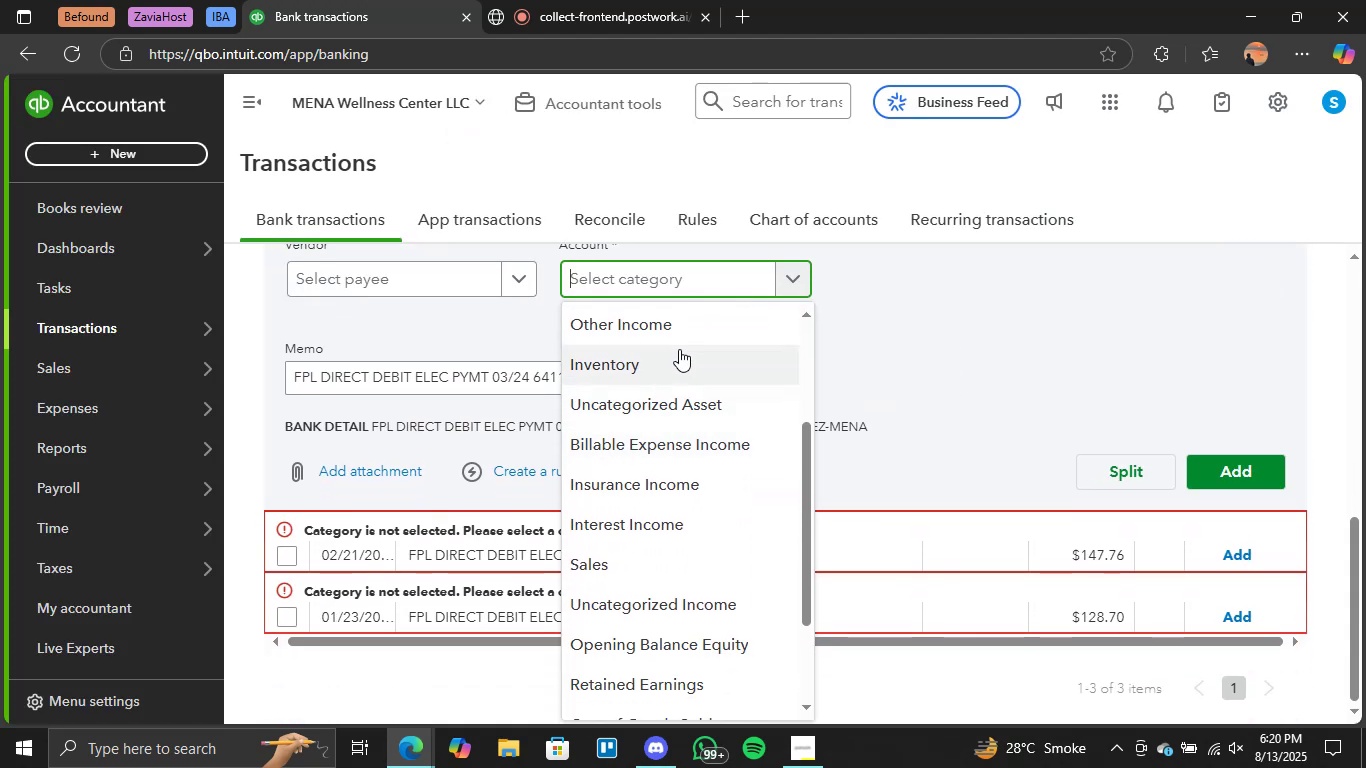 
left_click([691, 338])
 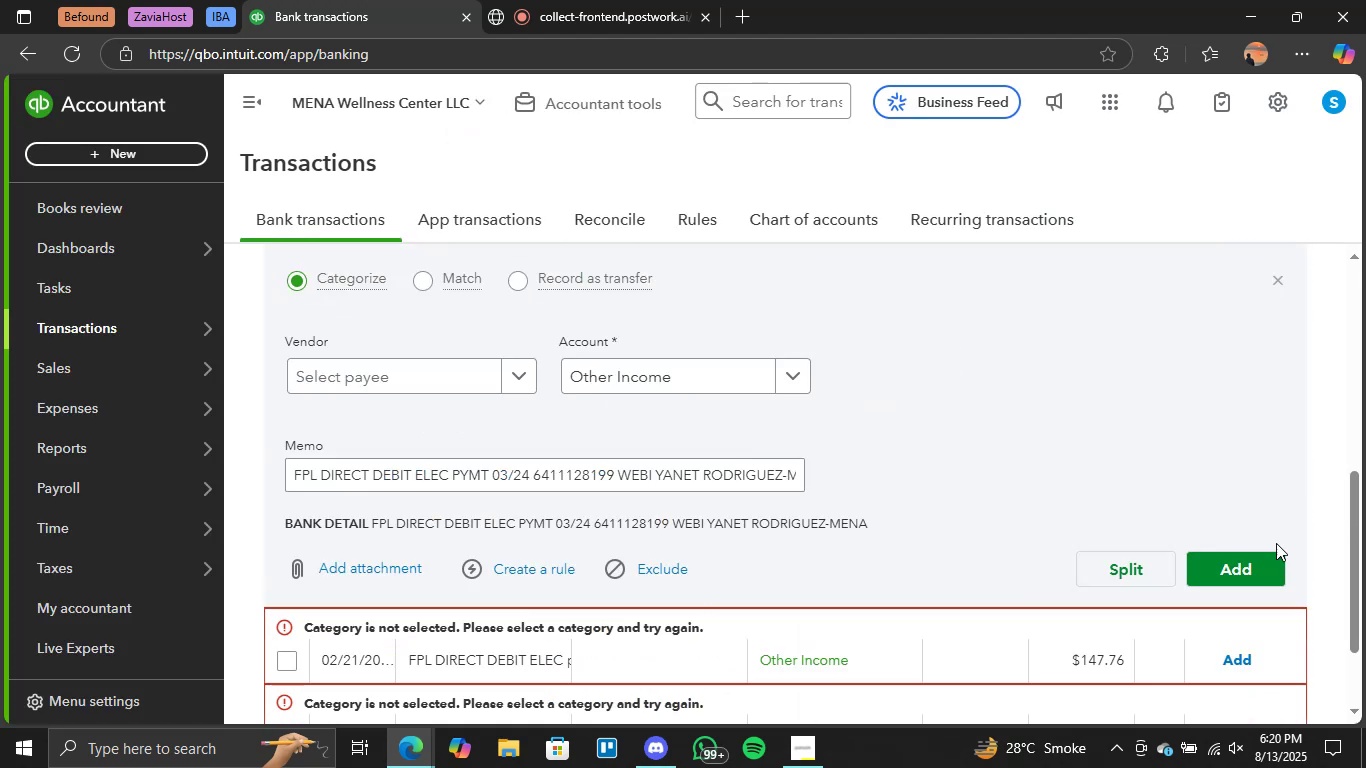 
left_click([1259, 563])
 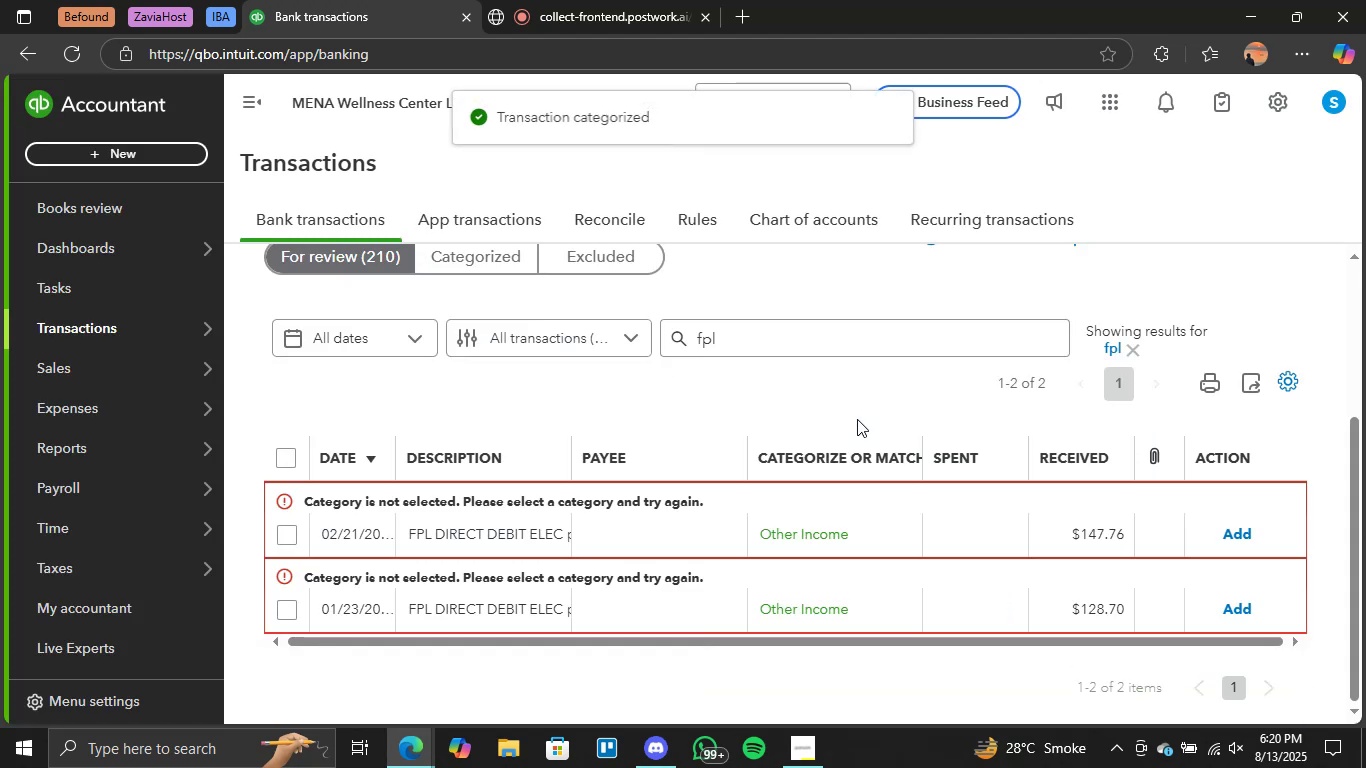 
scroll: coordinate [1306, 347], scroll_direction: down, amount: 5.0
 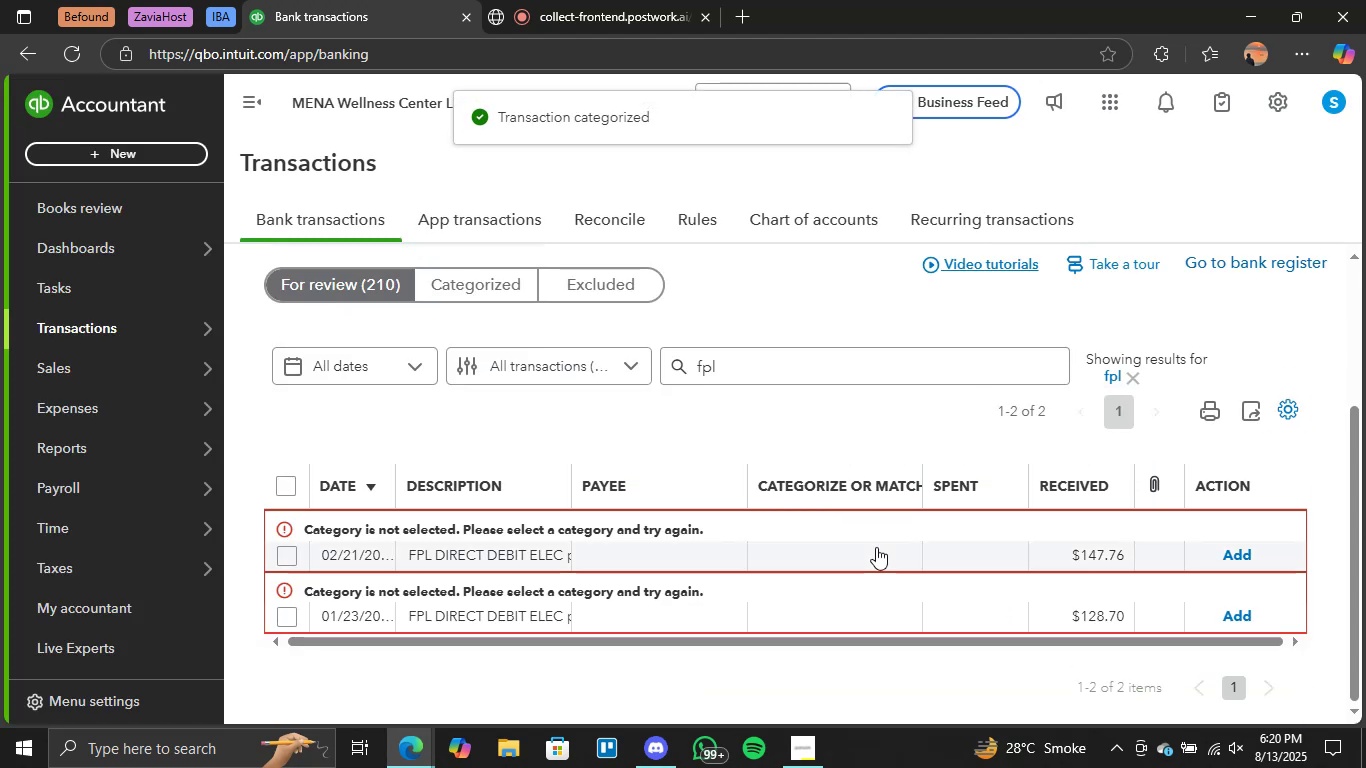 
left_click([876, 550])
 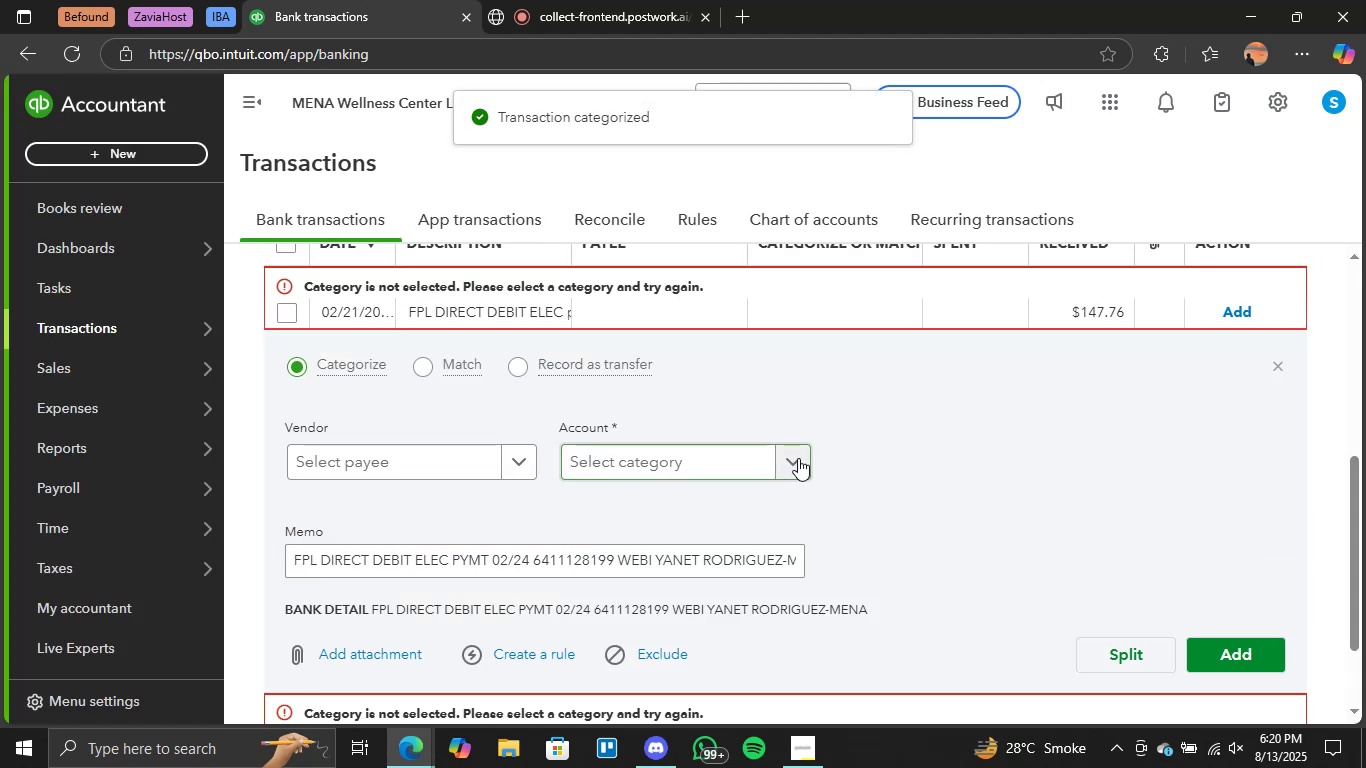 
left_click([798, 458])
 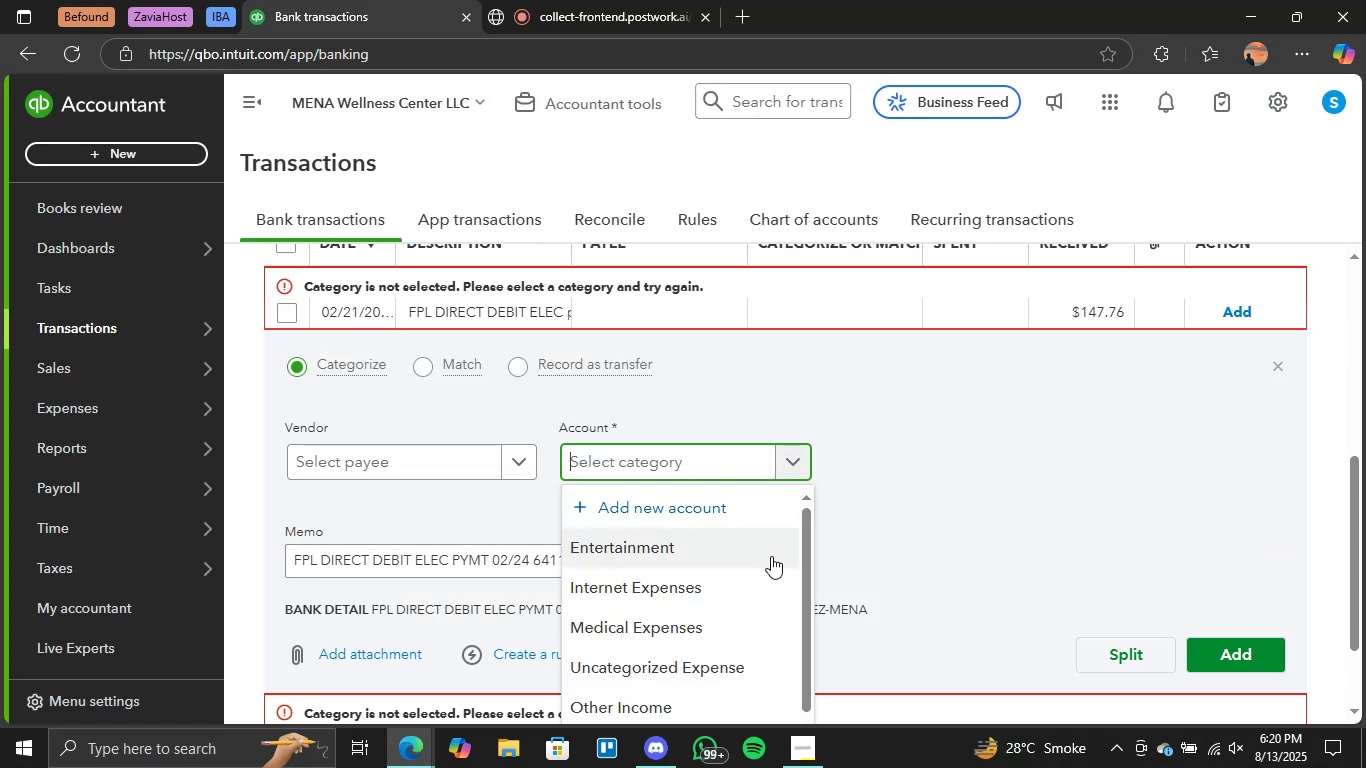 
scroll: coordinate [962, 439], scroll_direction: down, amount: 3.0
 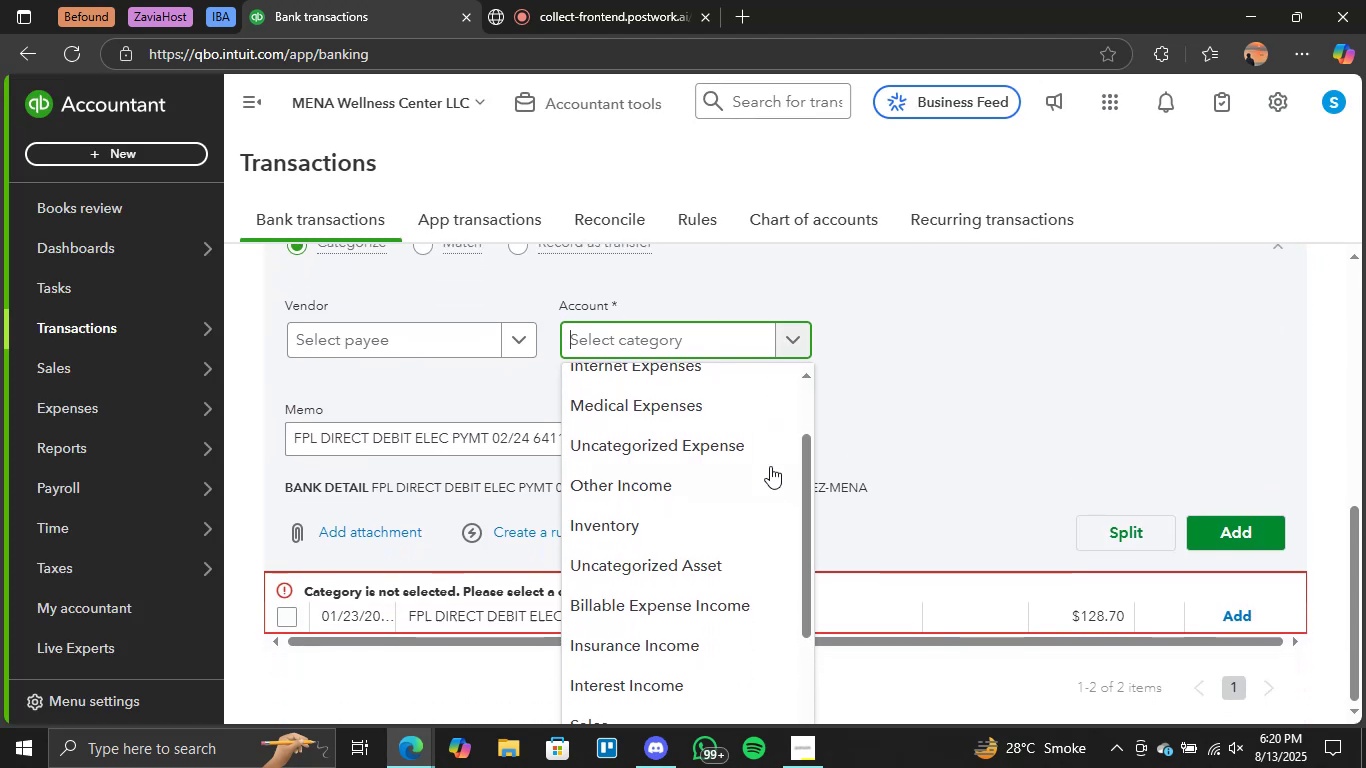 
scroll: coordinate [765, 468], scroll_direction: up, amount: 1.0
 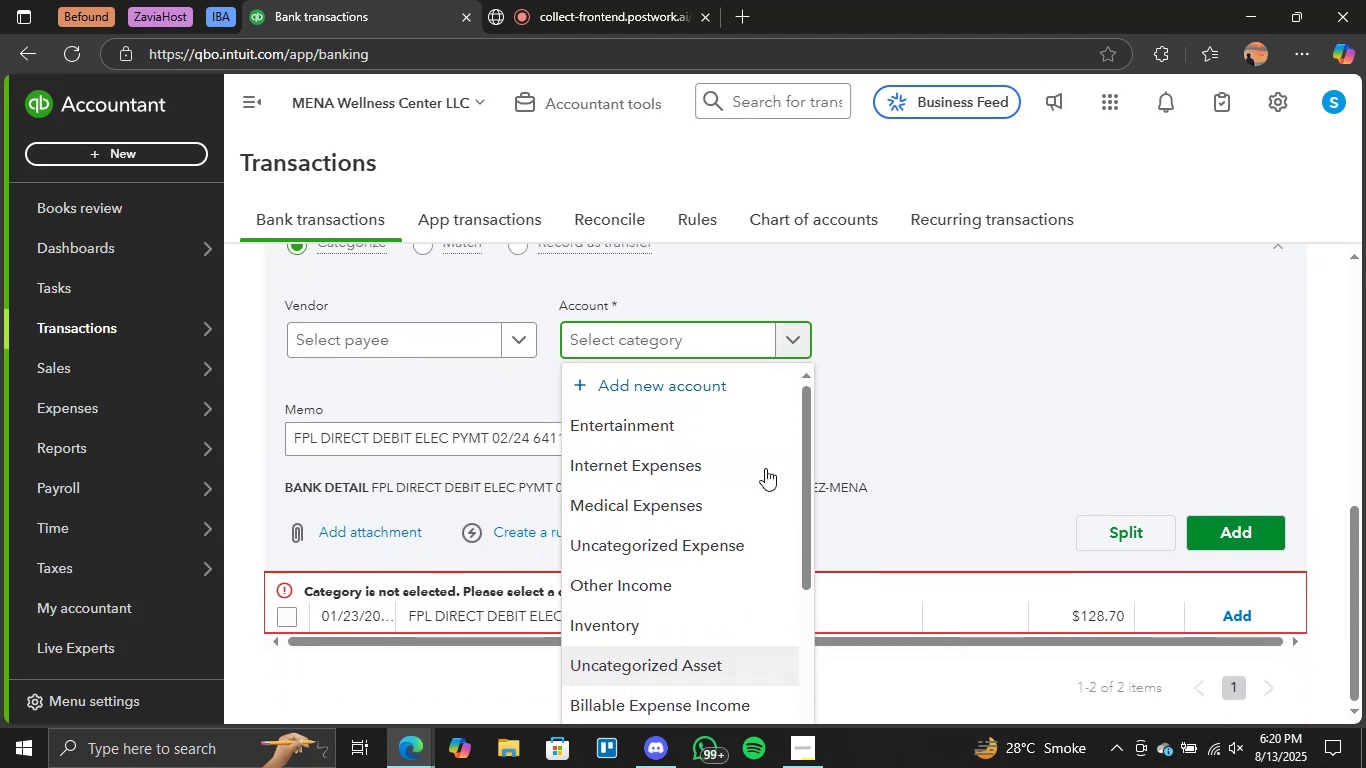 
scroll: coordinate [756, 490], scroll_direction: down, amount: 2.0
 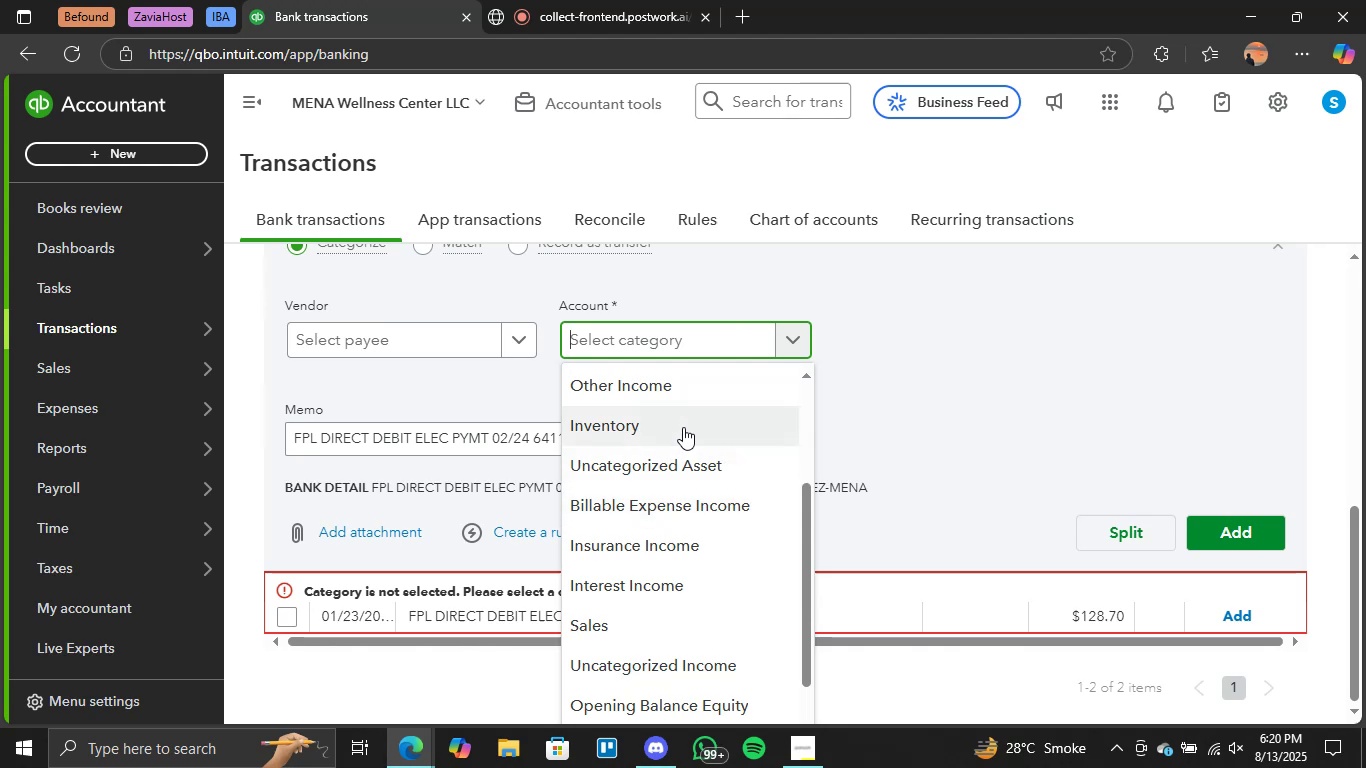 
left_click([697, 393])
 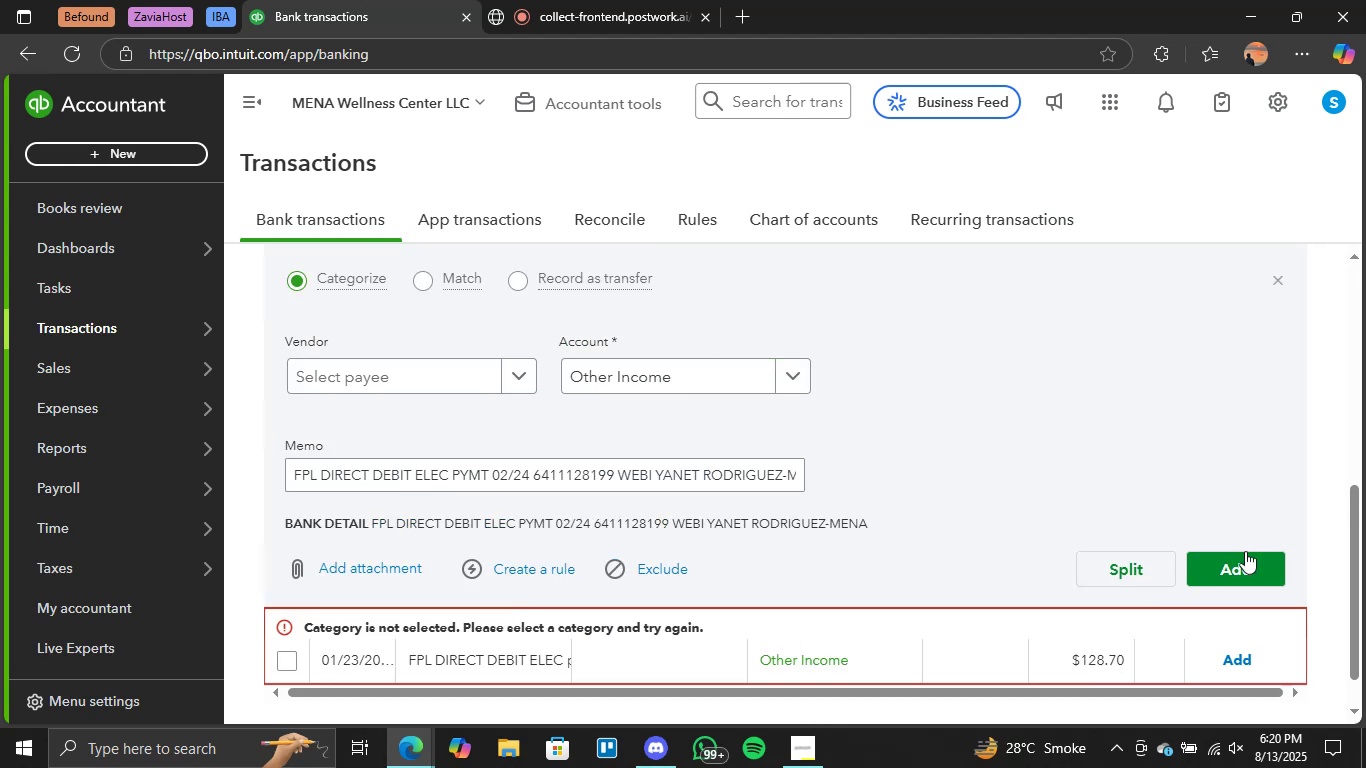 
left_click([1249, 559])
 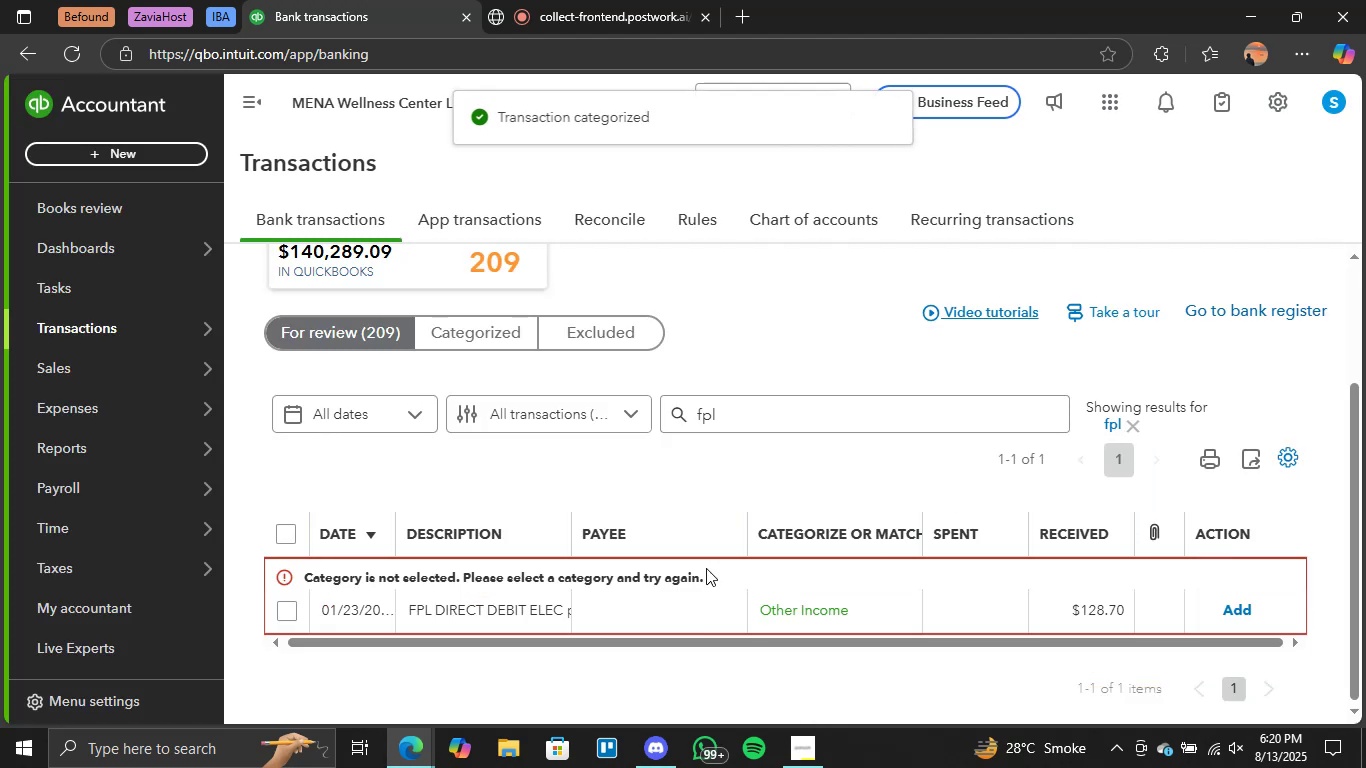 
left_click([842, 610])
 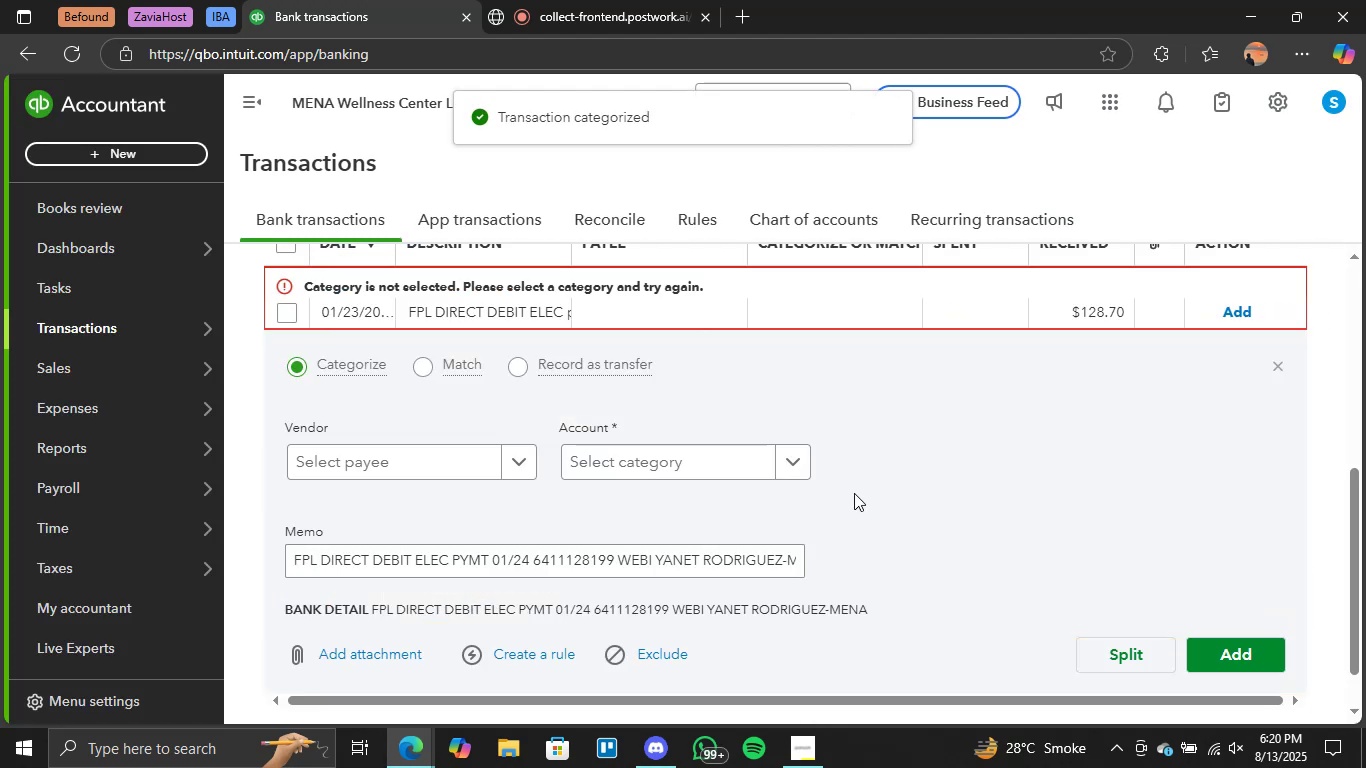 
scroll: coordinate [869, 516], scroll_direction: down, amount: 1.0
 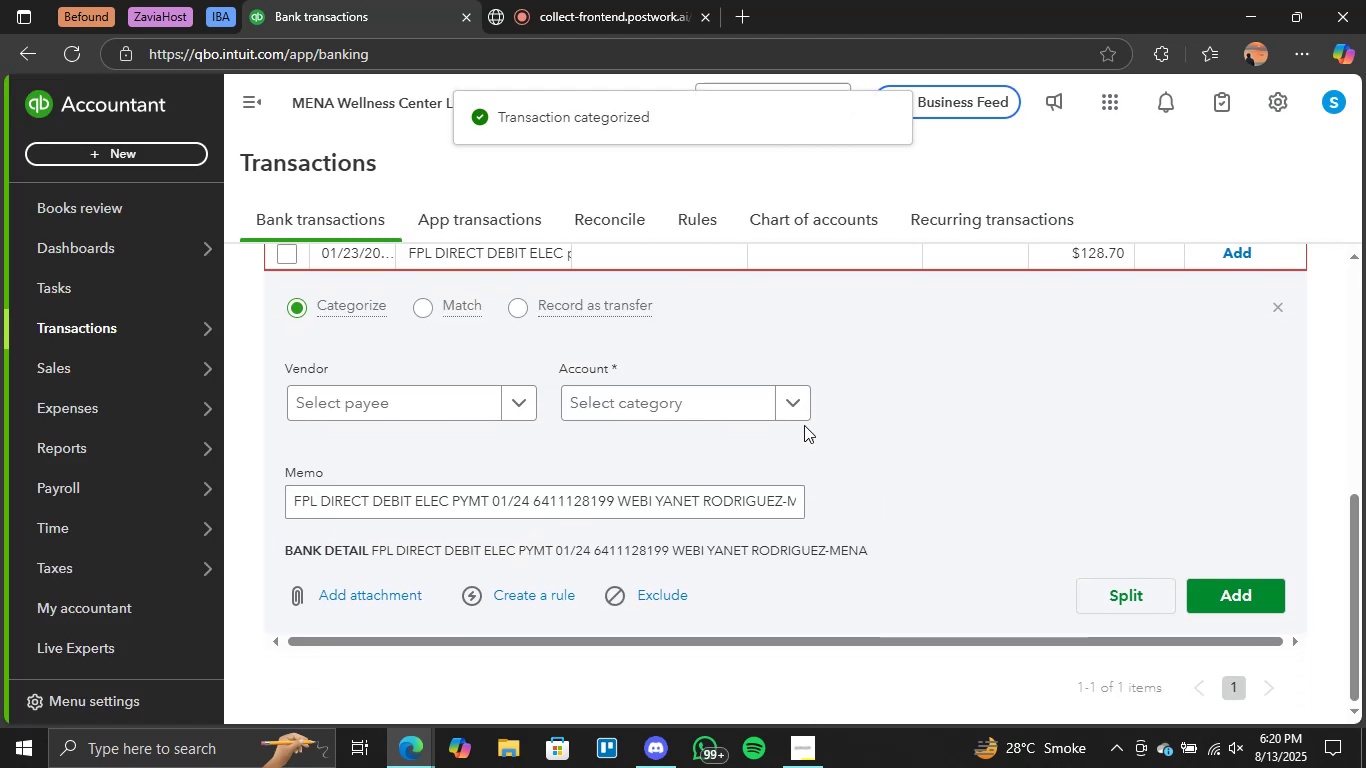 
left_click([792, 411])
 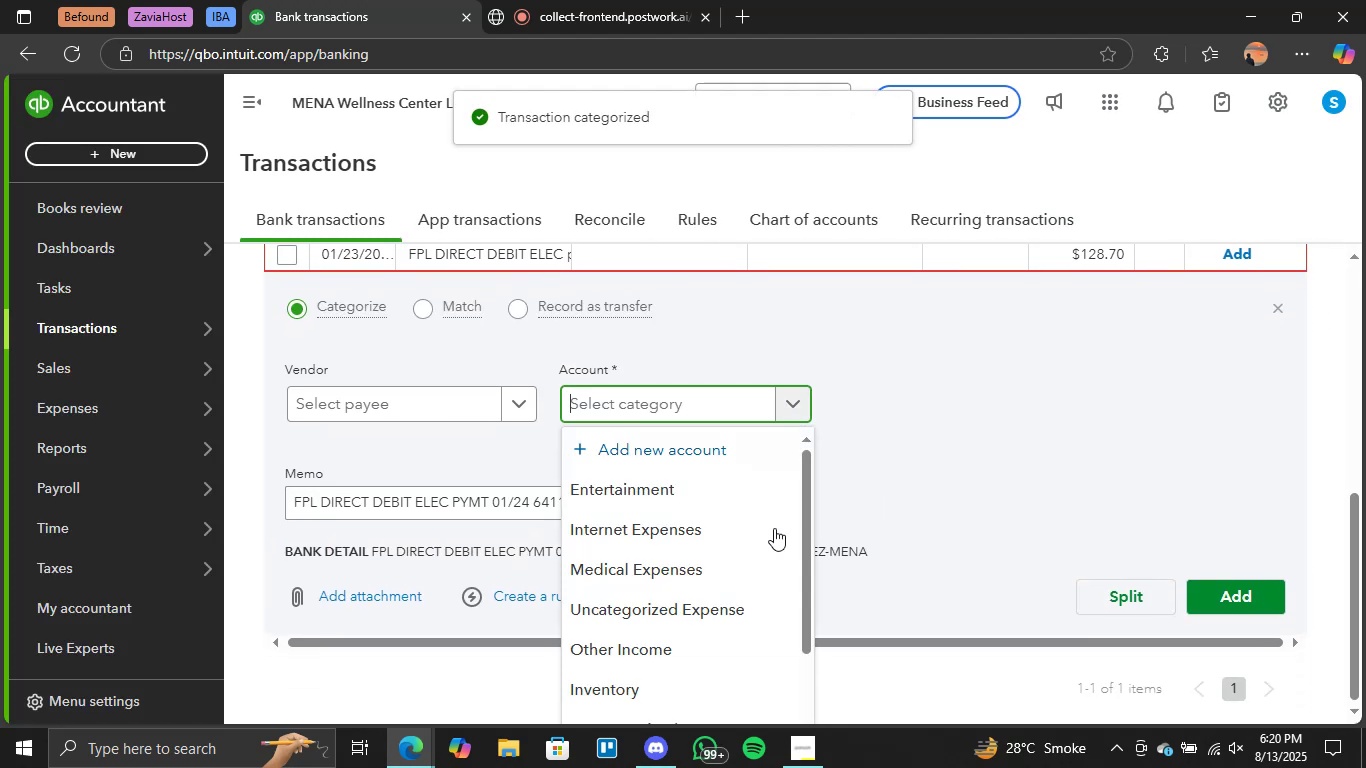 
scroll: coordinate [608, 542], scroll_direction: down, amount: 3.0
 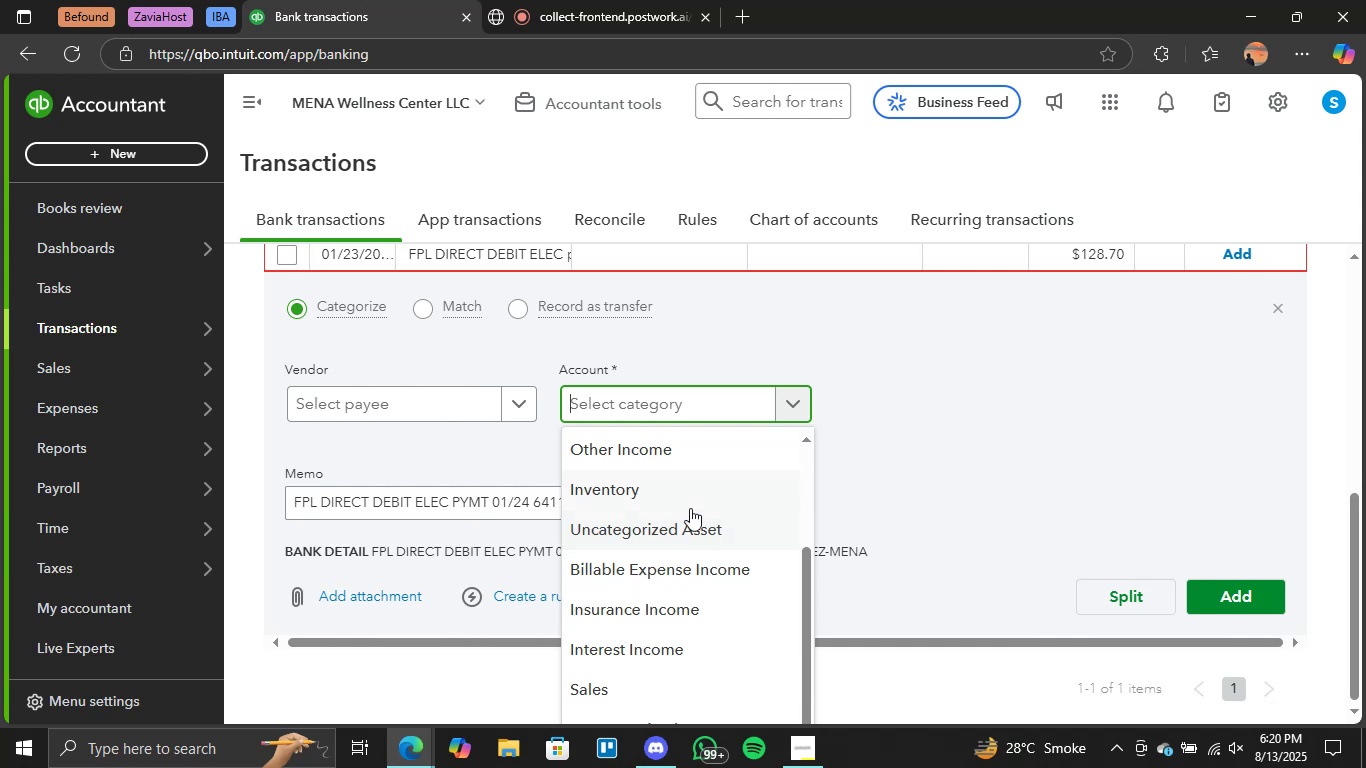 
left_click([655, 471])
 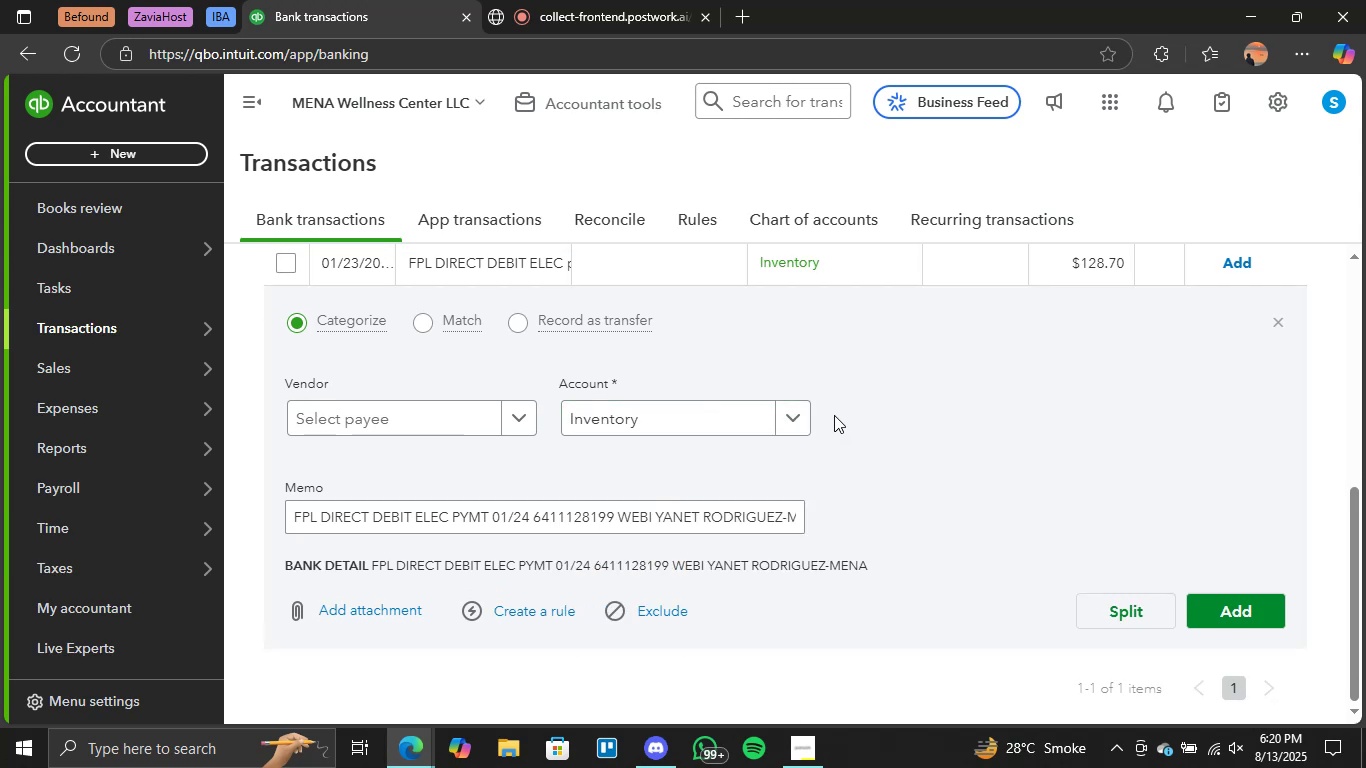 
left_click([793, 415])
 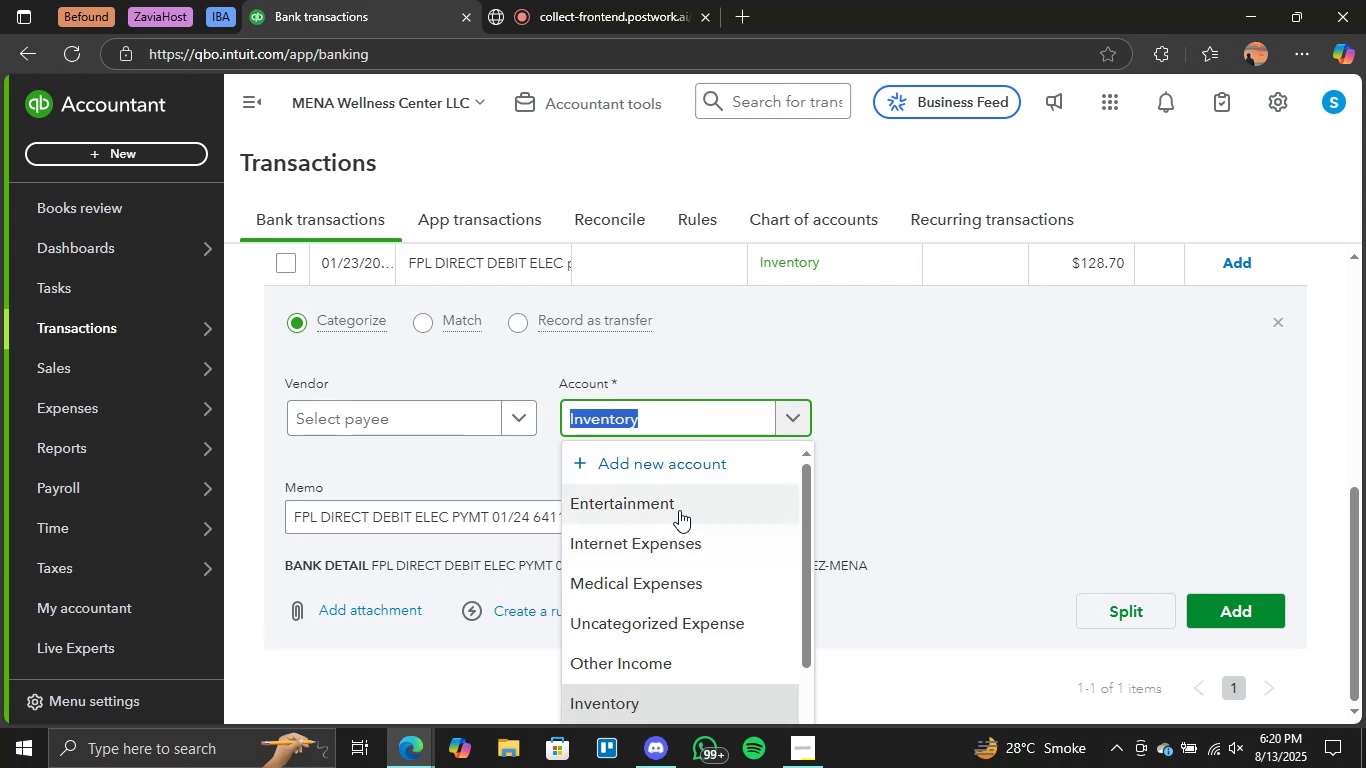 
scroll: coordinate [691, 653], scroll_direction: down, amount: 1.0
 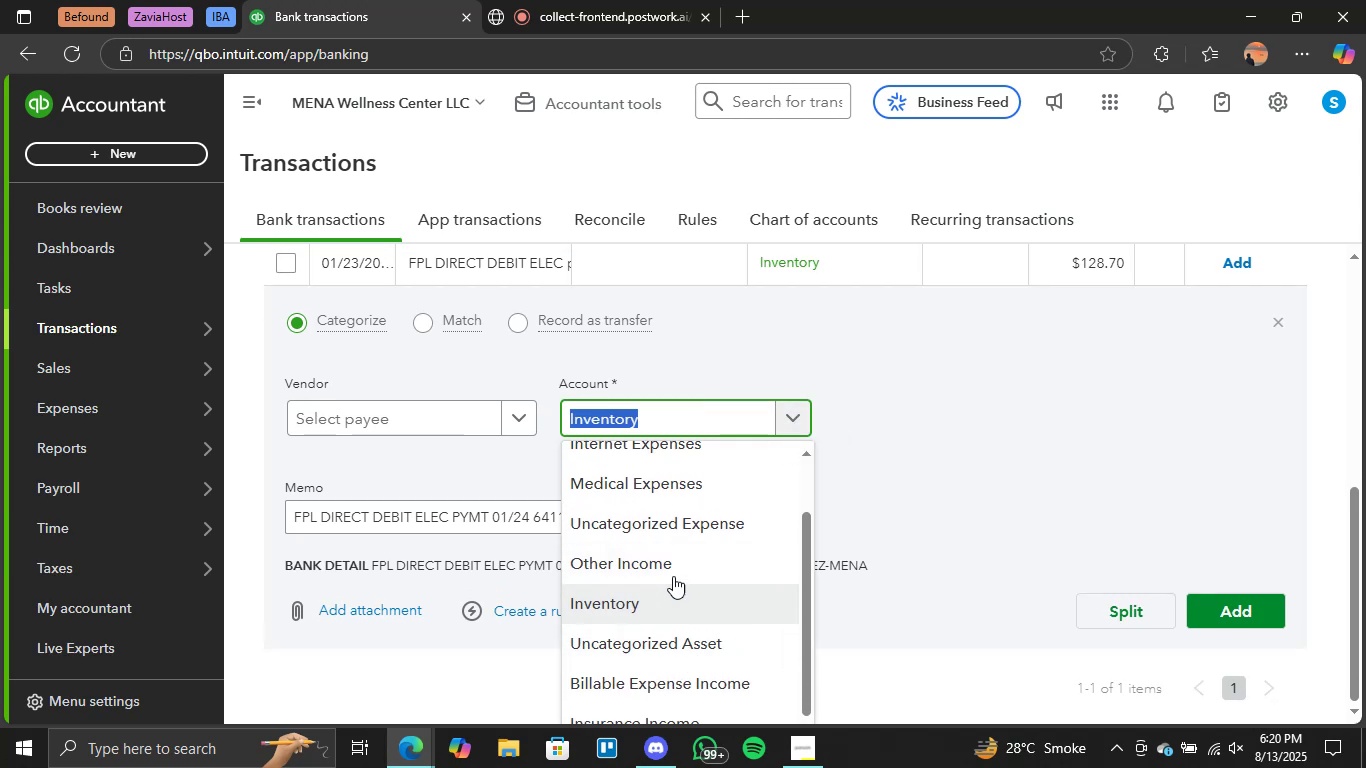 
left_click([685, 565])
 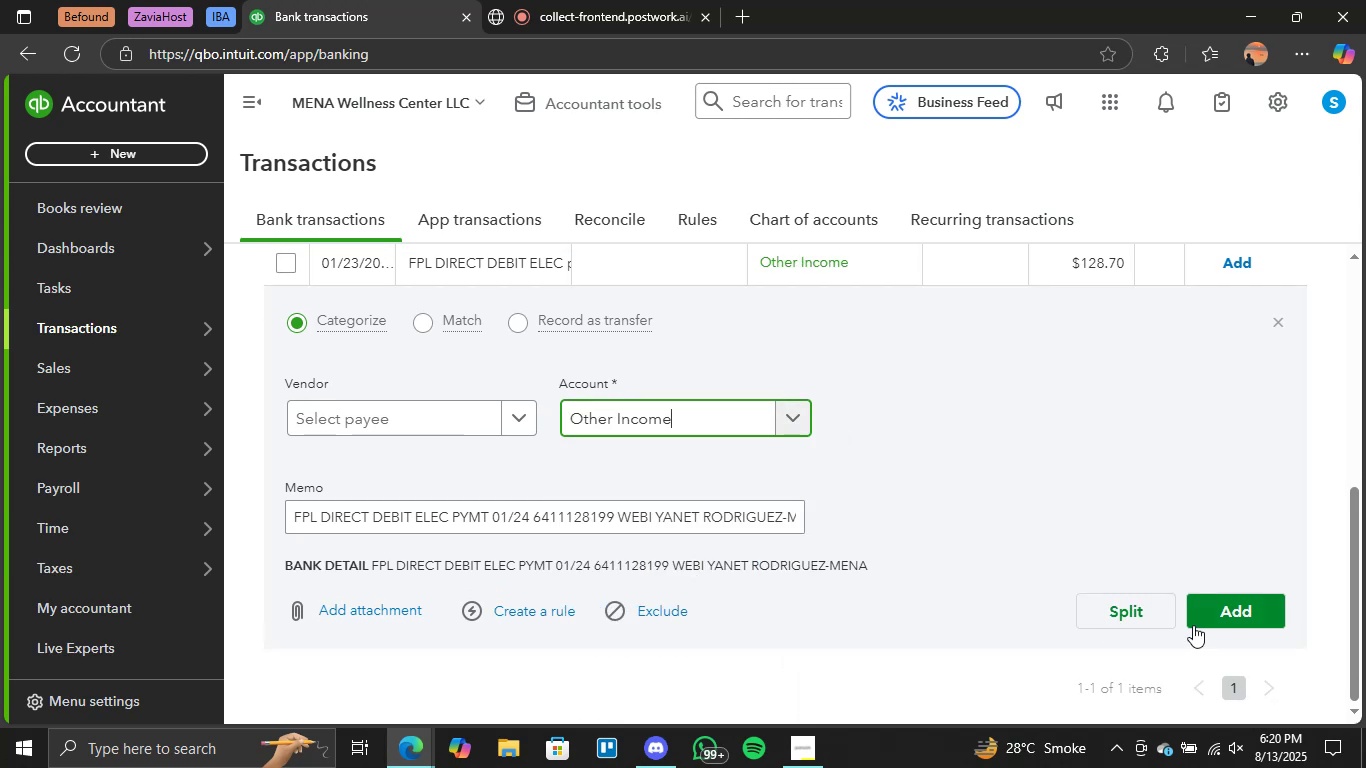 
left_click([1209, 603])
 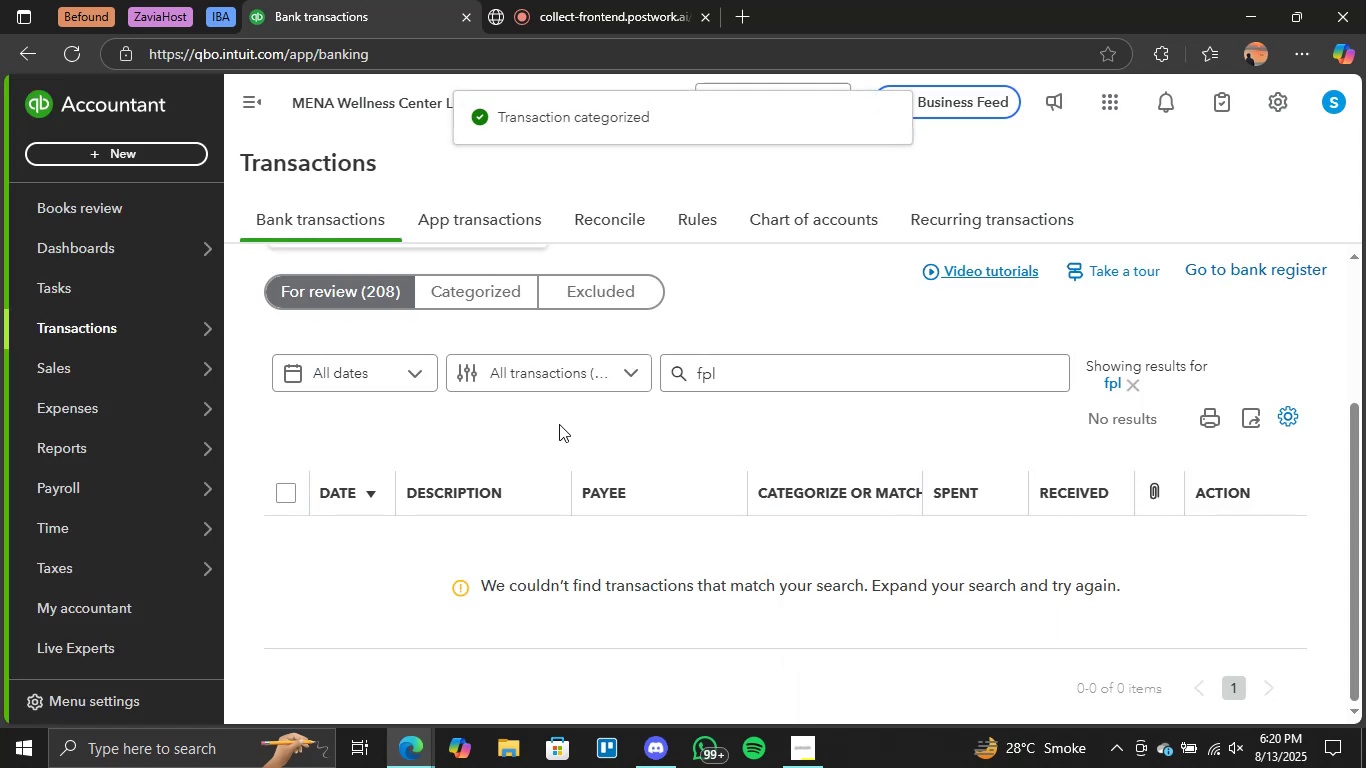 
left_click([396, 294])
 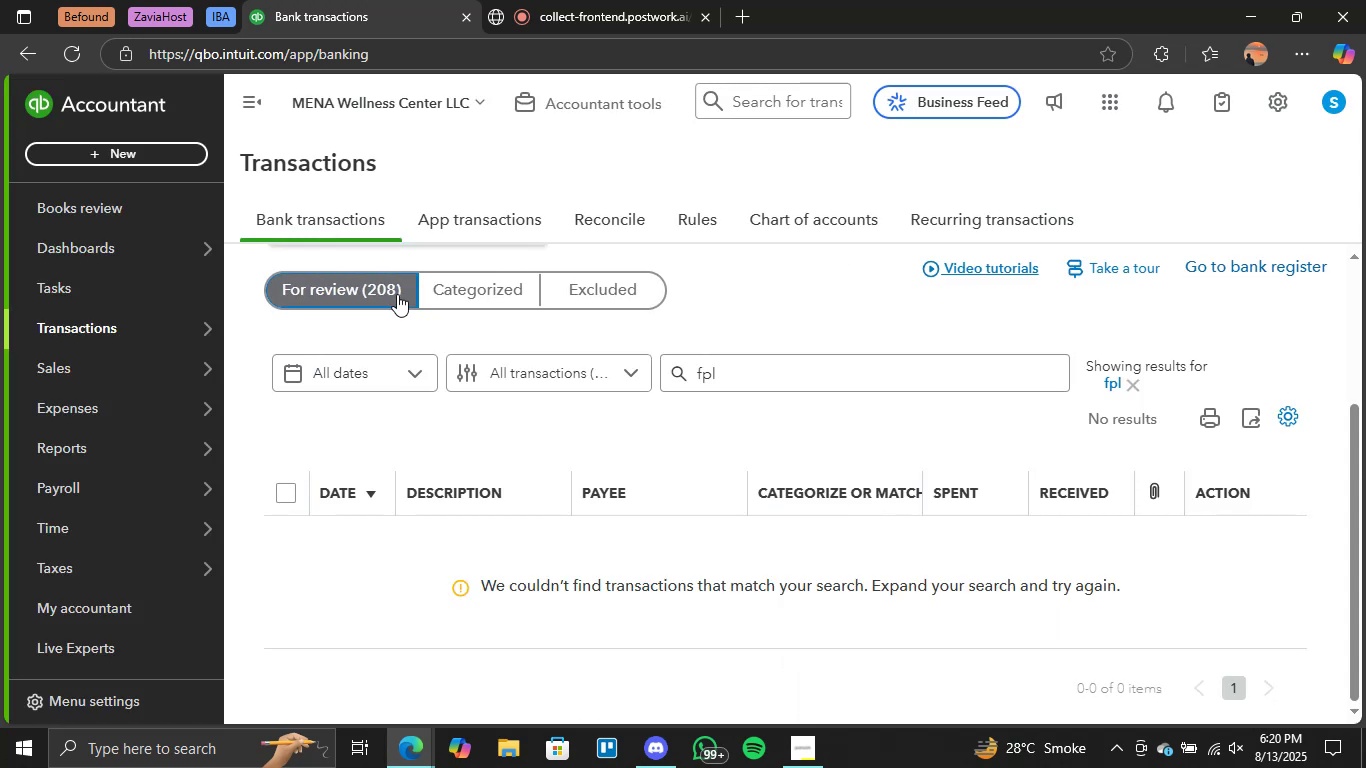 
left_click_drag(start_coordinate=[746, 368], to_coordinate=[588, 374])
 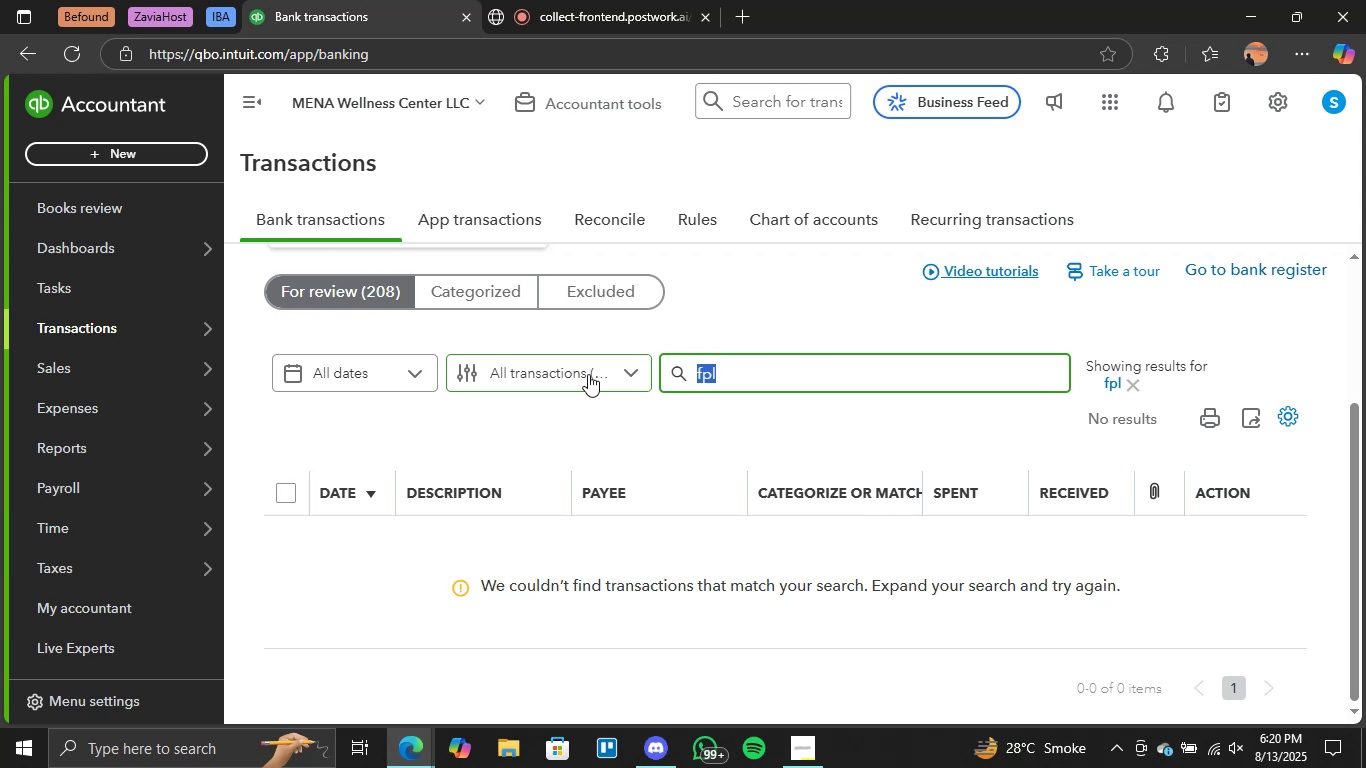 
key(Backspace)
 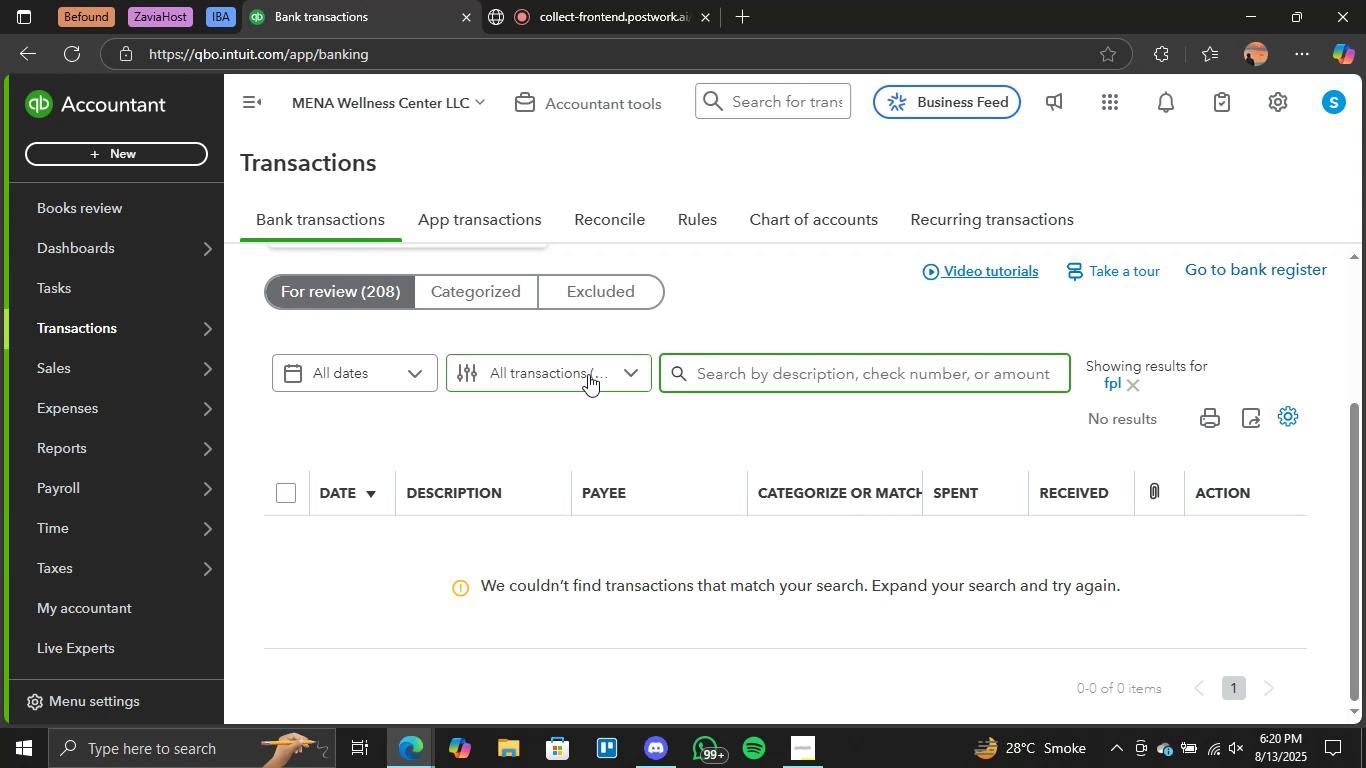 
wait(5.17)
 